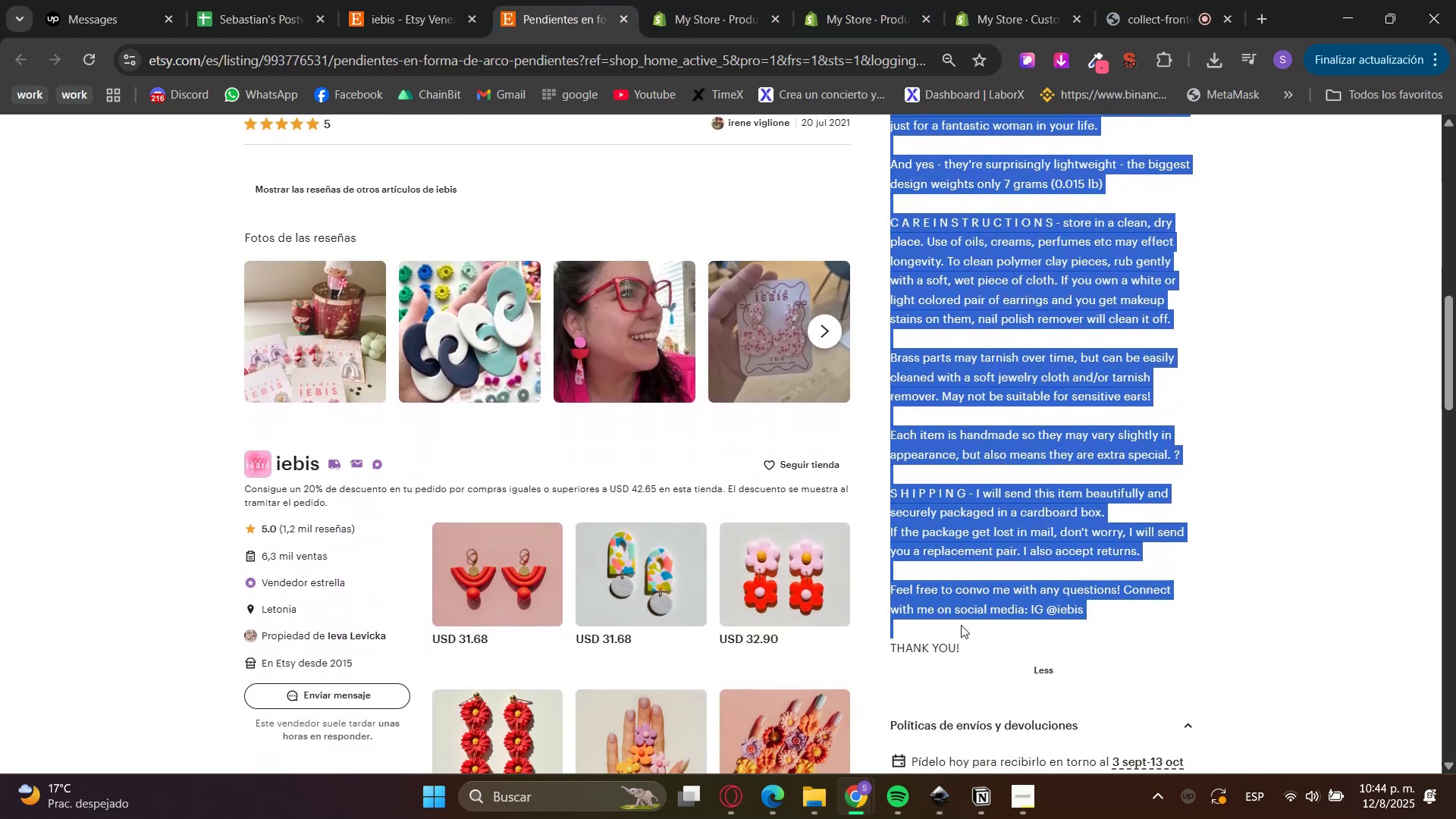 
key(Control+C)
 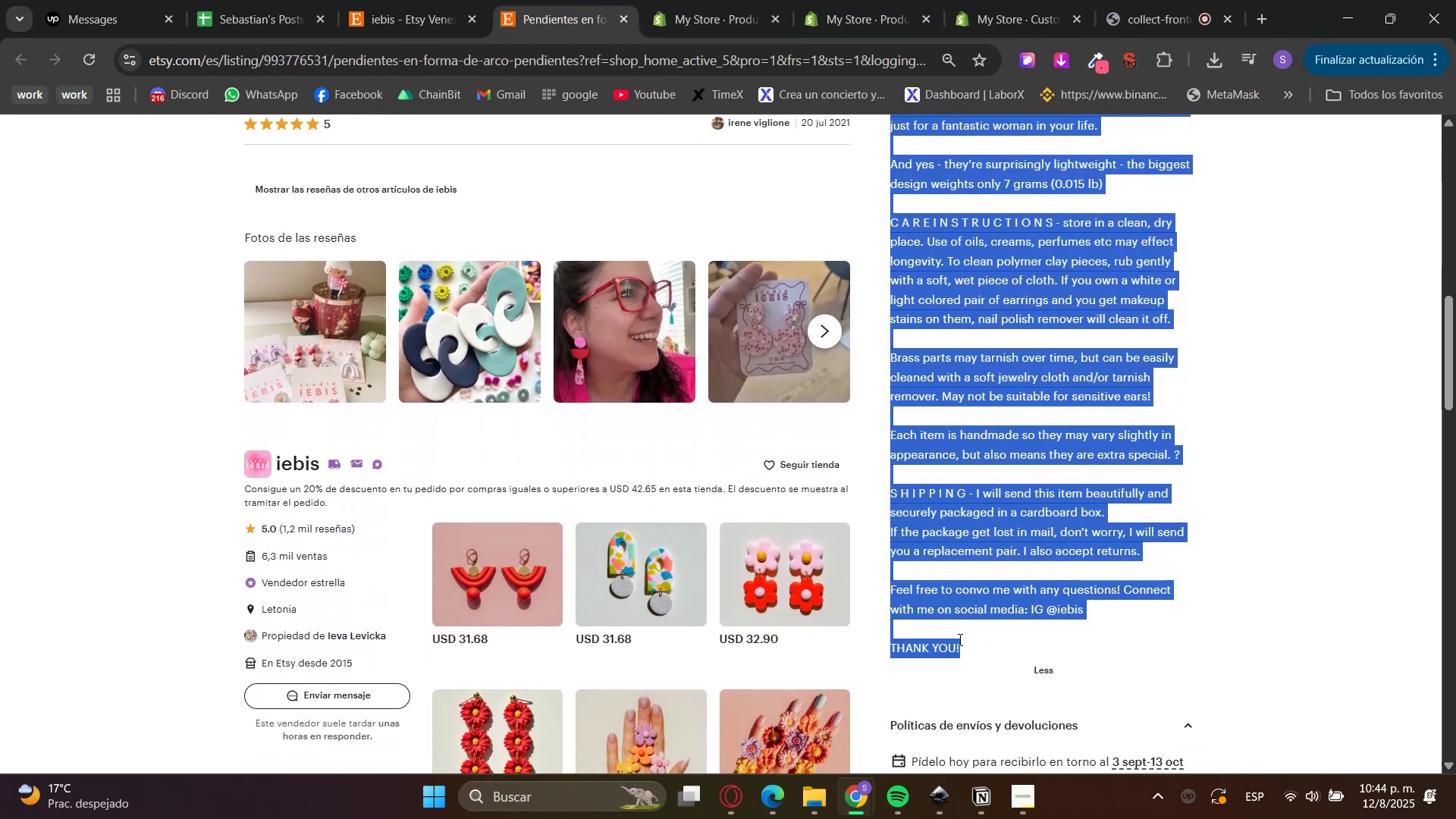 
key(Control+C)
 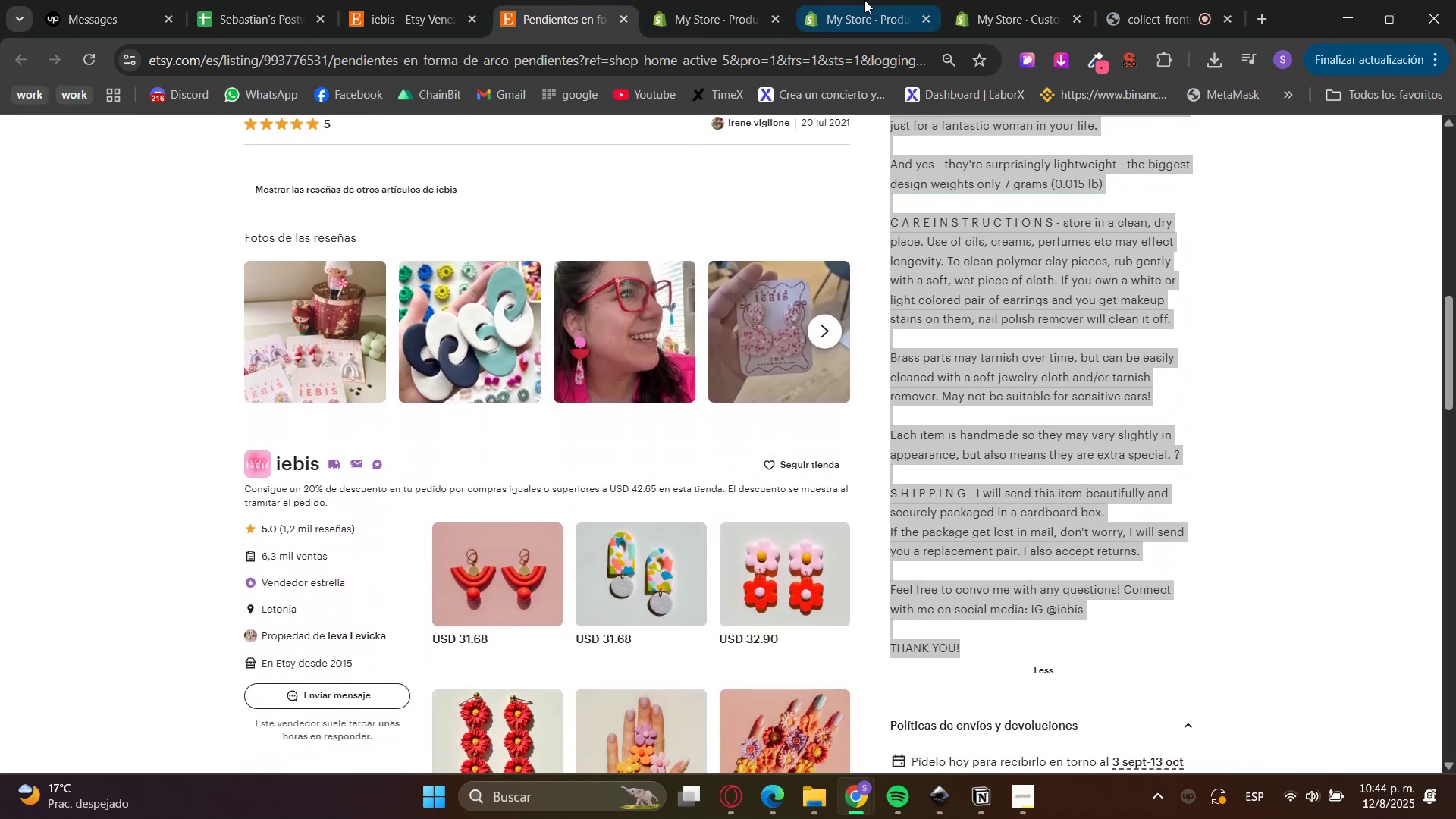 
left_click([691, 386])
 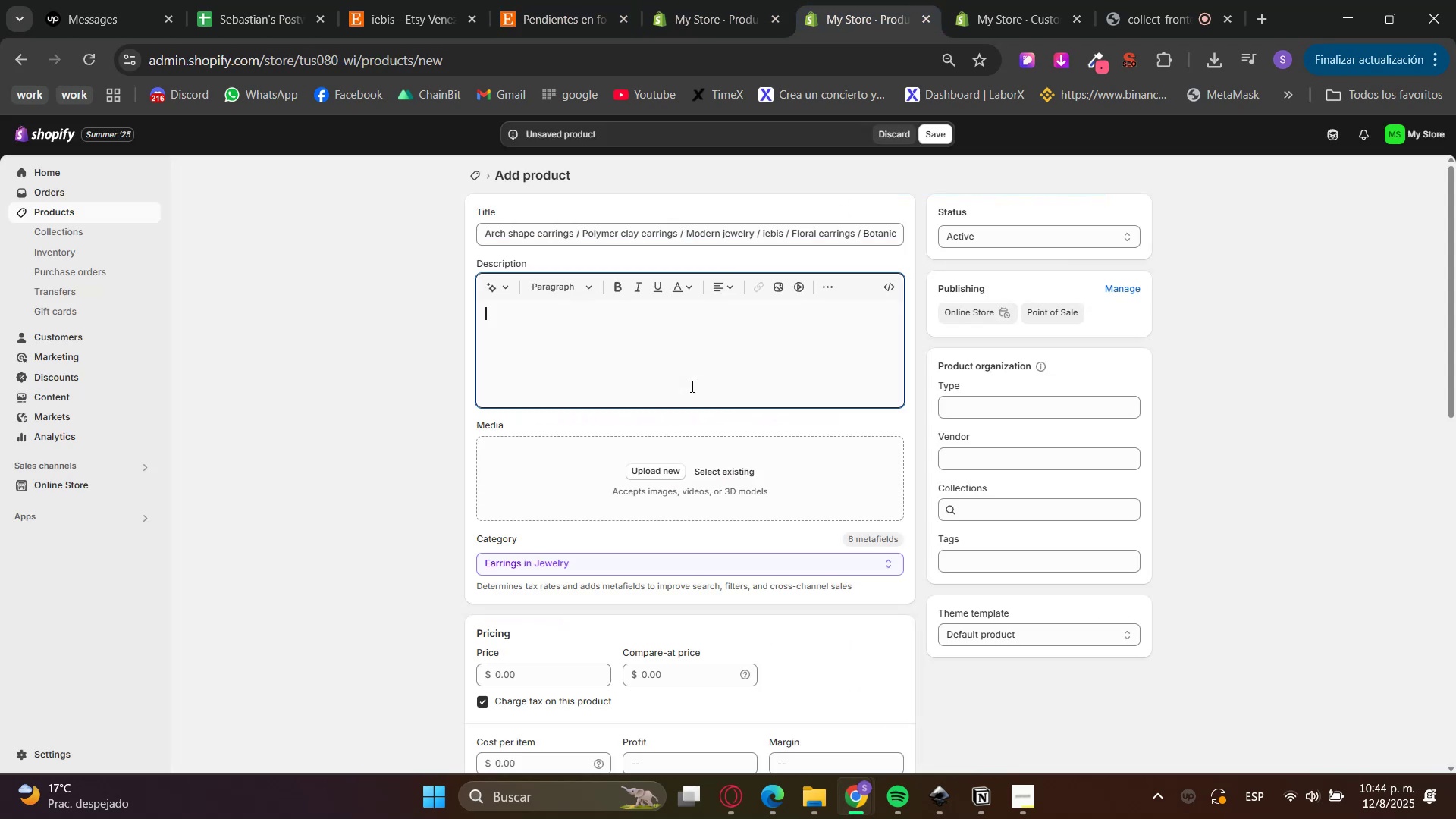 
key(Control+V)
 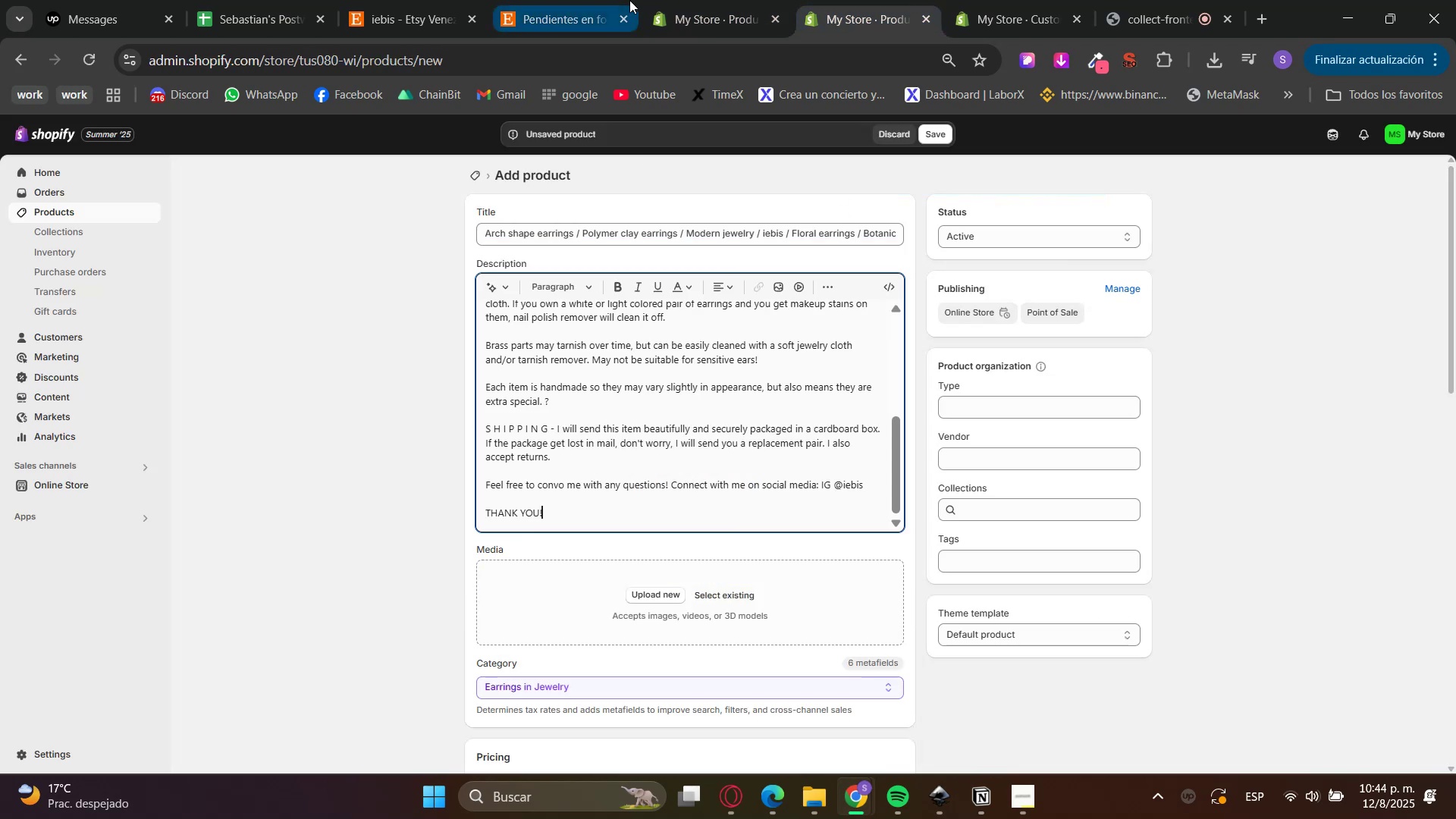 
left_click([629, 0])
 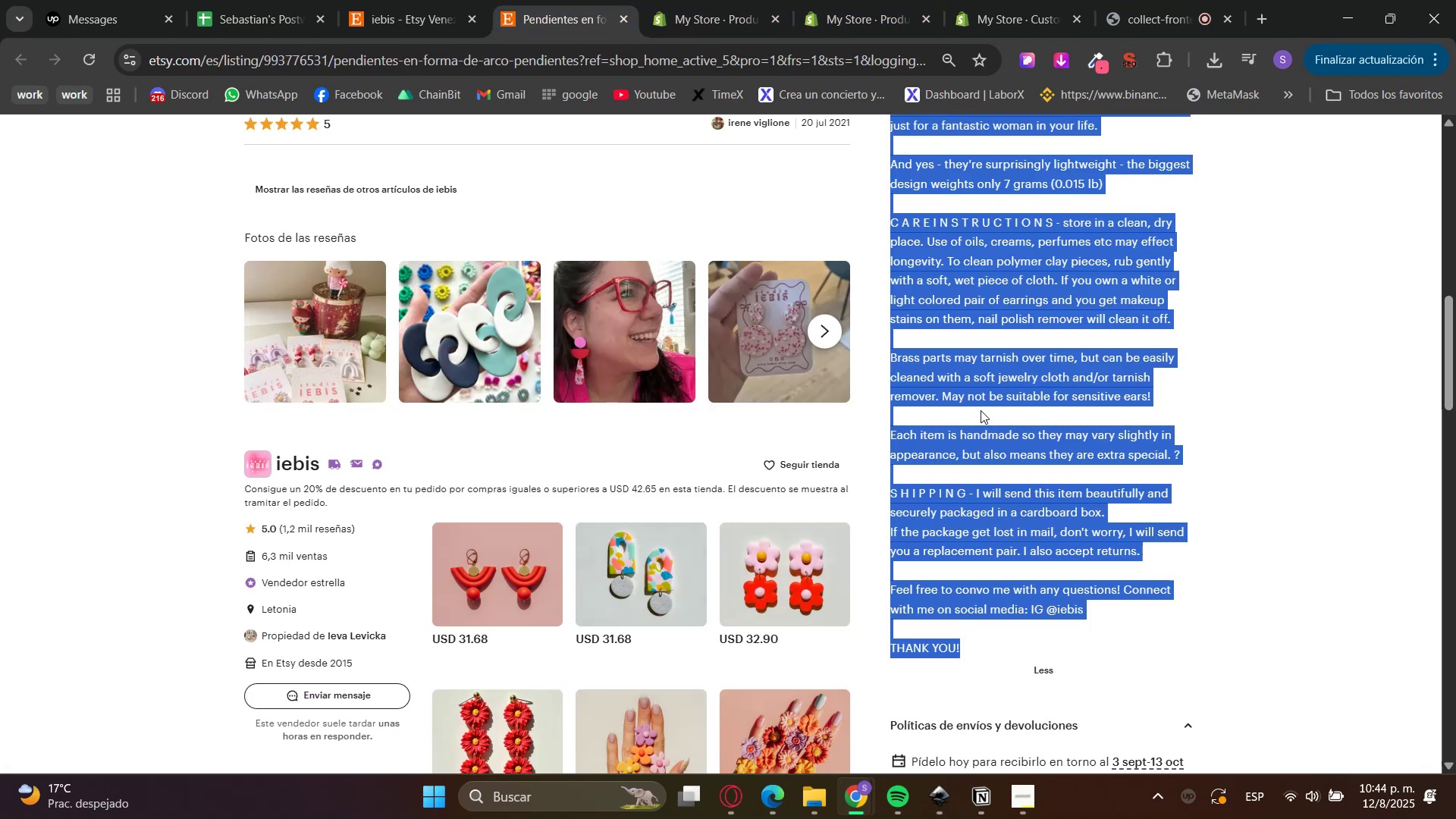 
scroll: coordinate [1067, 524], scroll_direction: up, amount: 10.0
 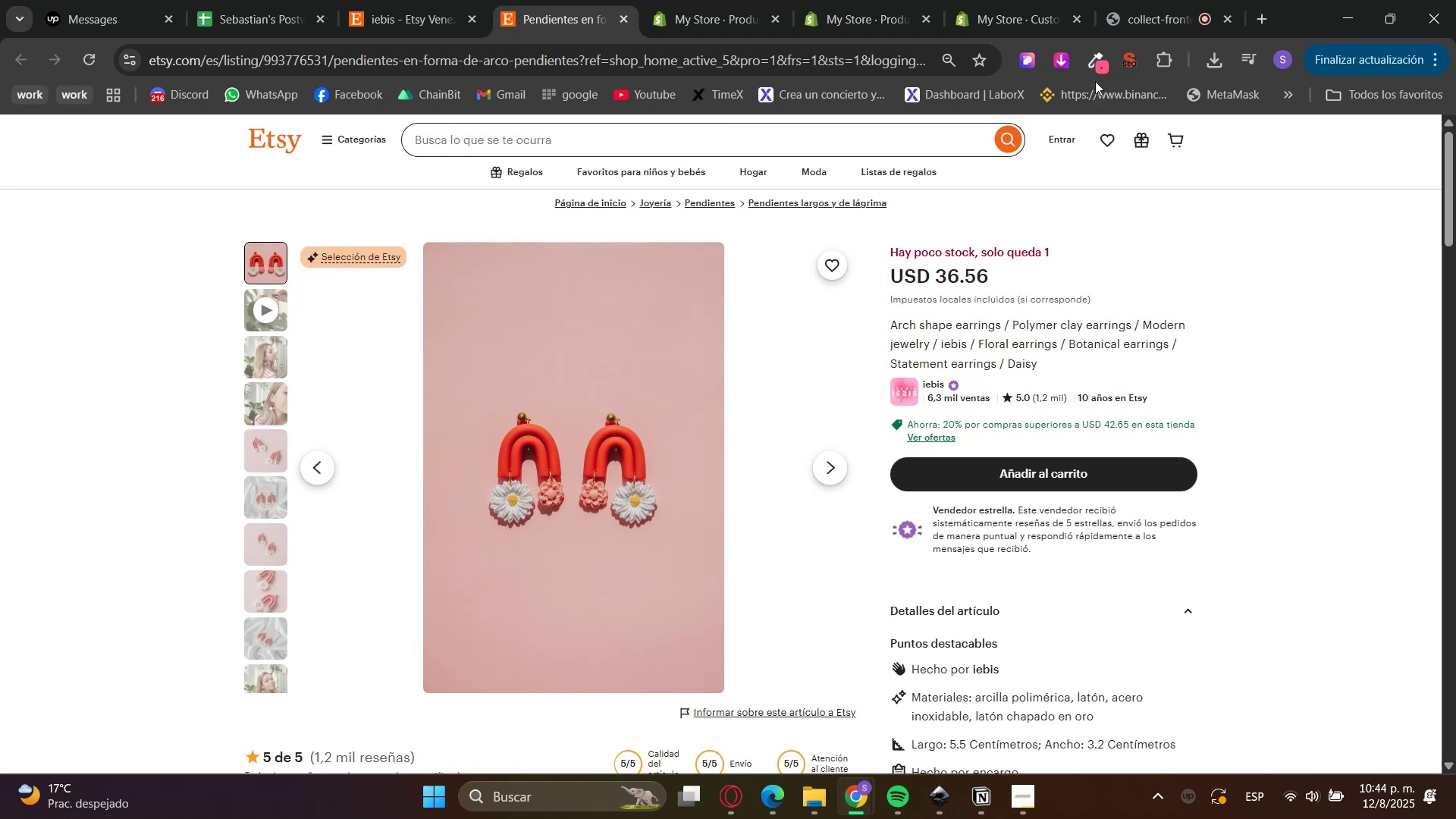 
left_click([1055, 64])
 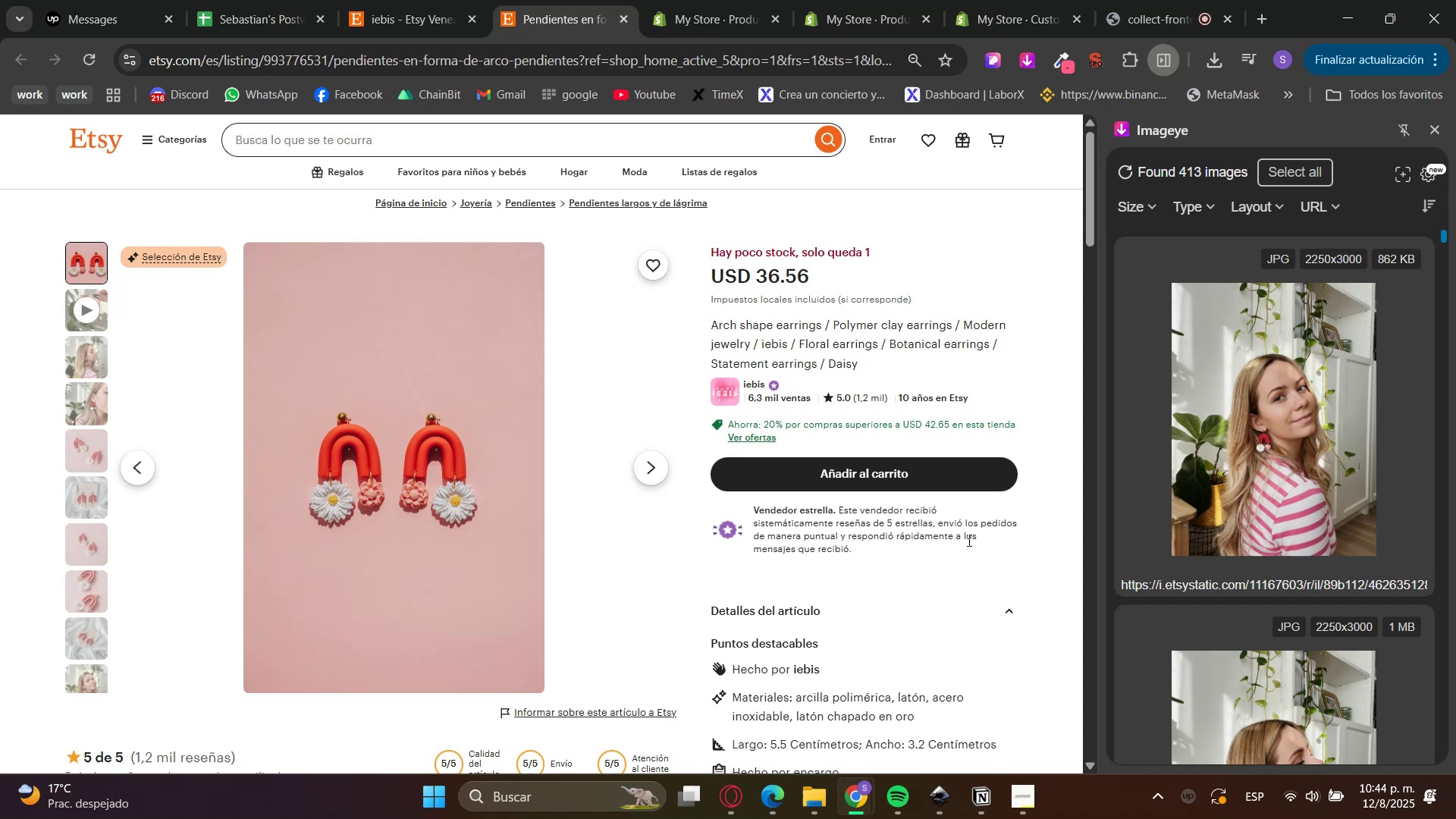 
wait(14.42)
 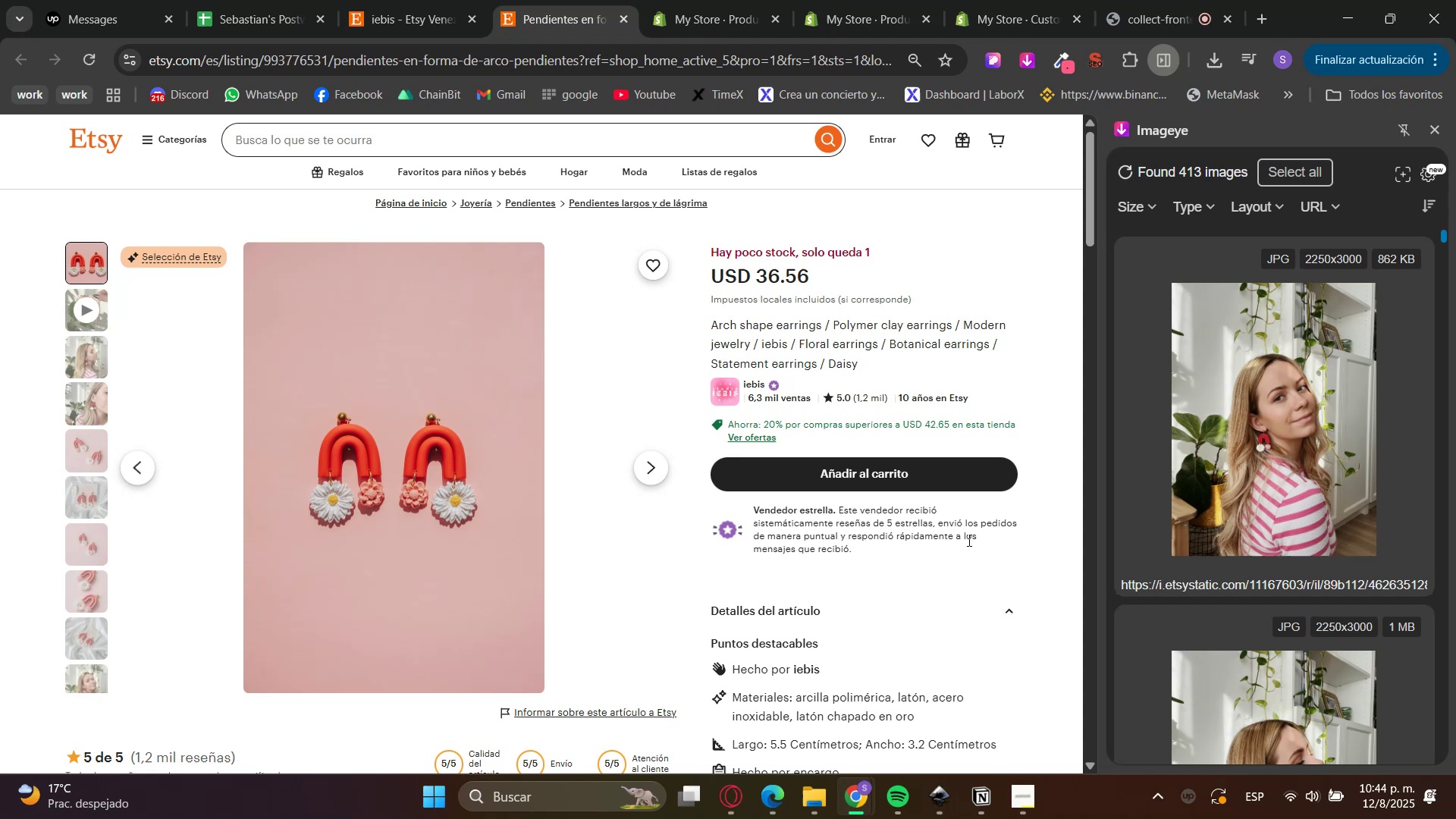 
left_click([1418, 440])
 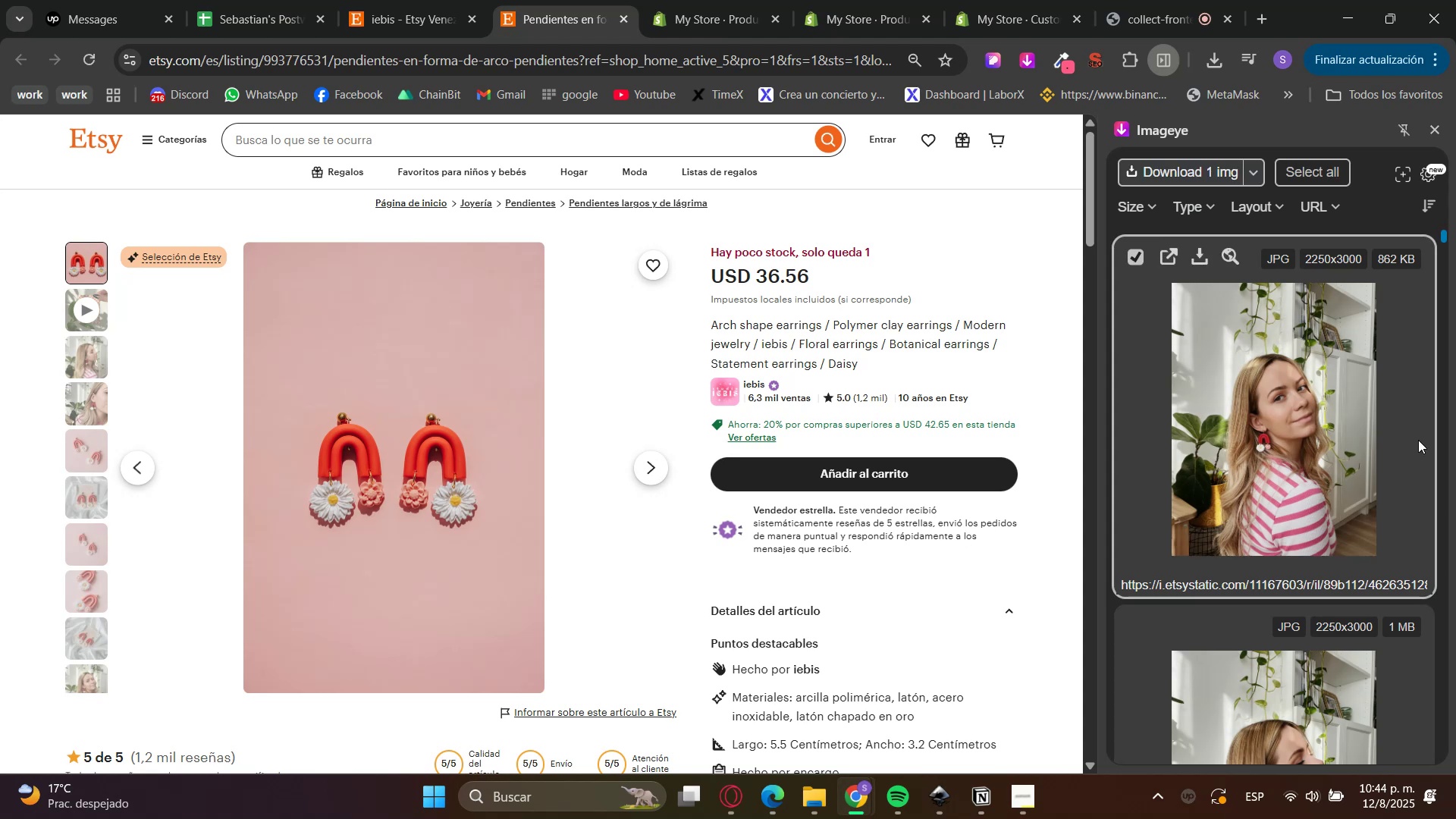 
scroll: coordinate [1360, 477], scroll_direction: down, amount: 7.0
 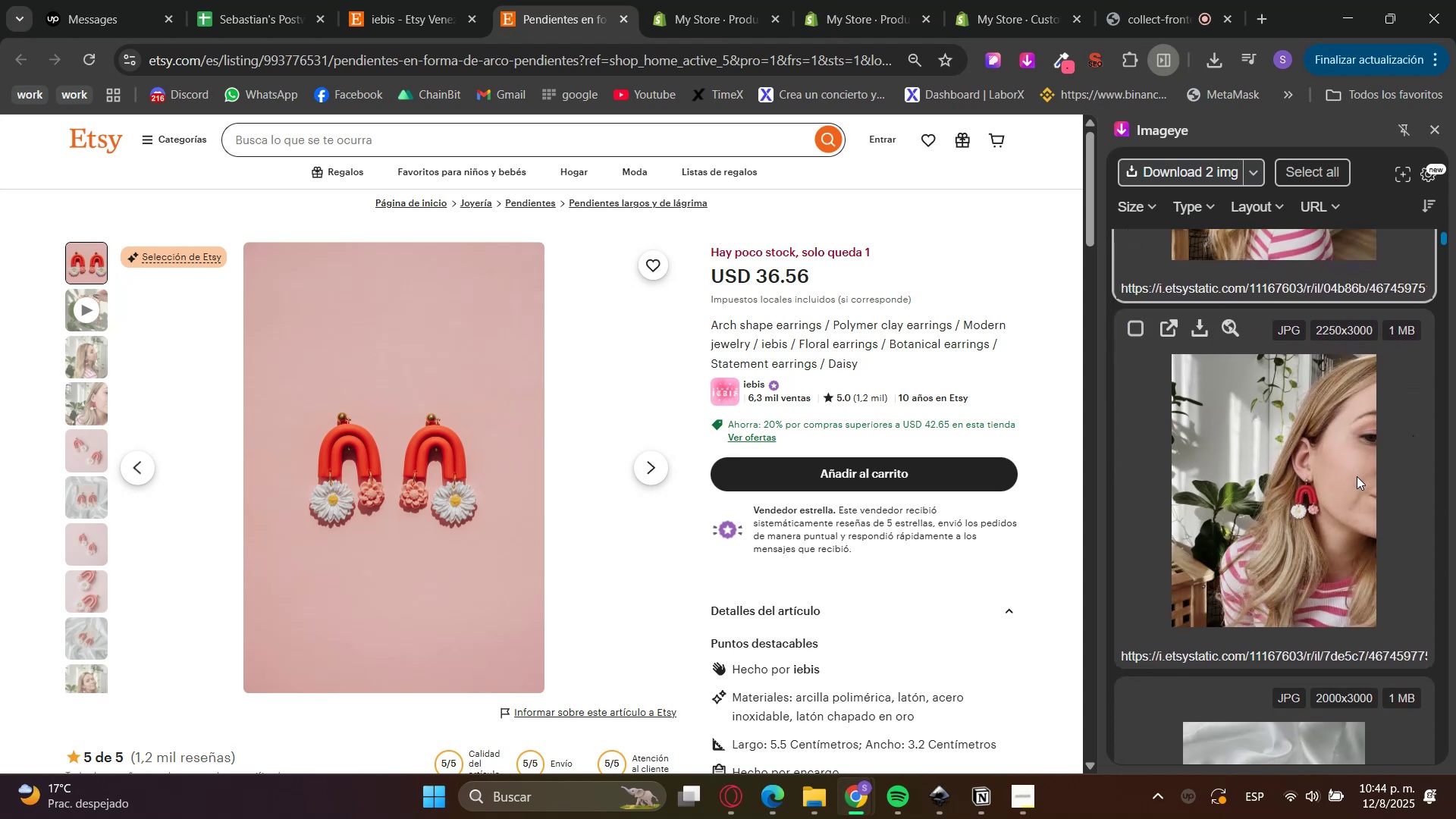 
left_click([1357, 476])
 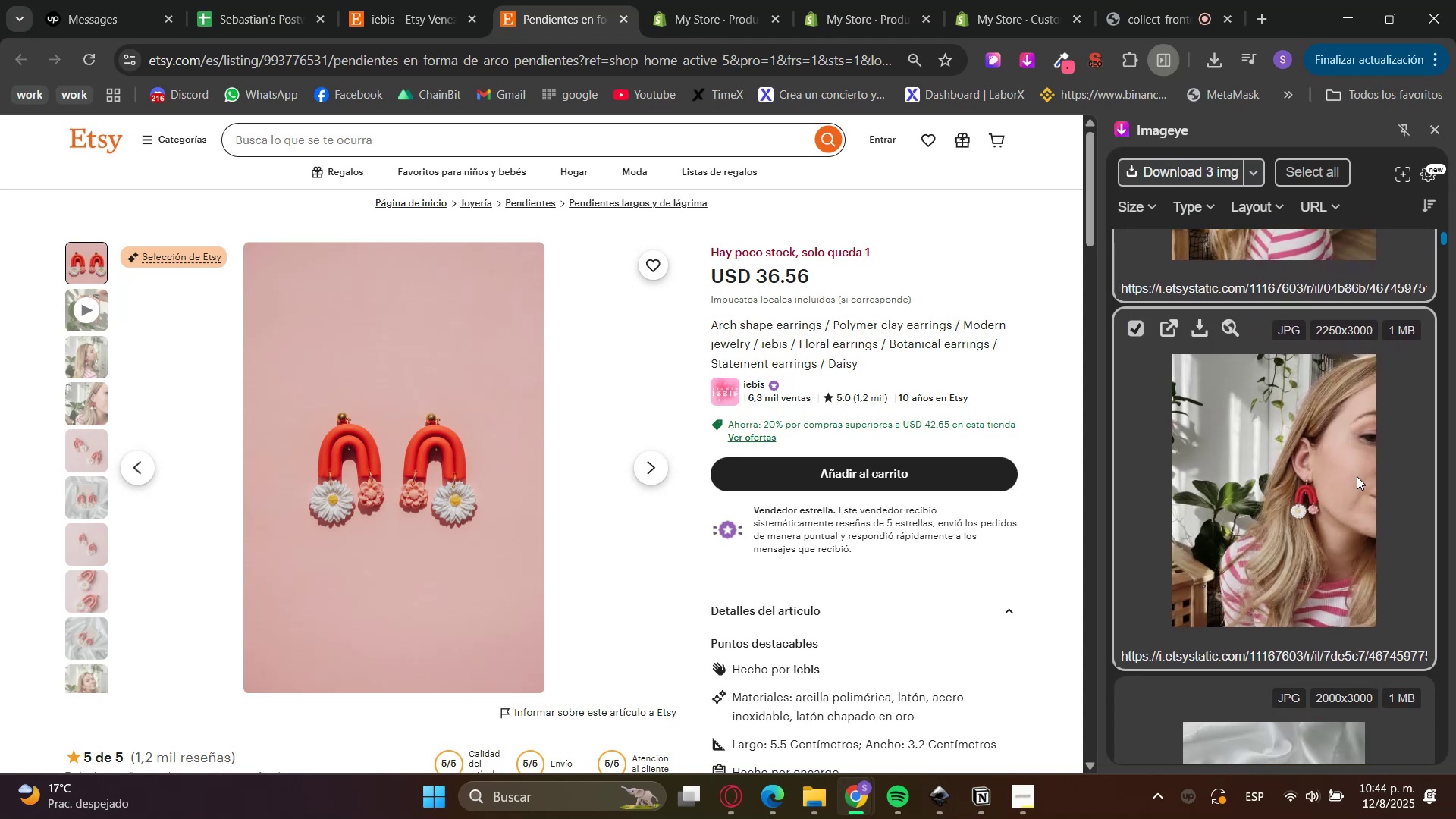 
scroll: coordinate [1326, 497], scroll_direction: down, amount: 11.0
 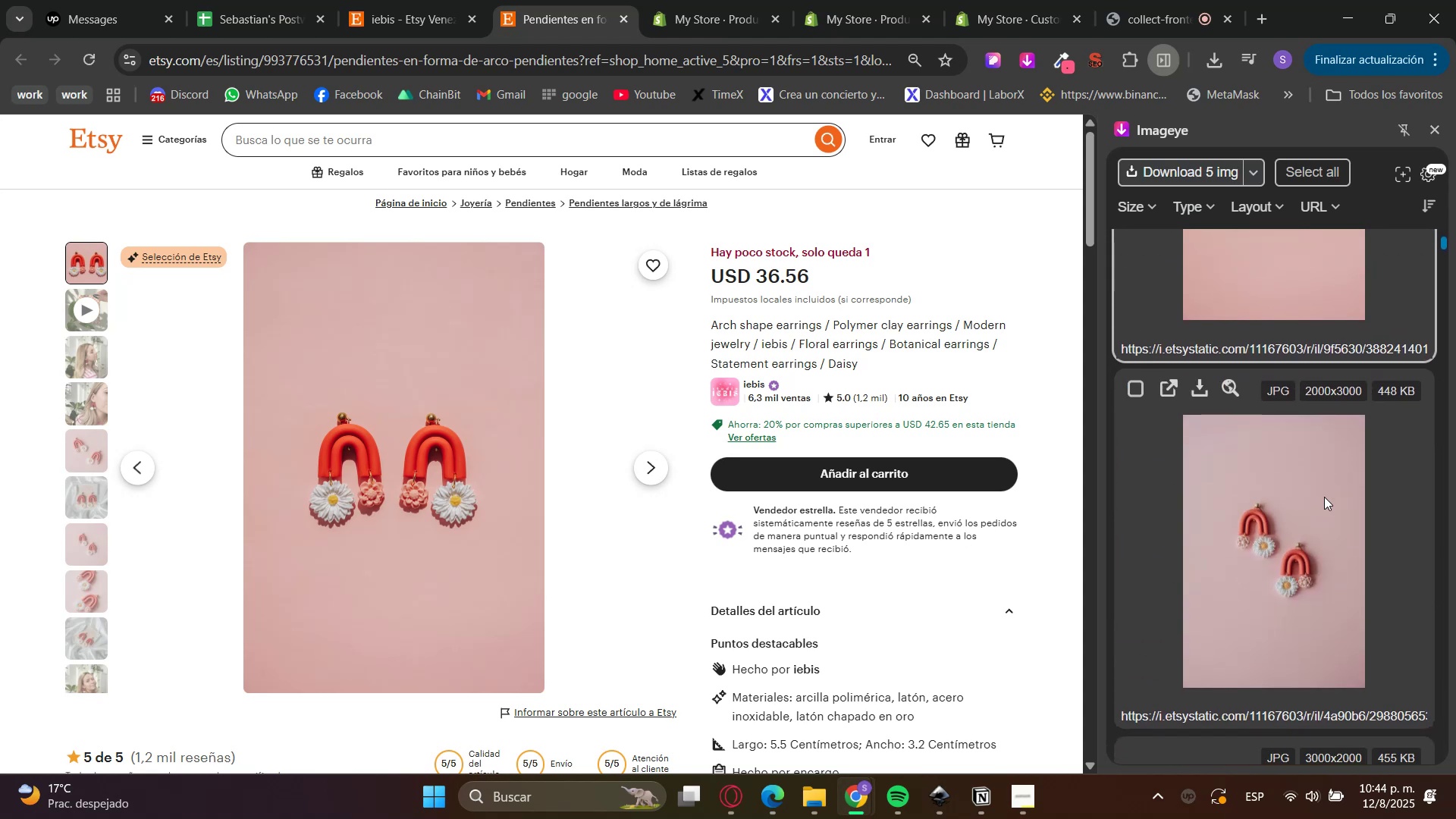 
left_click([1323, 497])
 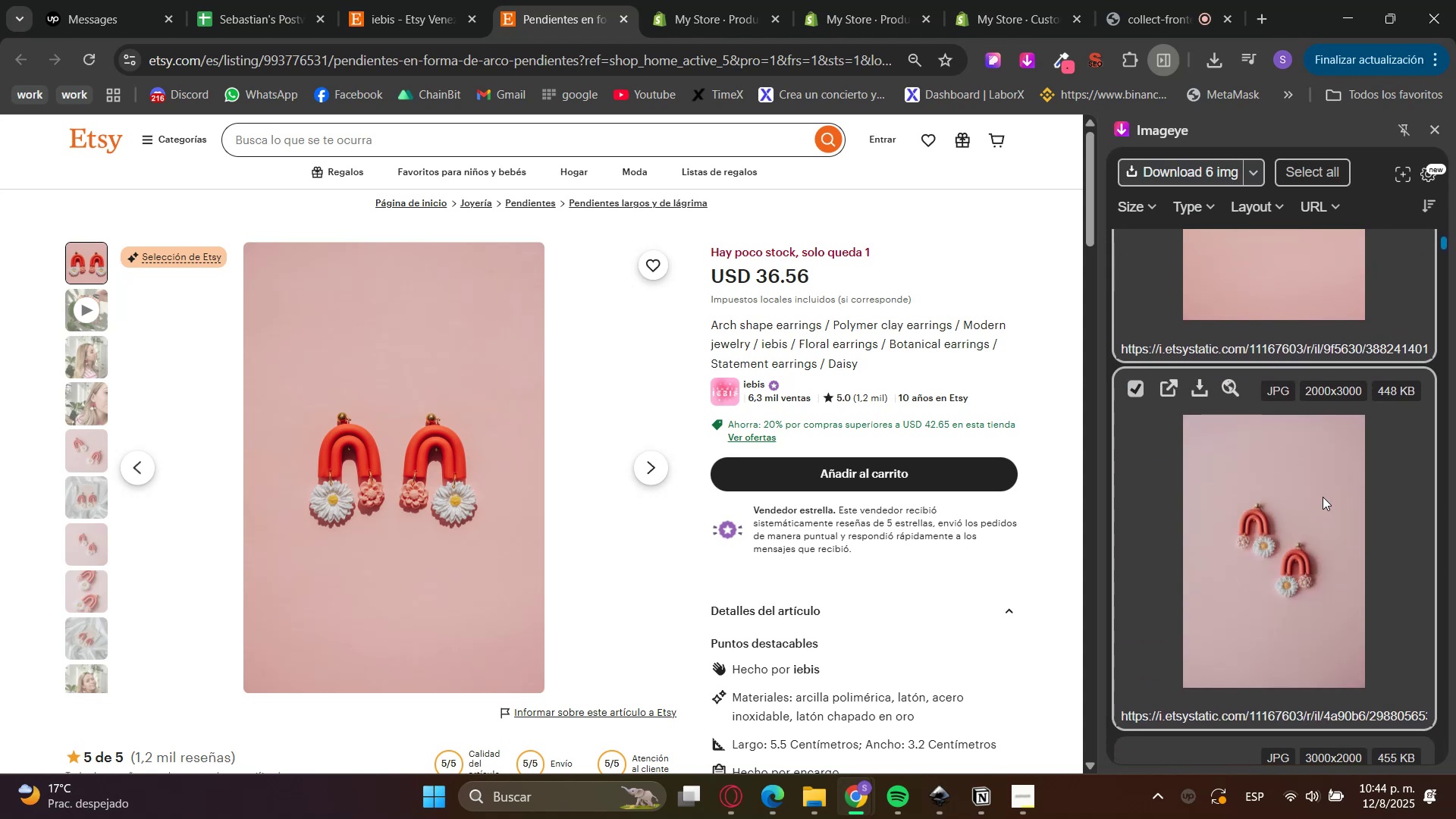 
scroll: coordinate [1316, 504], scroll_direction: down, amount: 3.0
 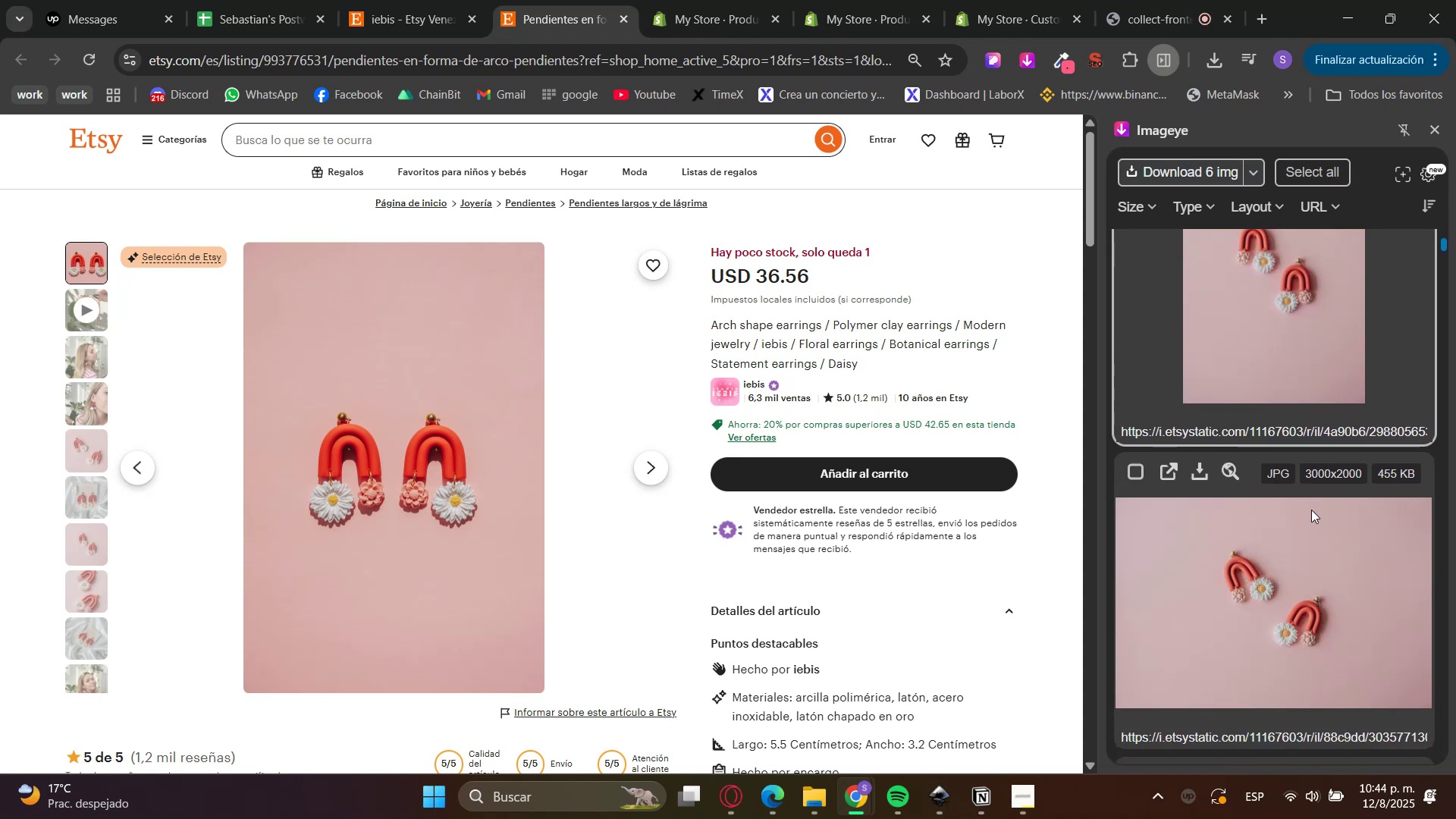 
left_click([1307, 563])
 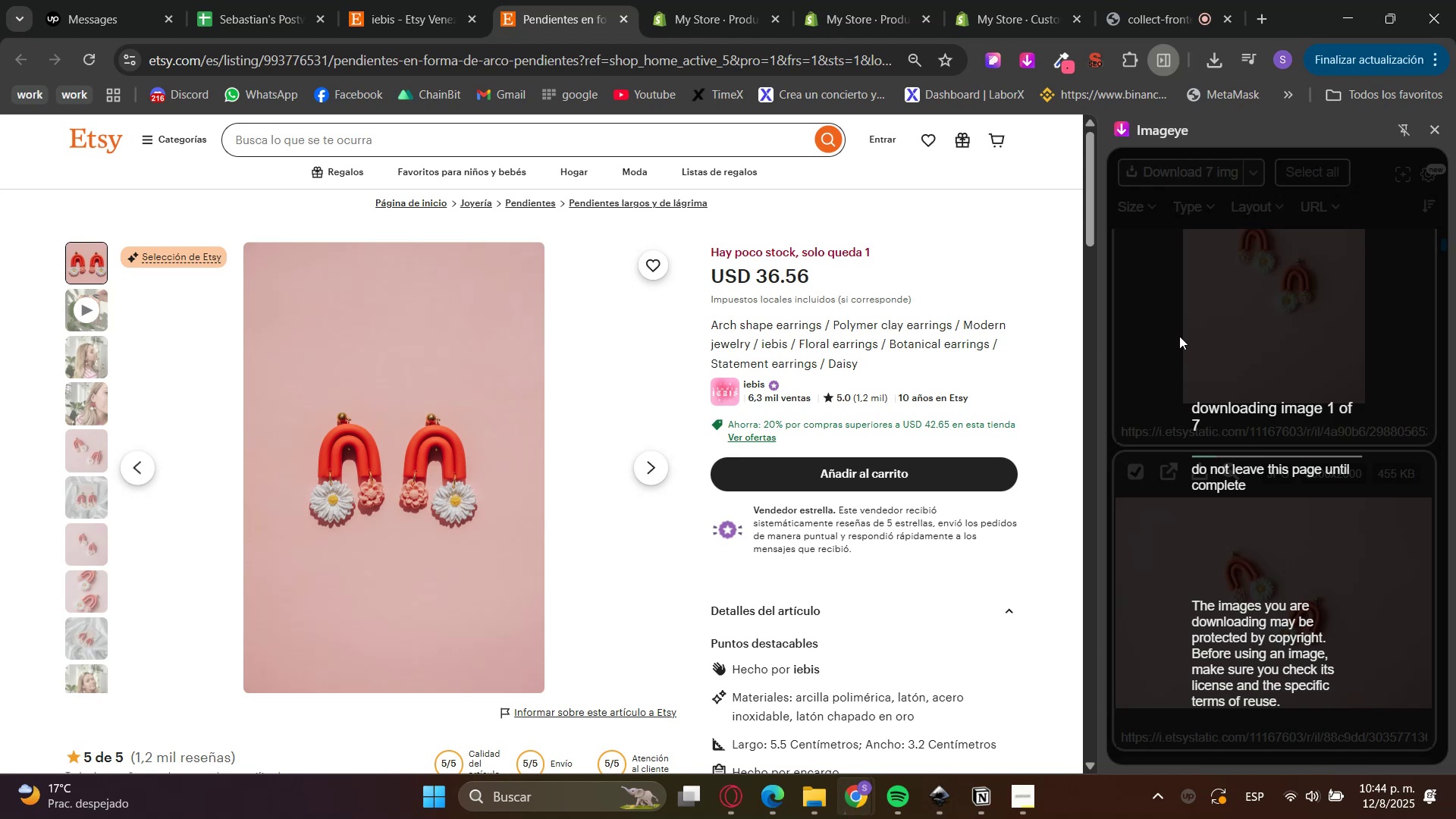 
left_click([738, 0])
 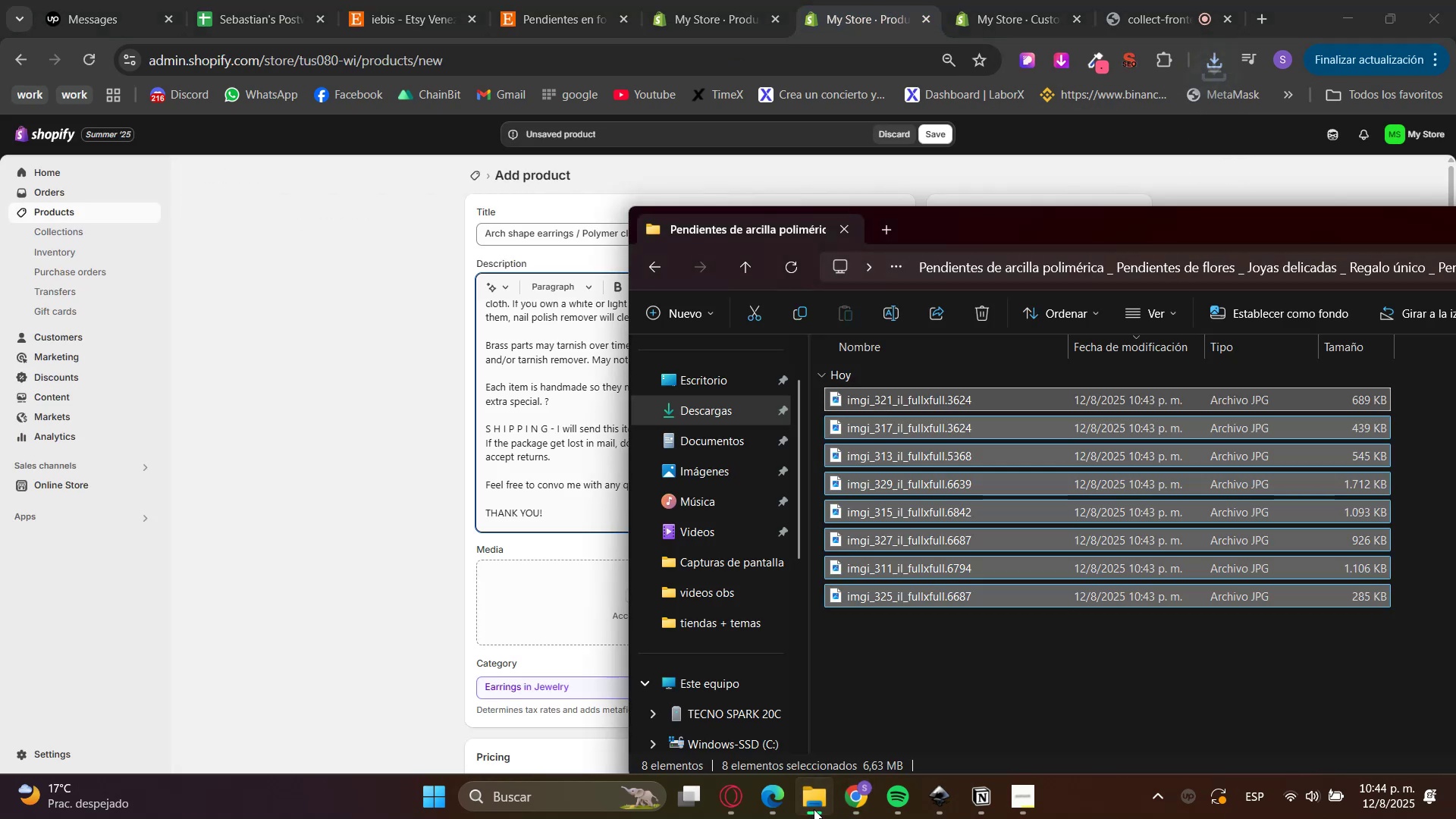 
wait(6.26)
 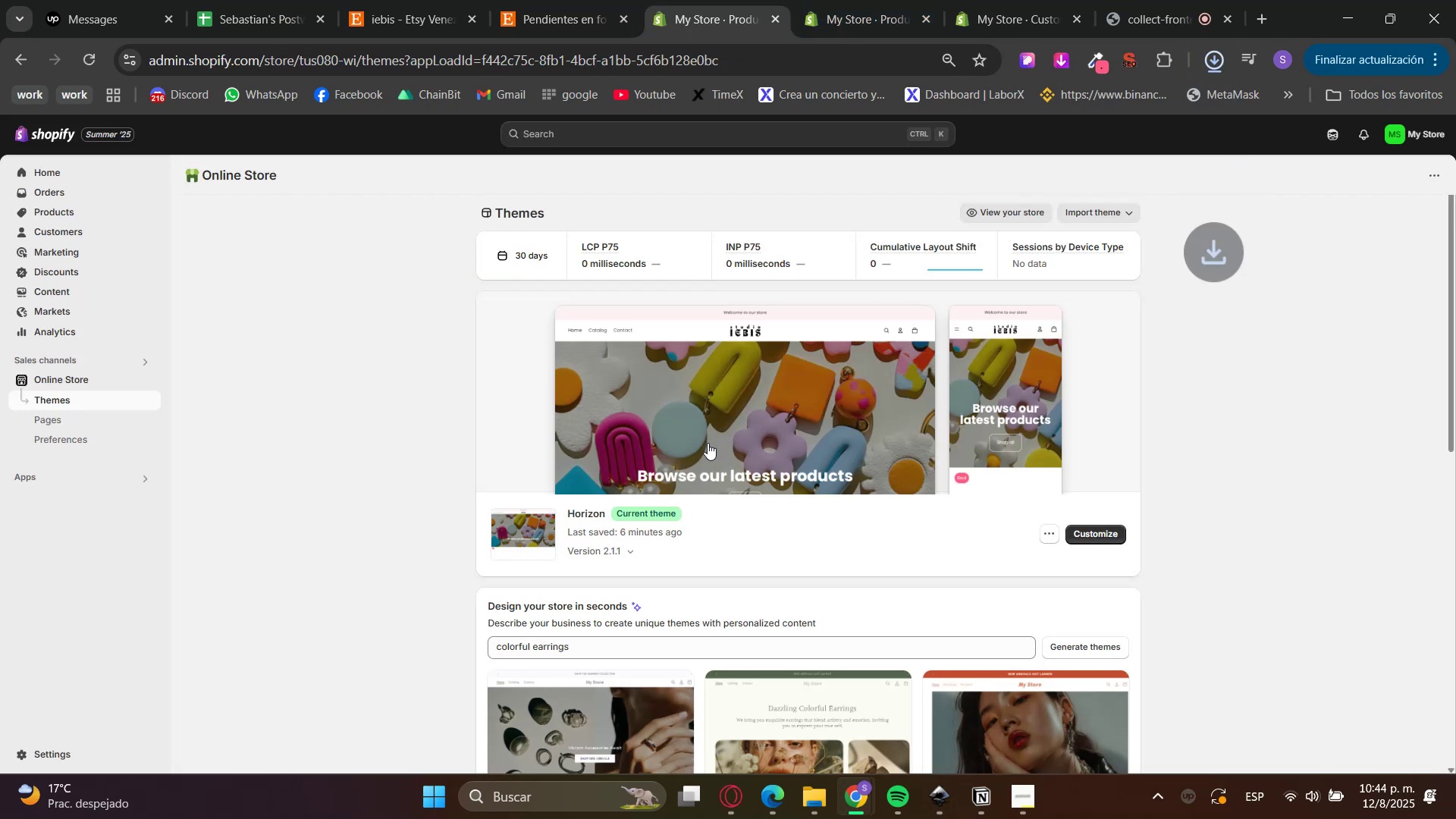 
key(Backspace)
 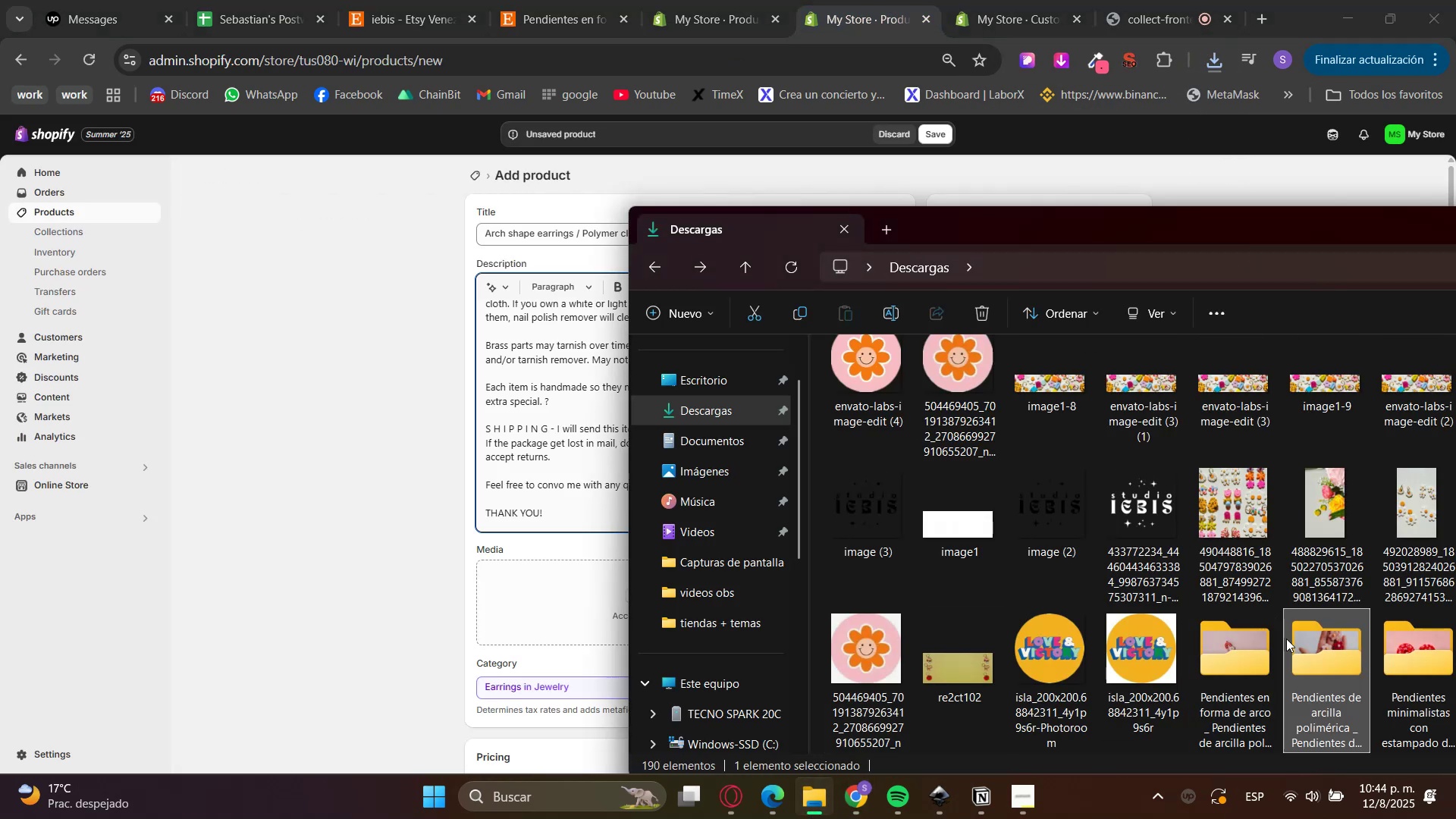 
double_click([1243, 648])
 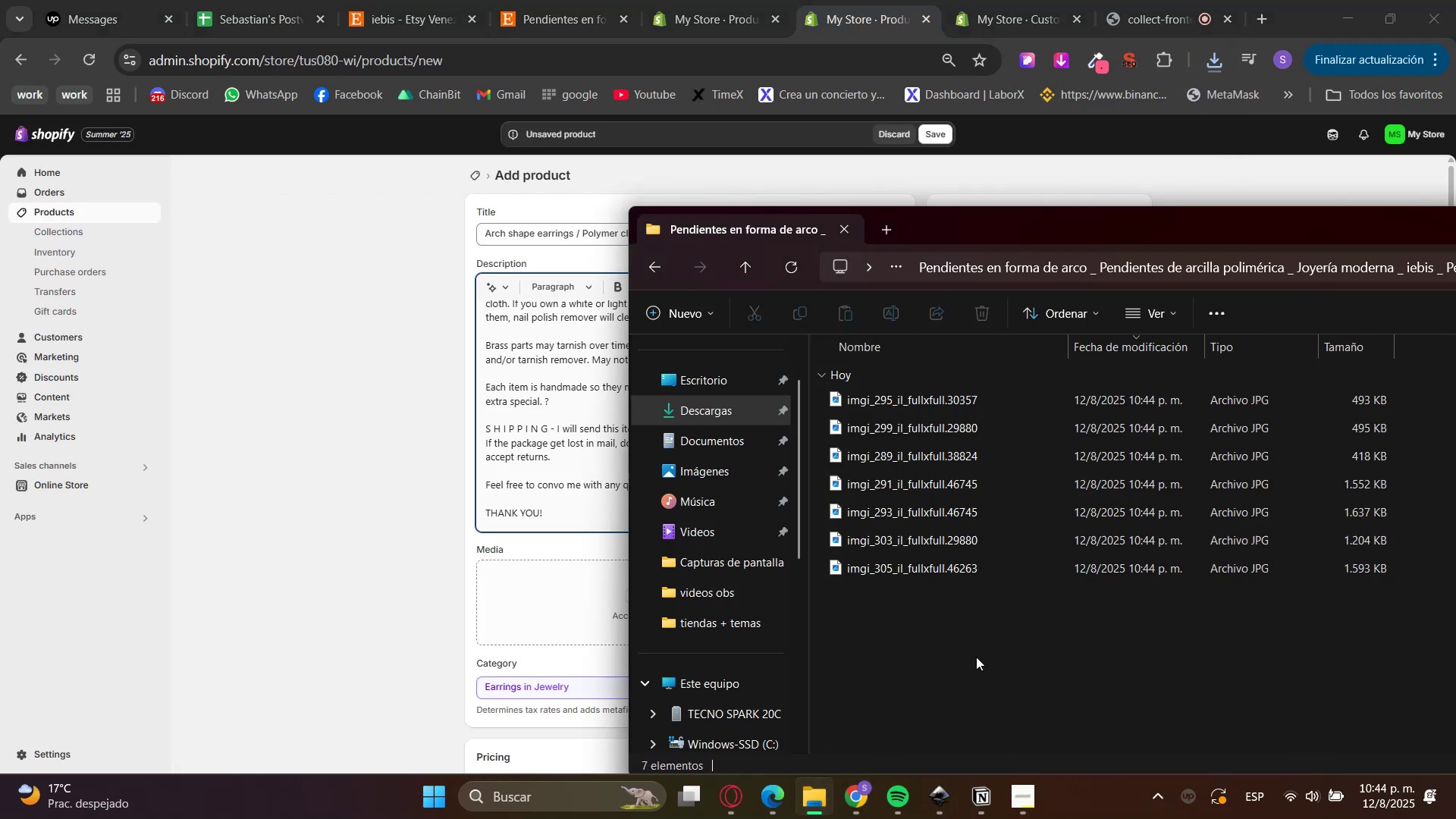 
left_click_drag(start_coordinate=[941, 681], to_coordinate=[922, 357])
 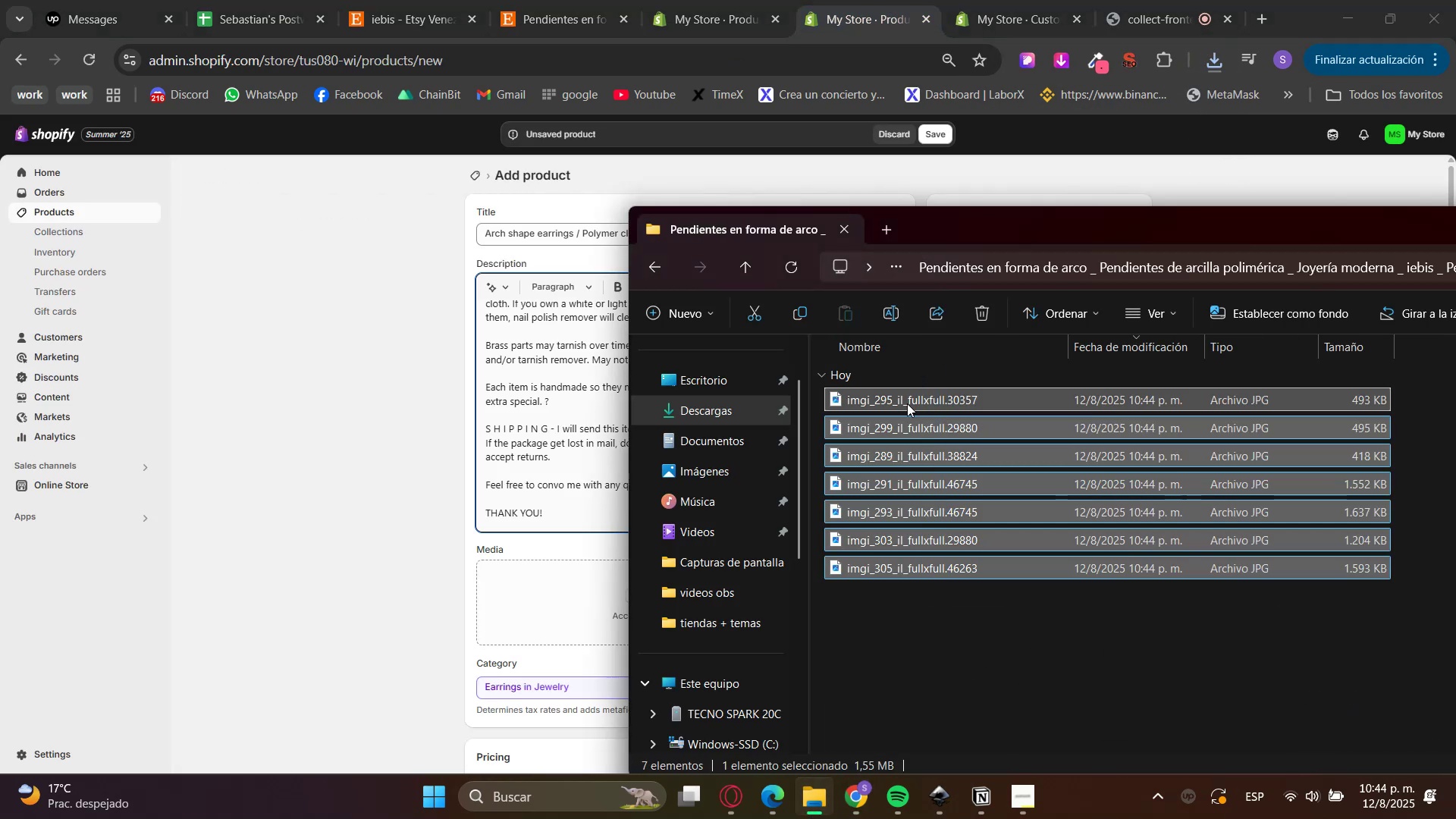 
left_click_drag(start_coordinate=[907, 404], to_coordinate=[558, 597])
 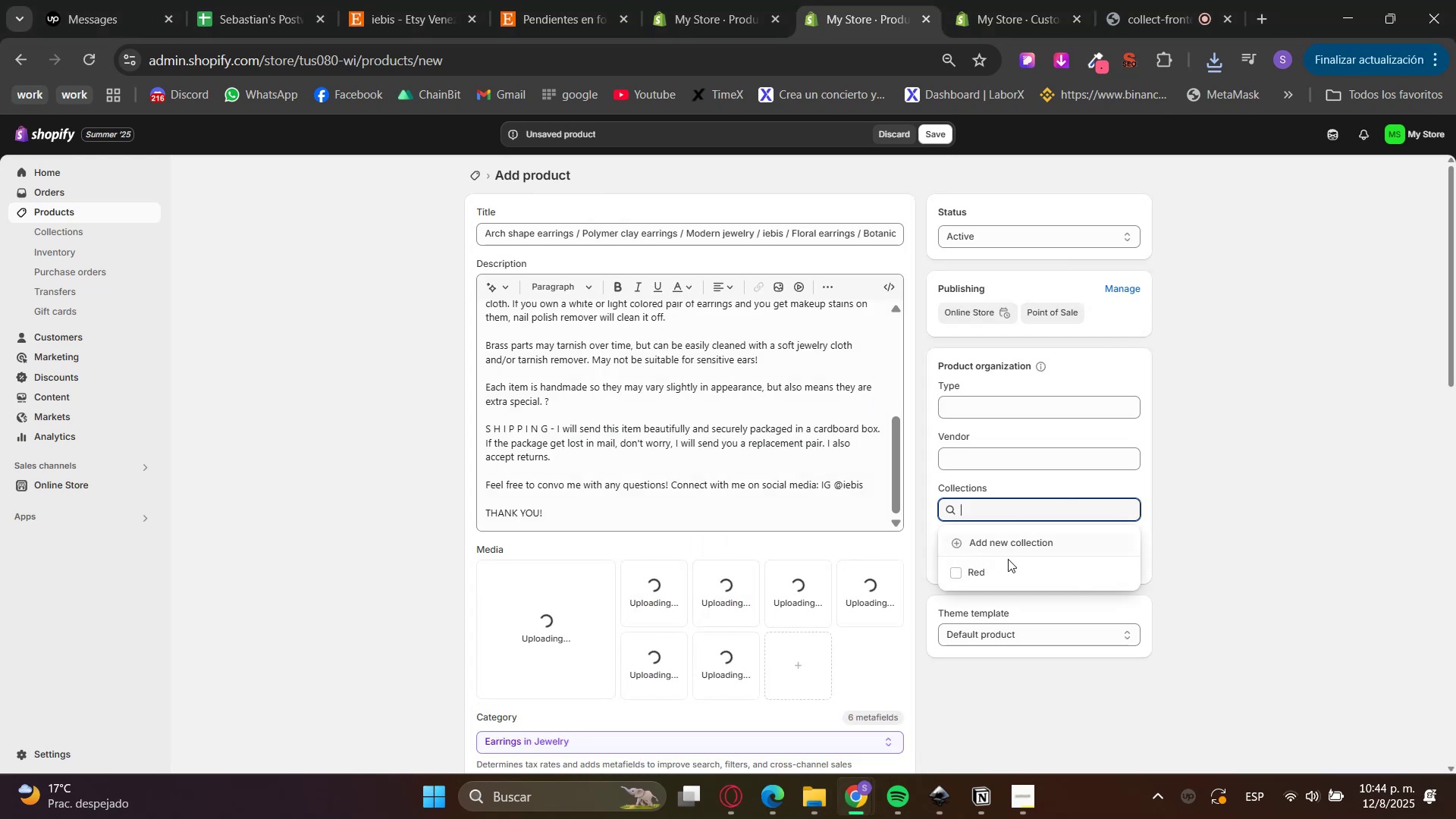 
triple_click([1252, 564])
 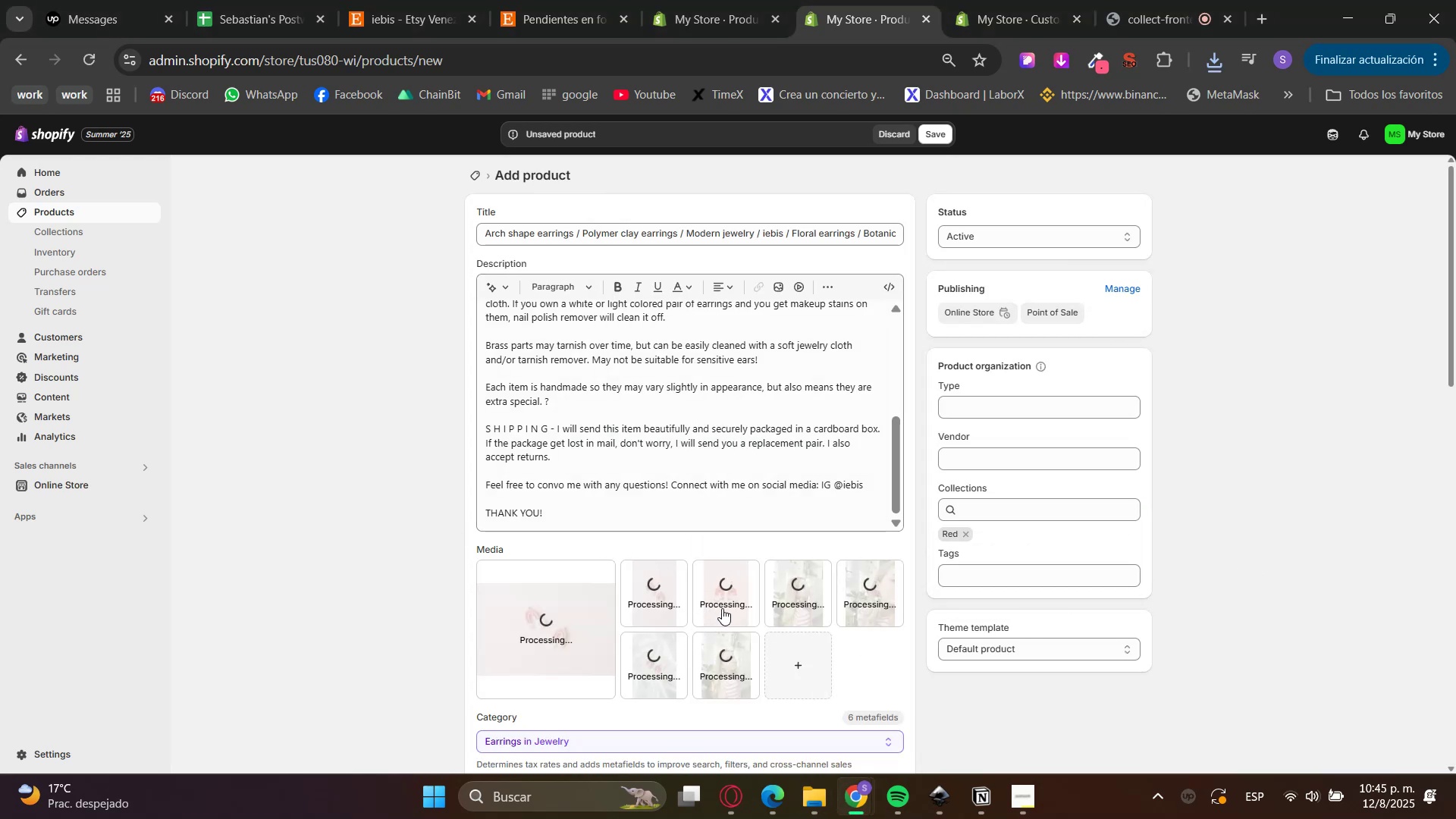 
left_click_drag(start_coordinate=[729, 603], to_coordinate=[552, 629])
 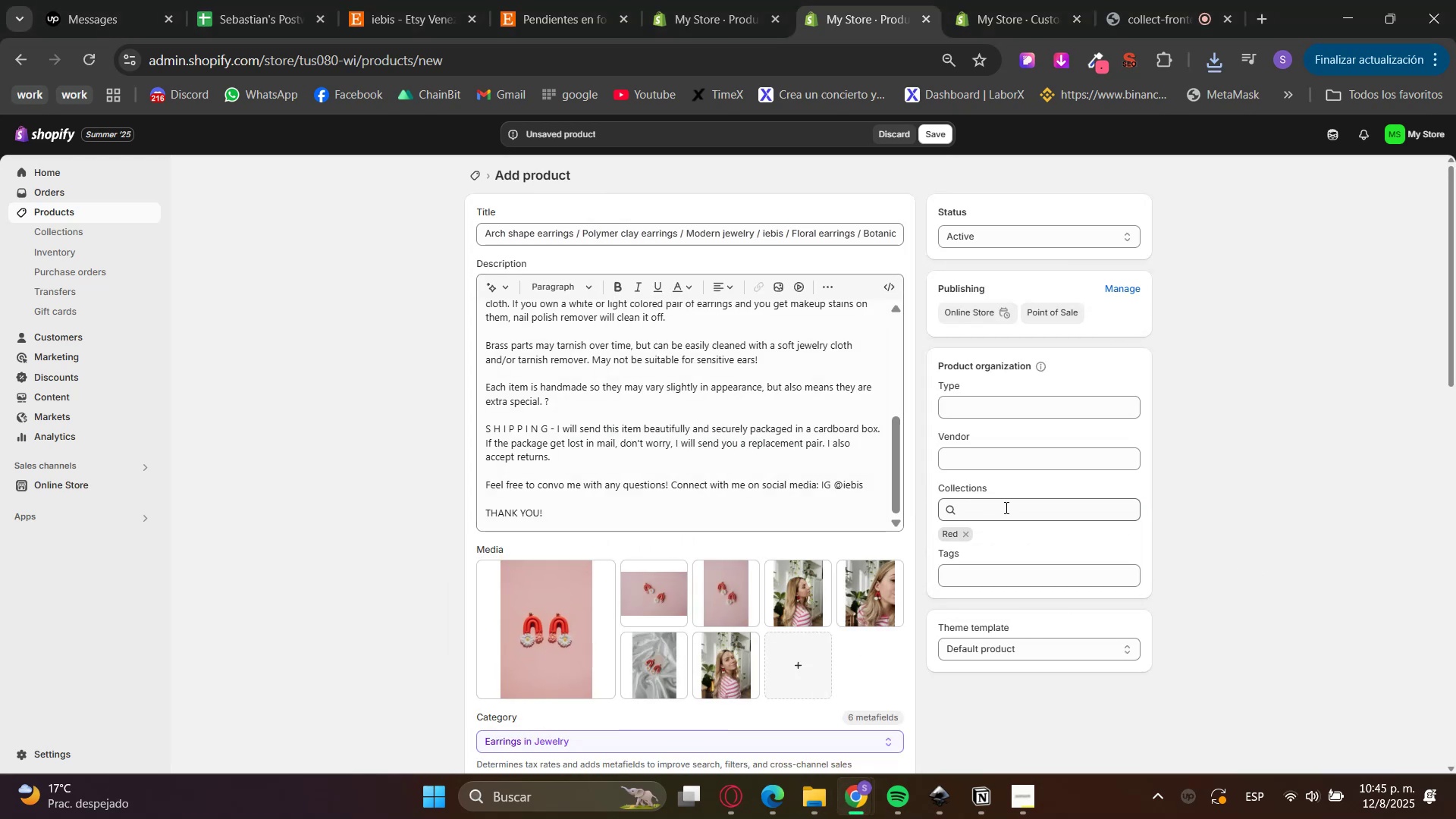 
scroll: coordinate [781, 544], scroll_direction: down, amount: 4.0
 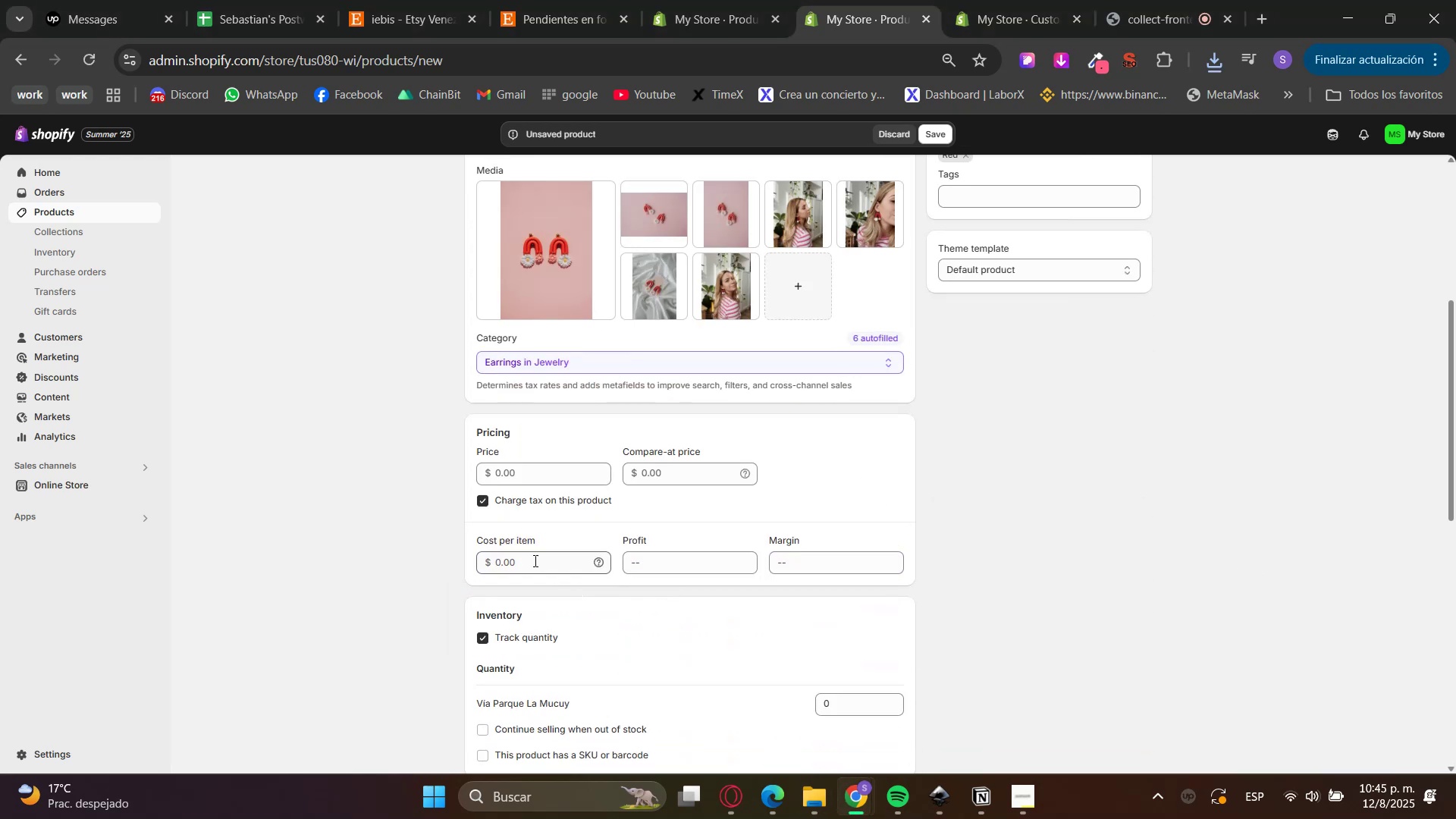 
left_click([500, 648])
 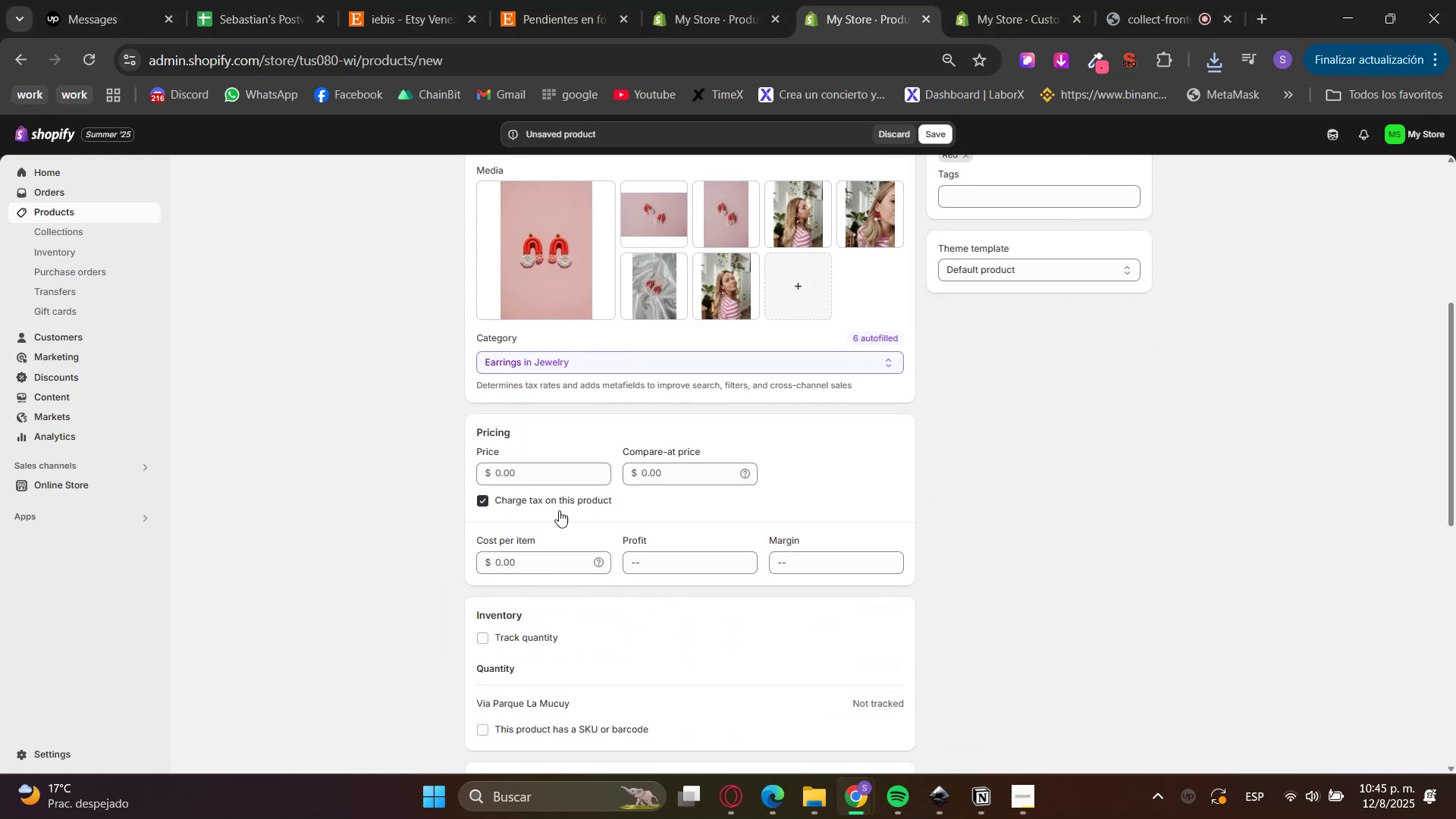 
left_click([576, 482])
 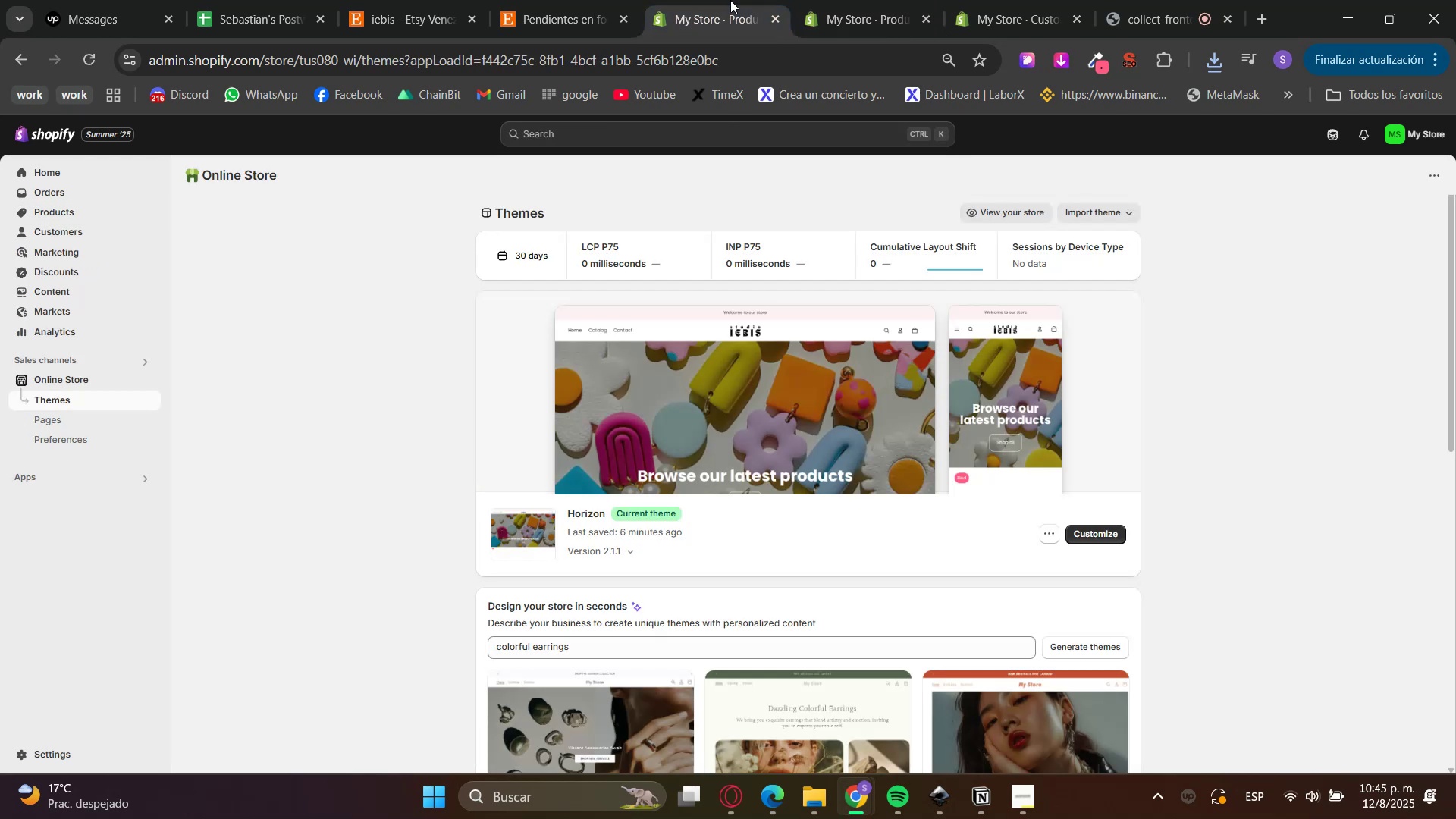 
triple_click([577, 0])
 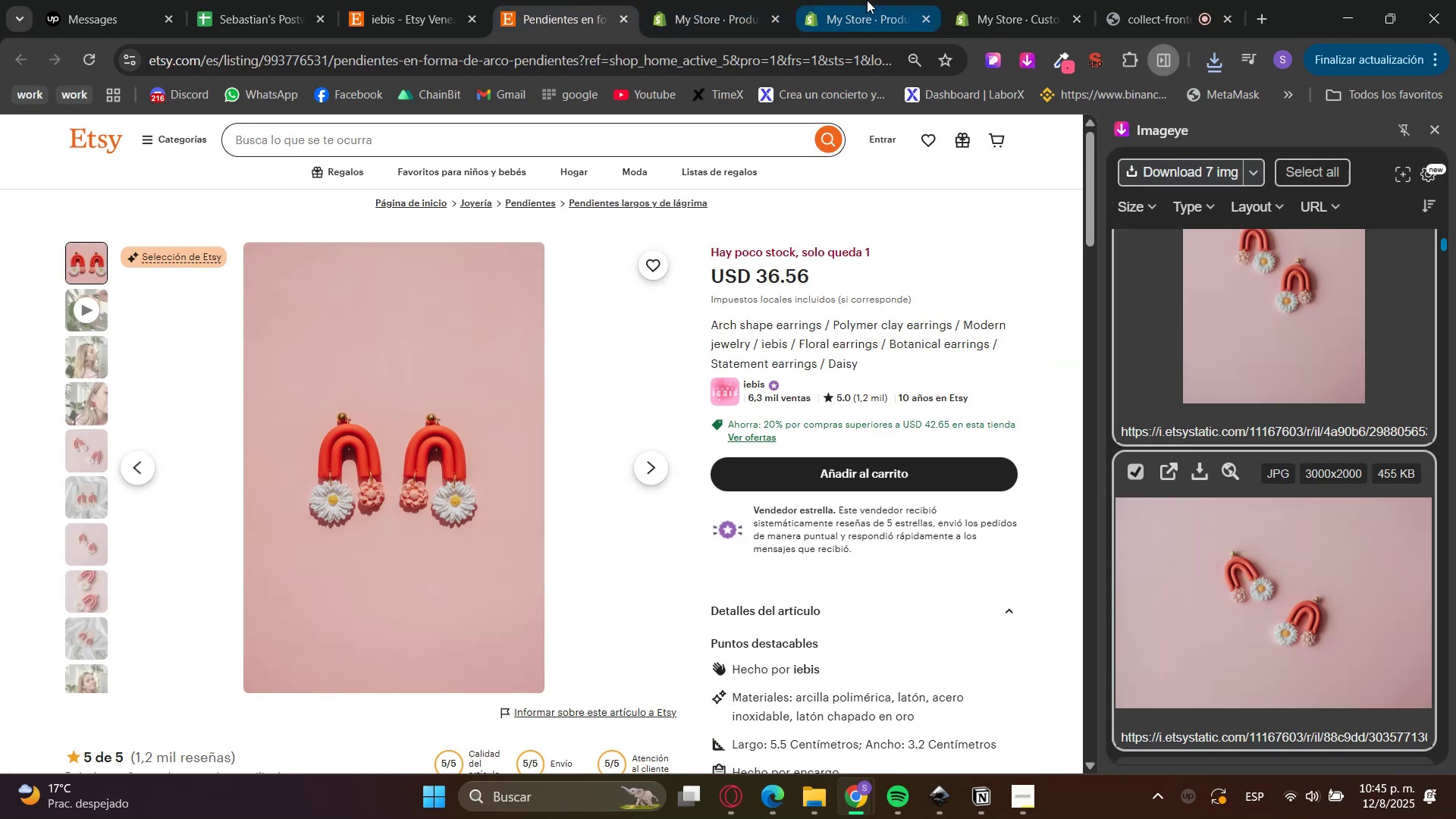 
left_click([876, 0])
 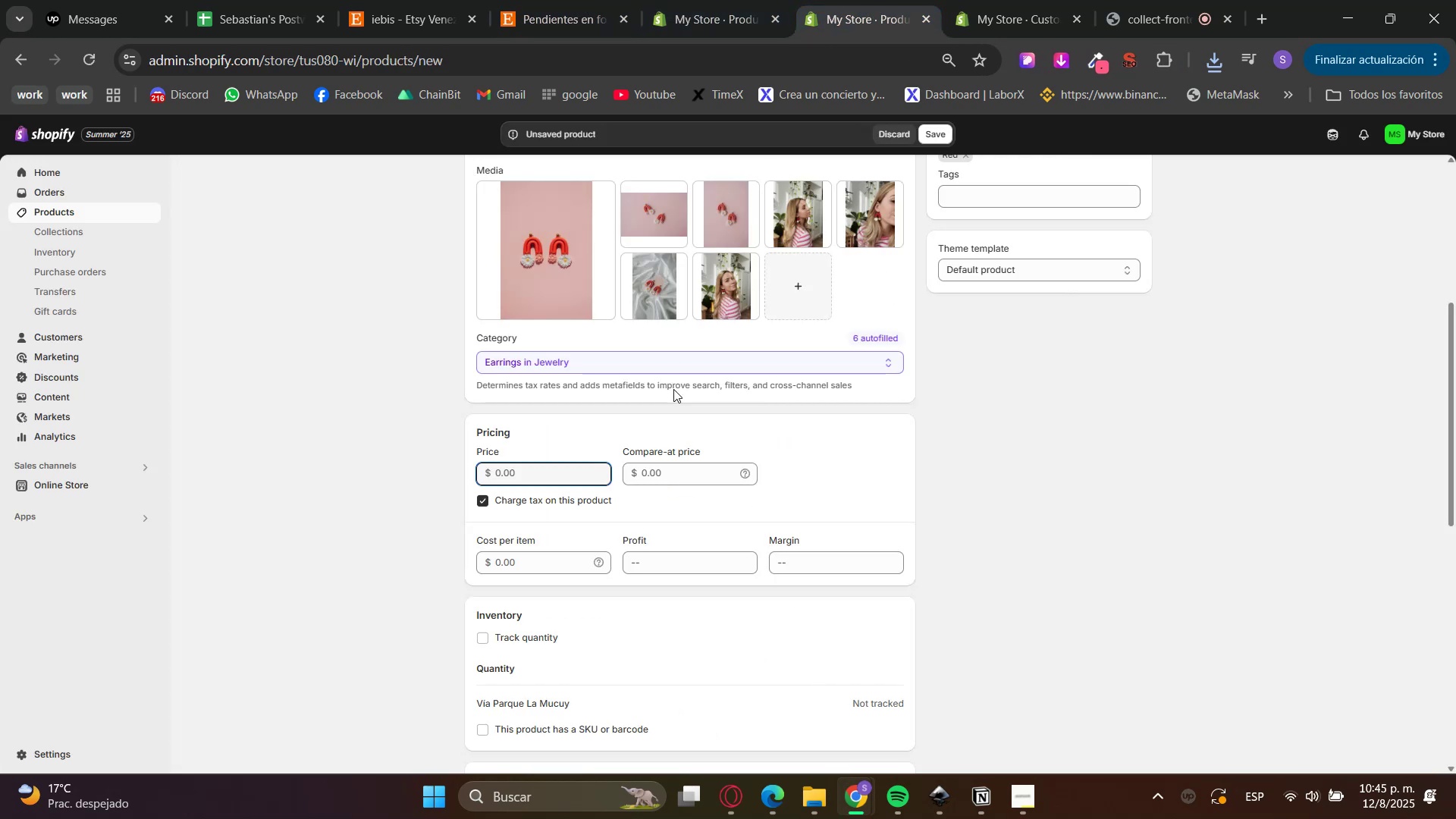 
key(Numpad3)
 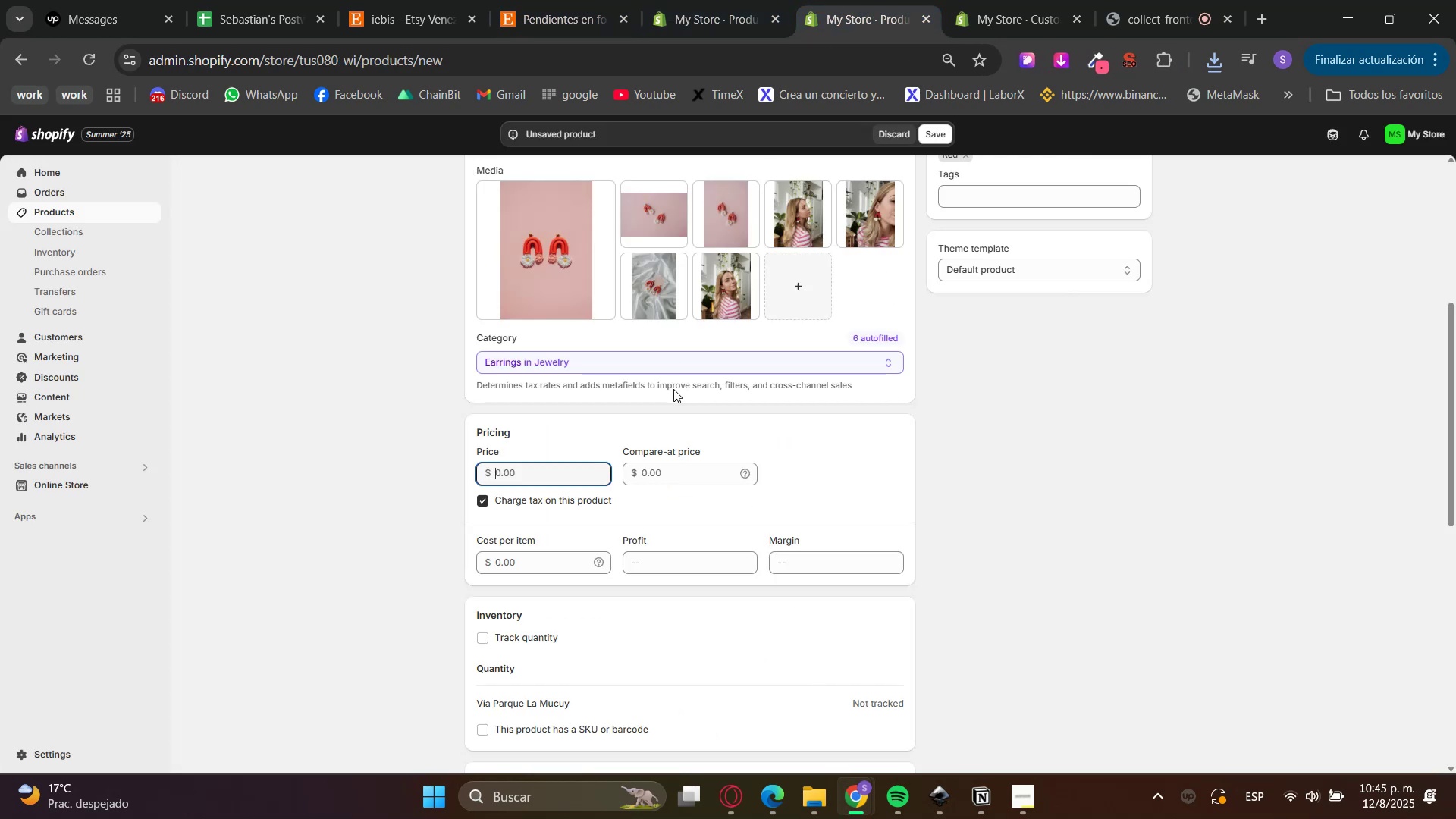 
key(Numpad6)
 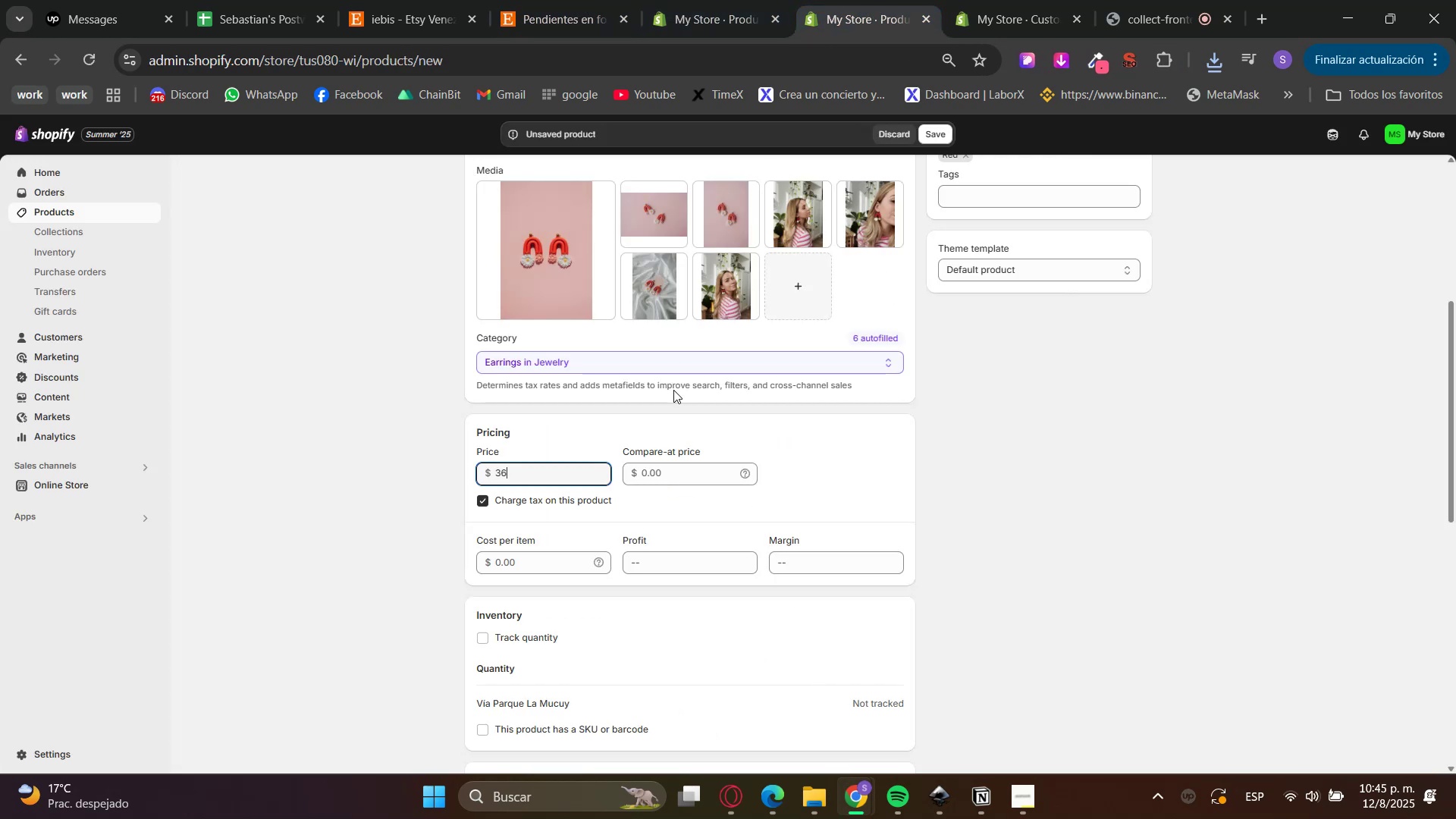 
key(NumpadDecimal)
 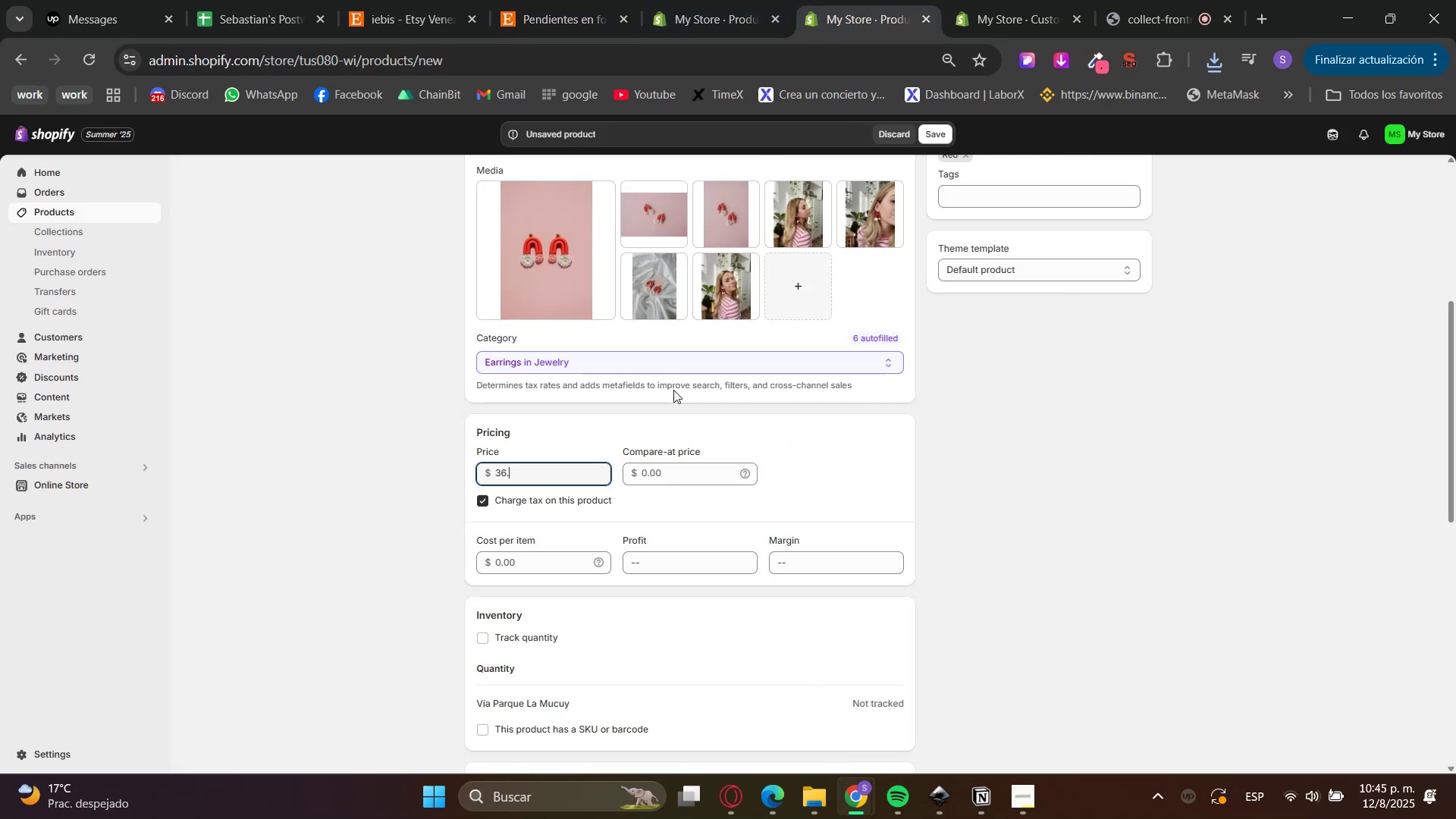 
key(Numpad5)
 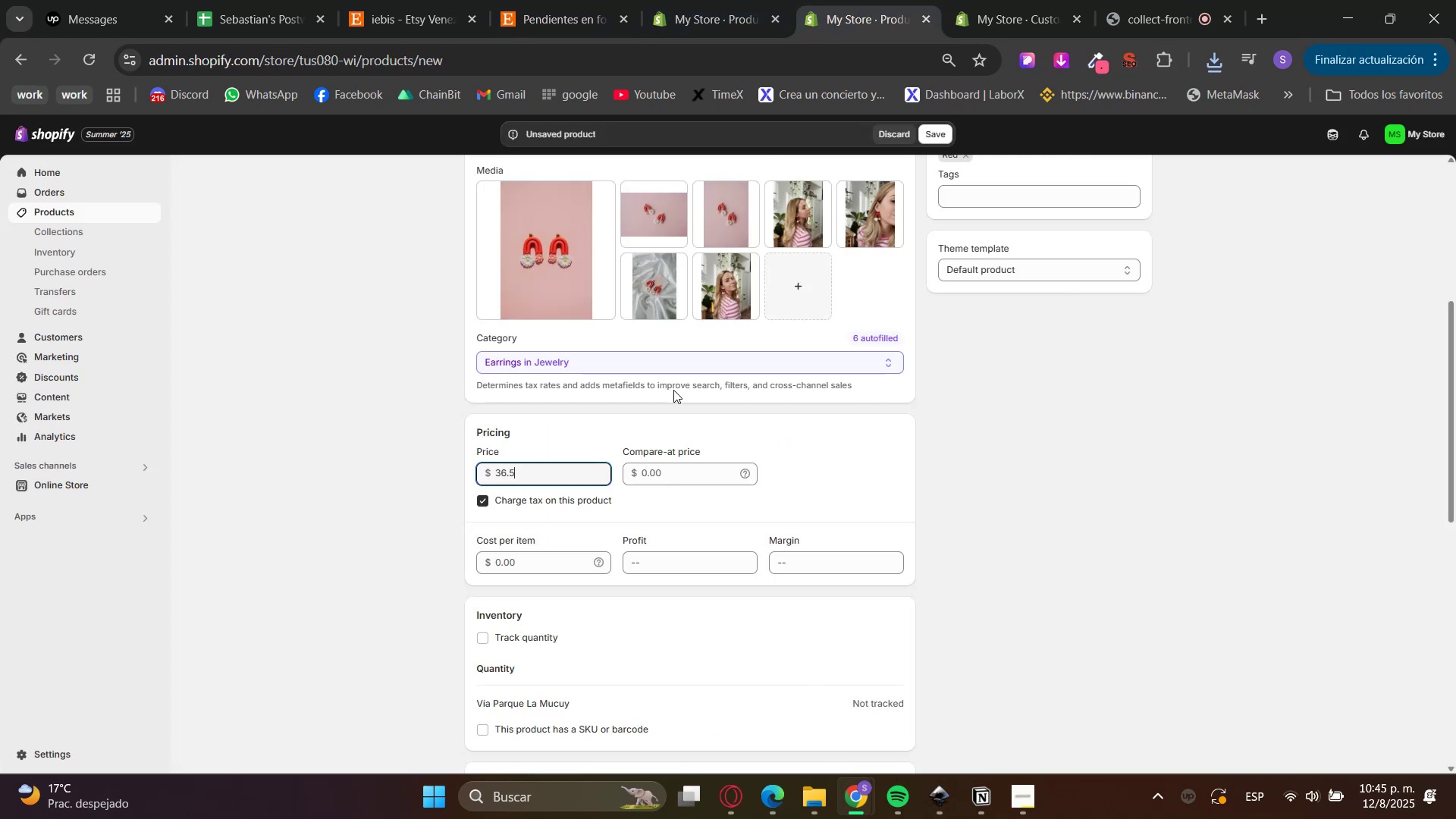 
key(Numpad6)
 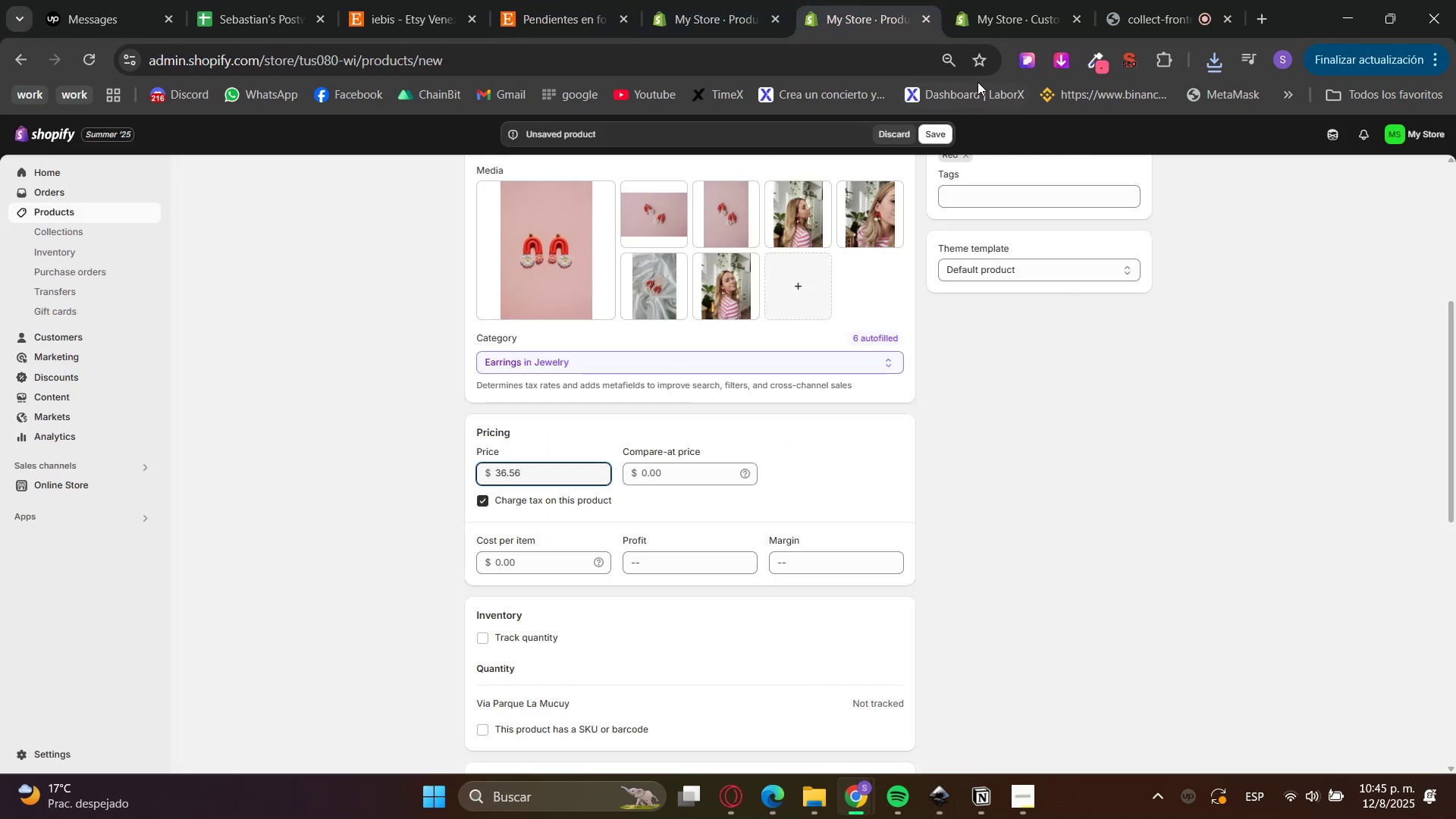 
left_click([935, 129])
 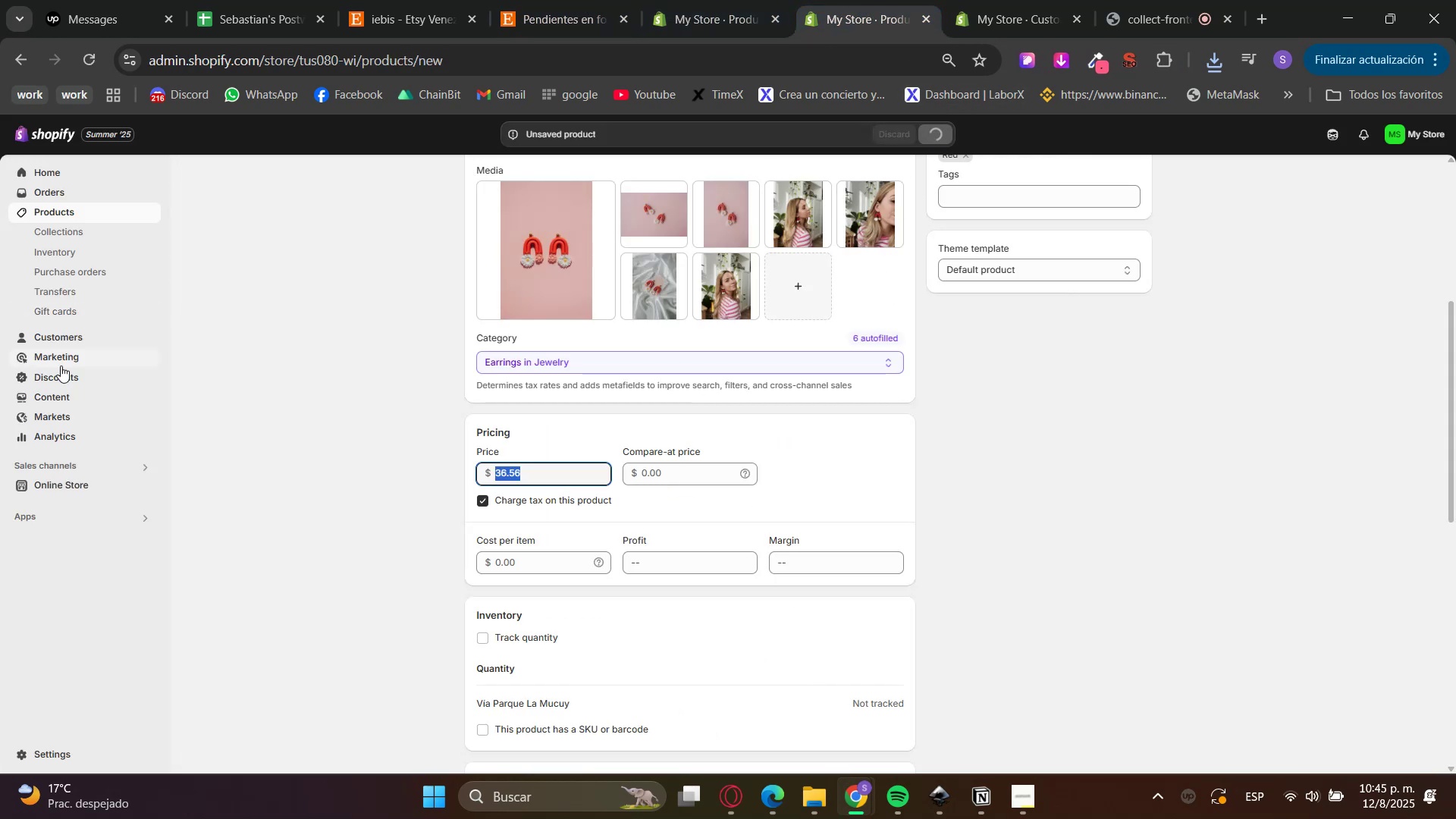 
left_click([97, 237])
 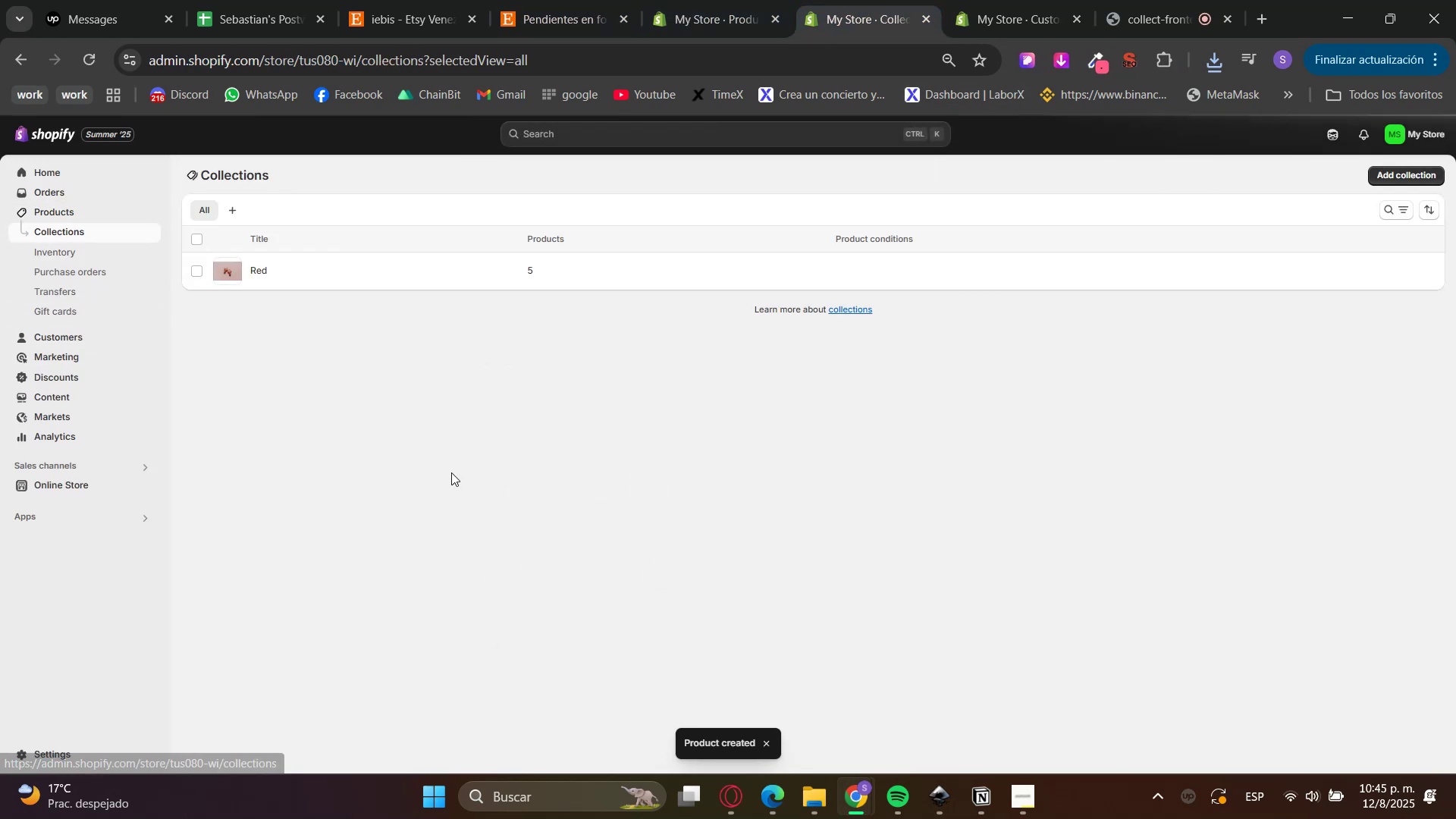 
left_click([256, 278])
 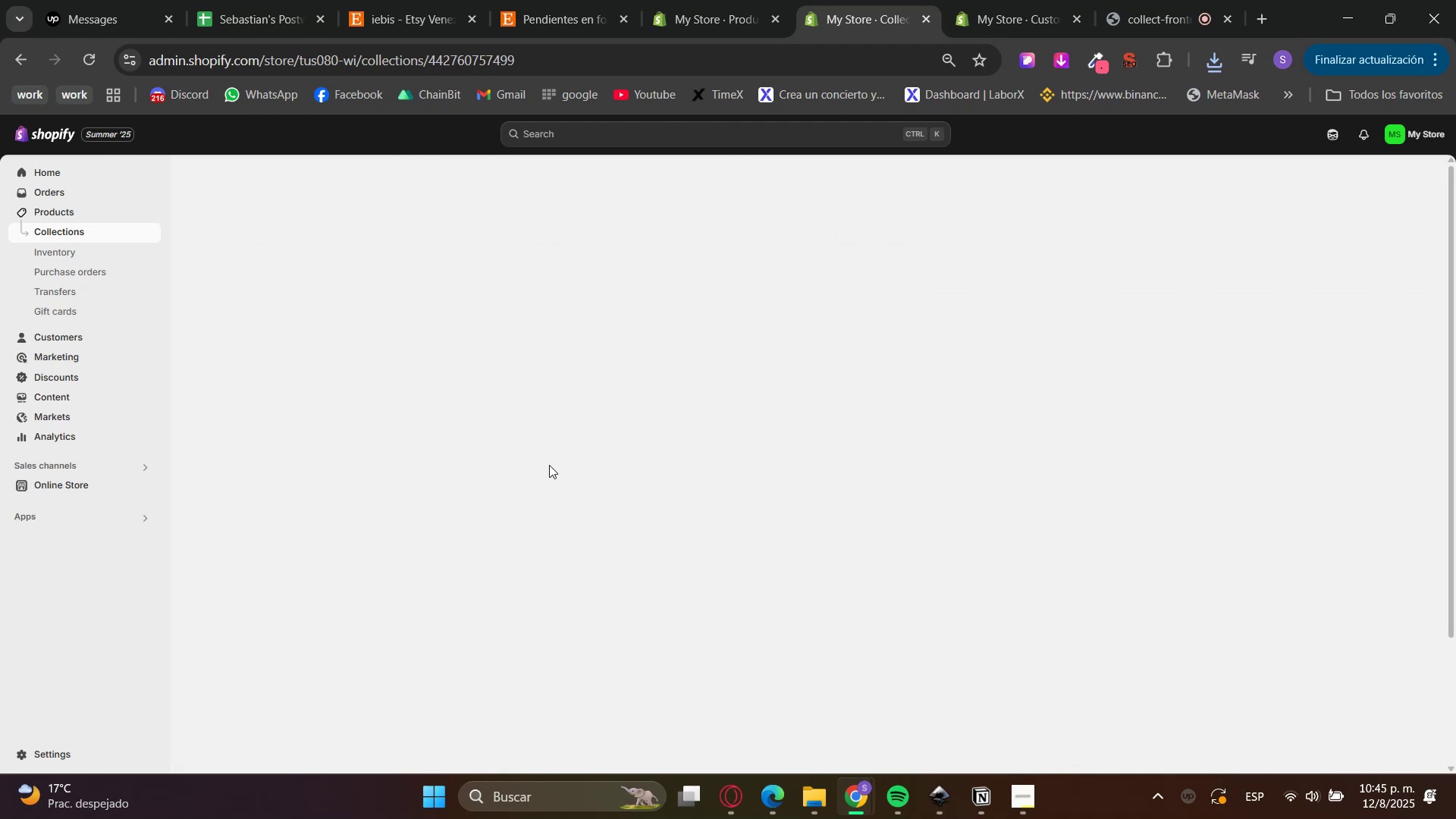 
scroll: coordinate [331, 579], scroll_direction: down, amount: 1.0
 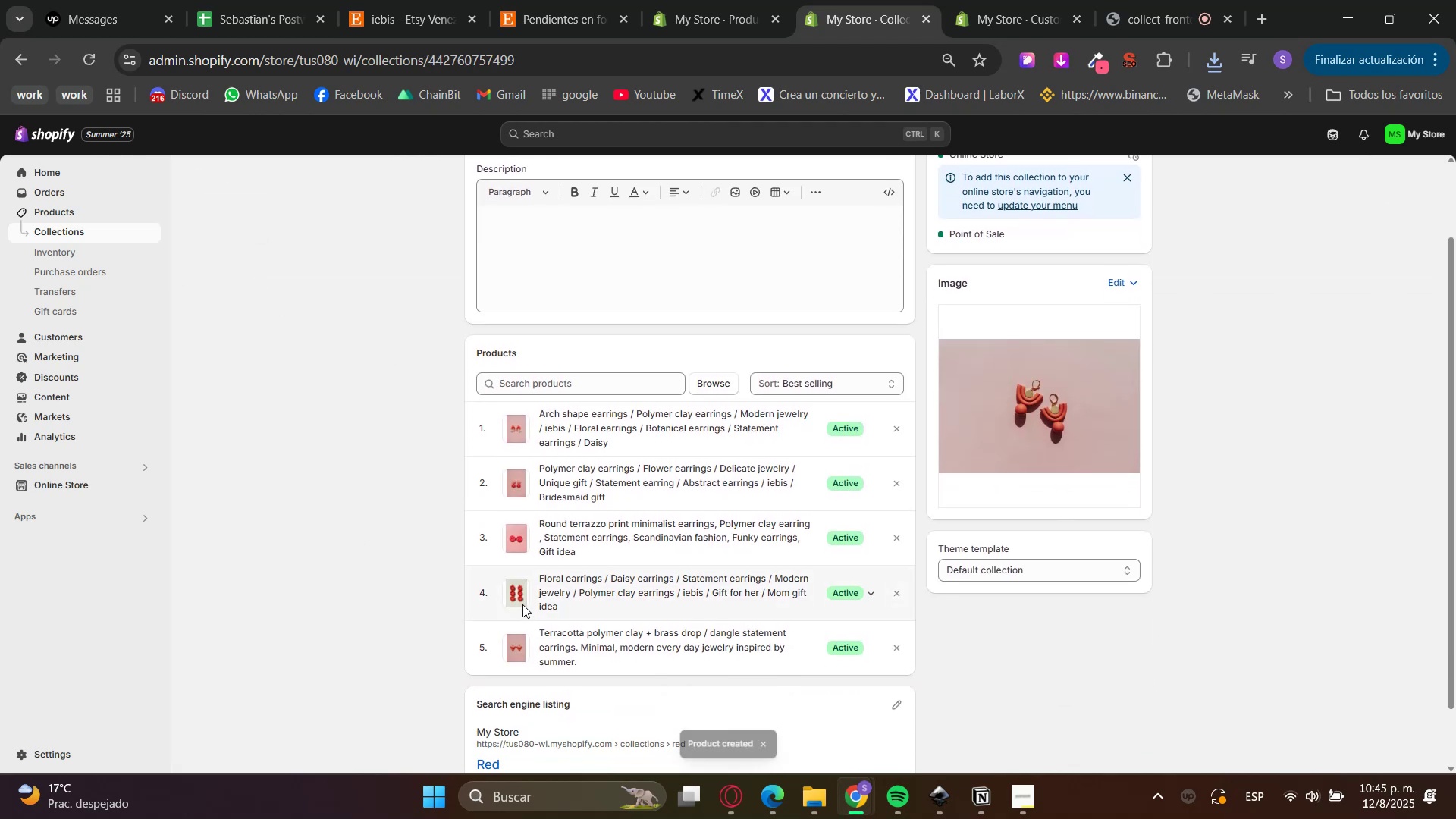 
left_click_drag(start_coordinate=[538, 591], to_coordinate=[545, 631])
 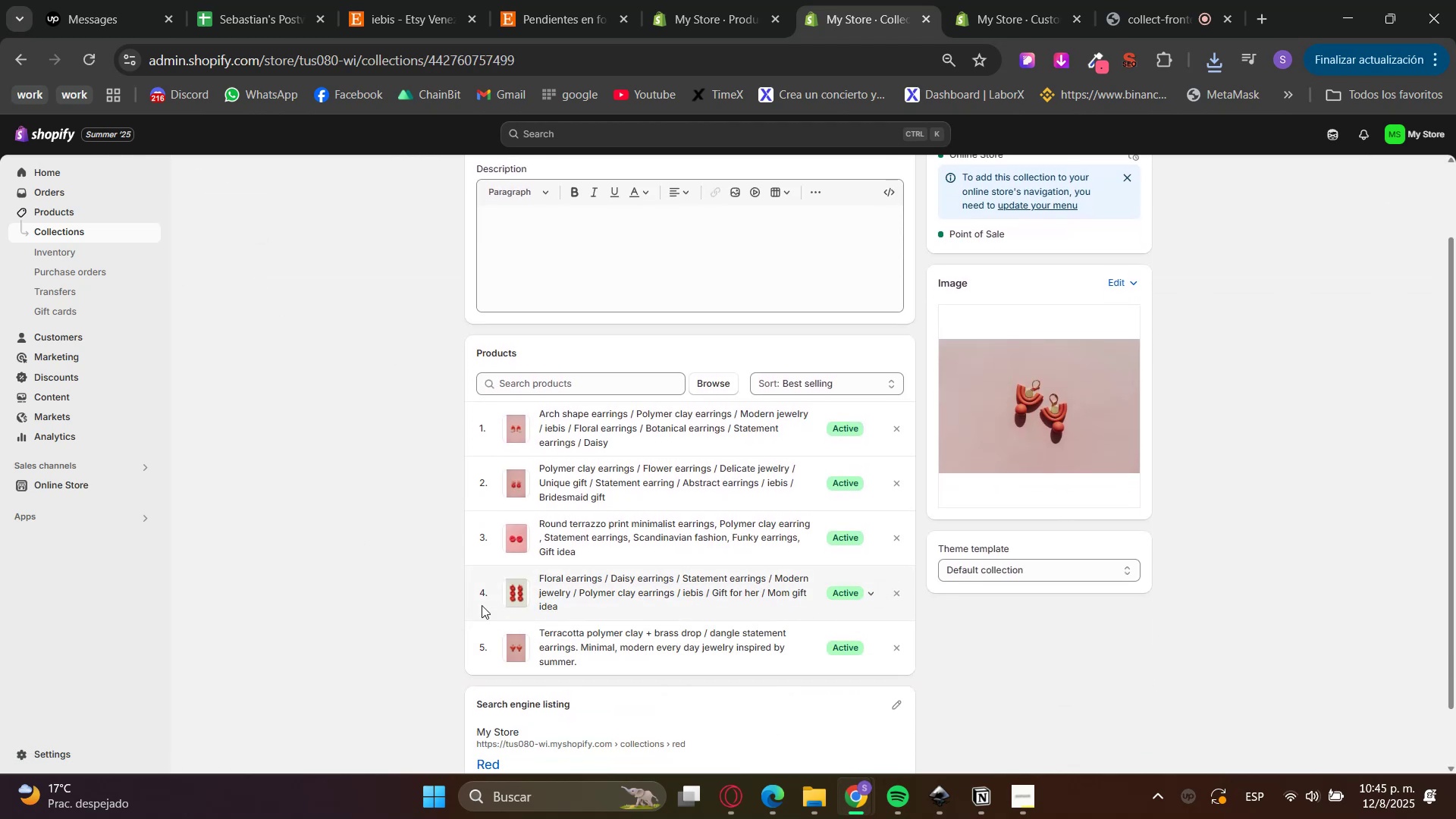 
left_click_drag(start_coordinate=[485, 593], to_coordinate=[489, 602])
 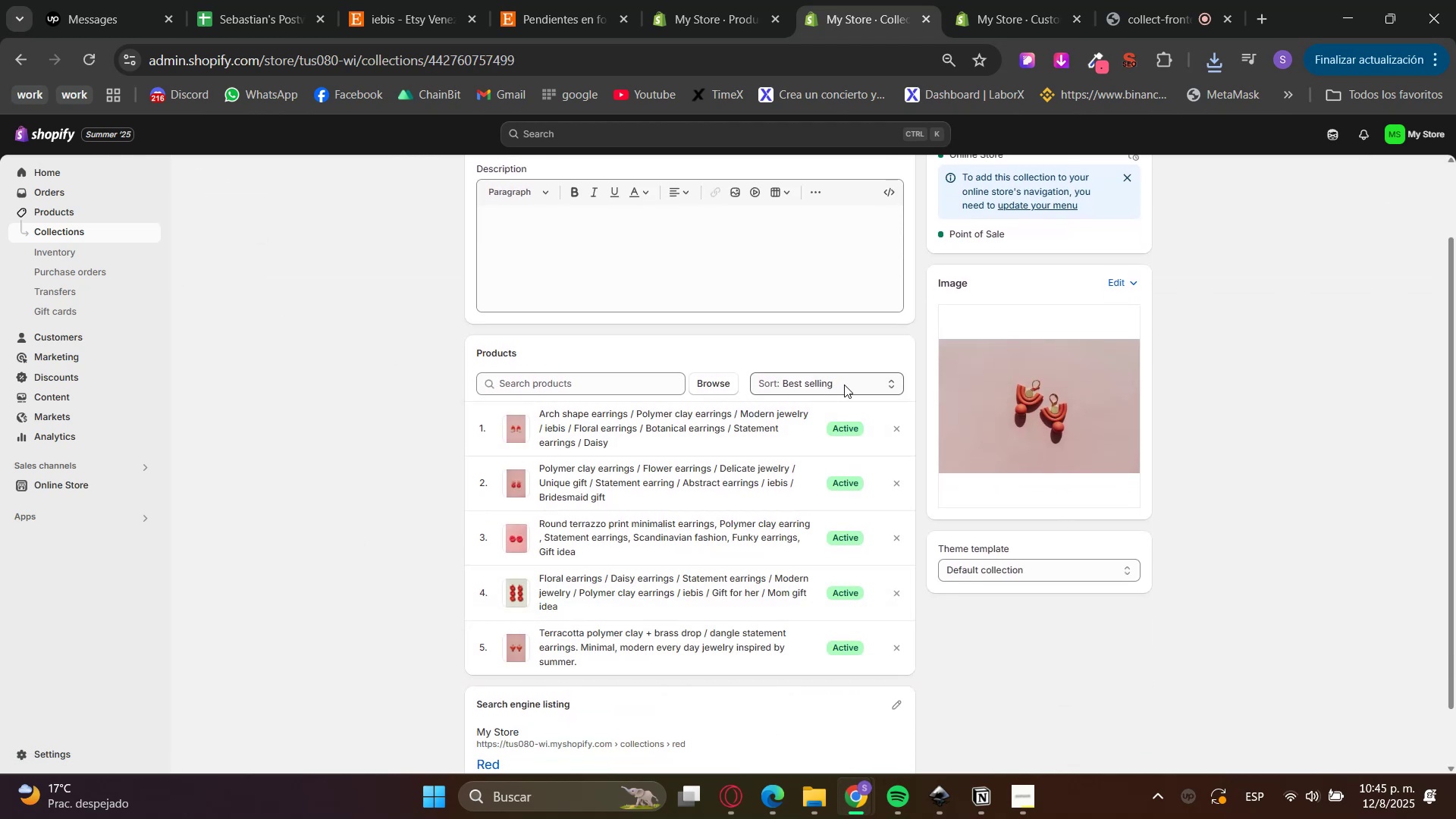 
left_click_drag(start_coordinate=[873, 591], to_coordinate=[870, 610])
 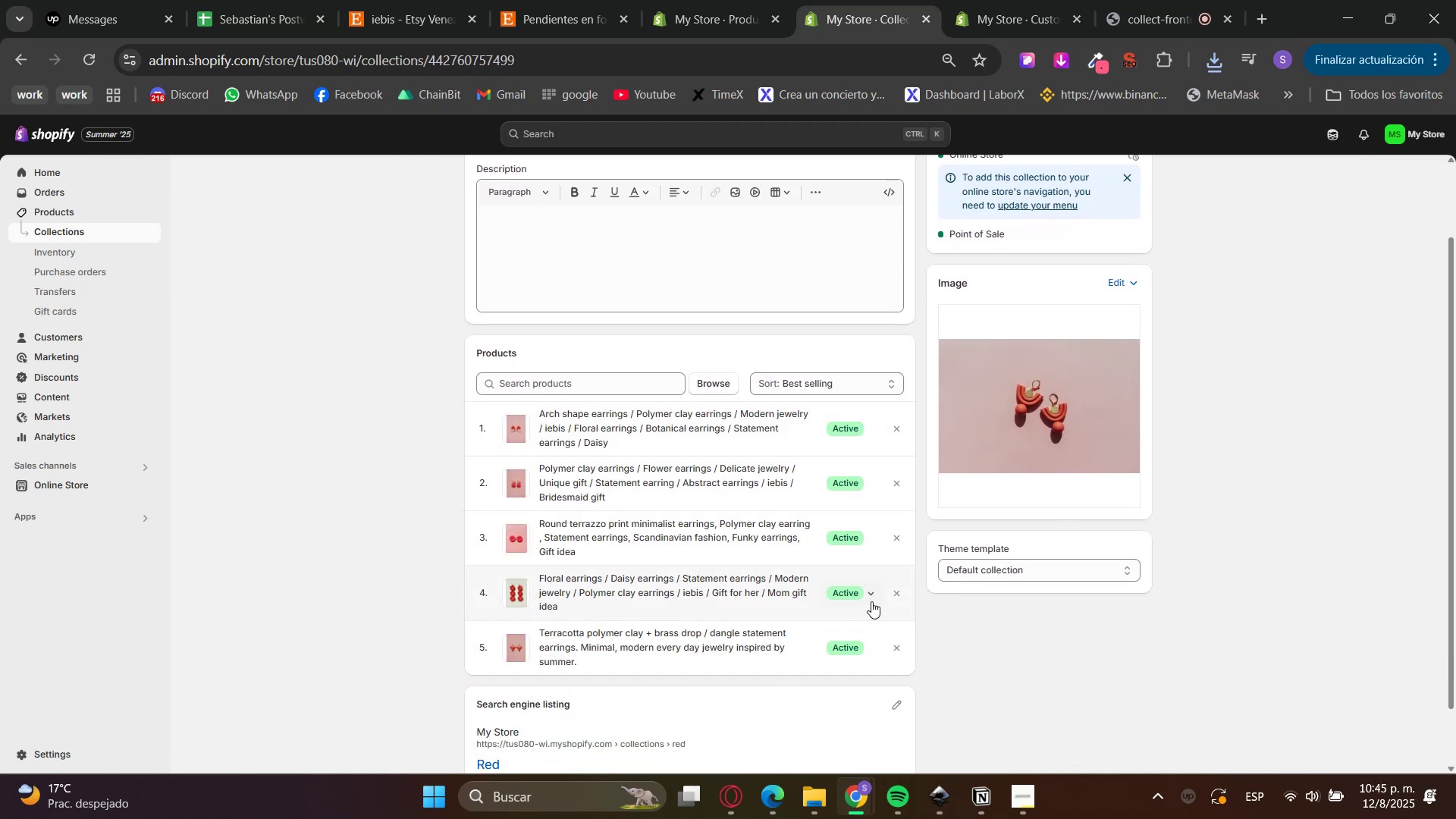 
left_click([870, 592])
 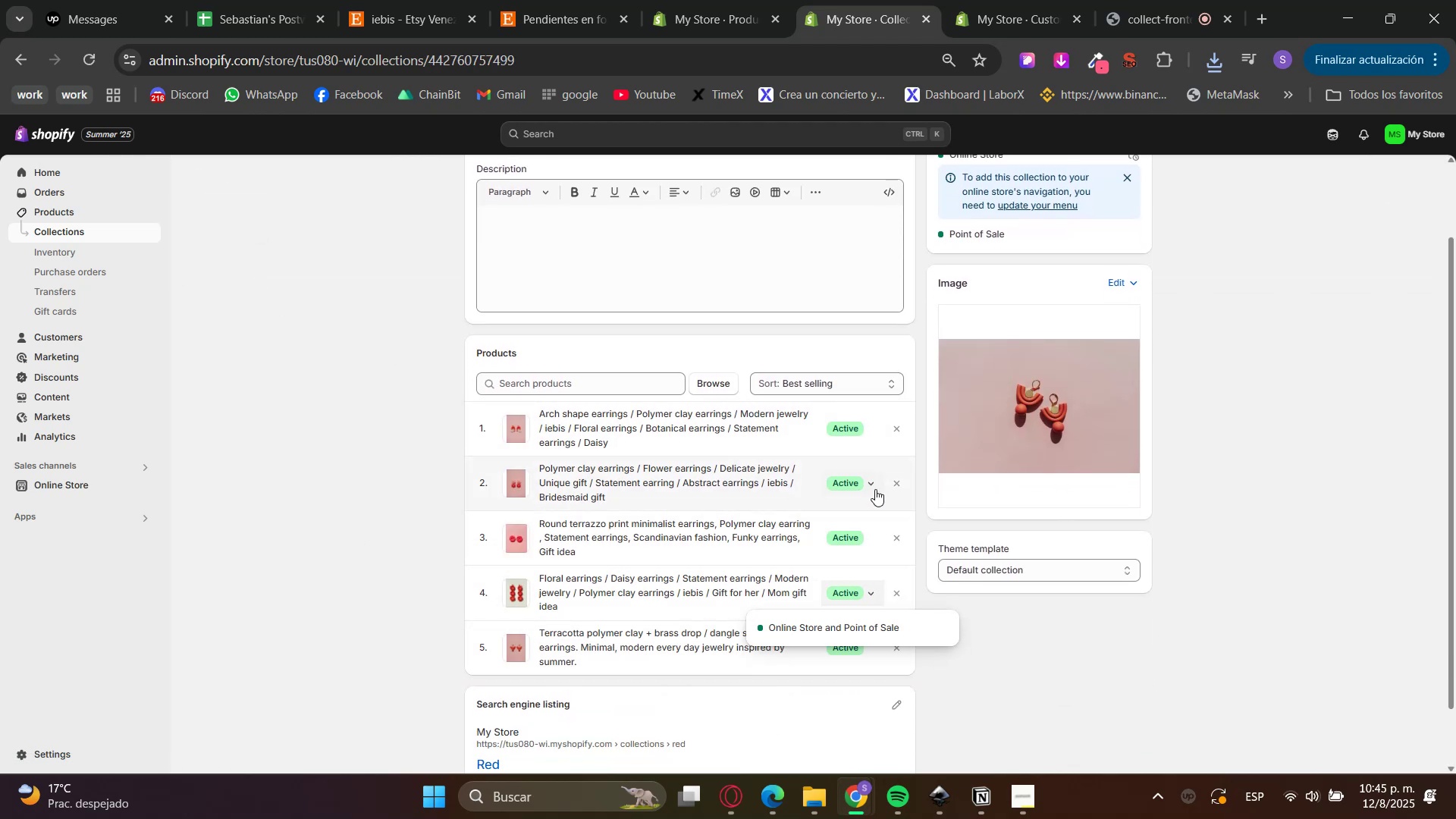 
left_click([725, 385])
 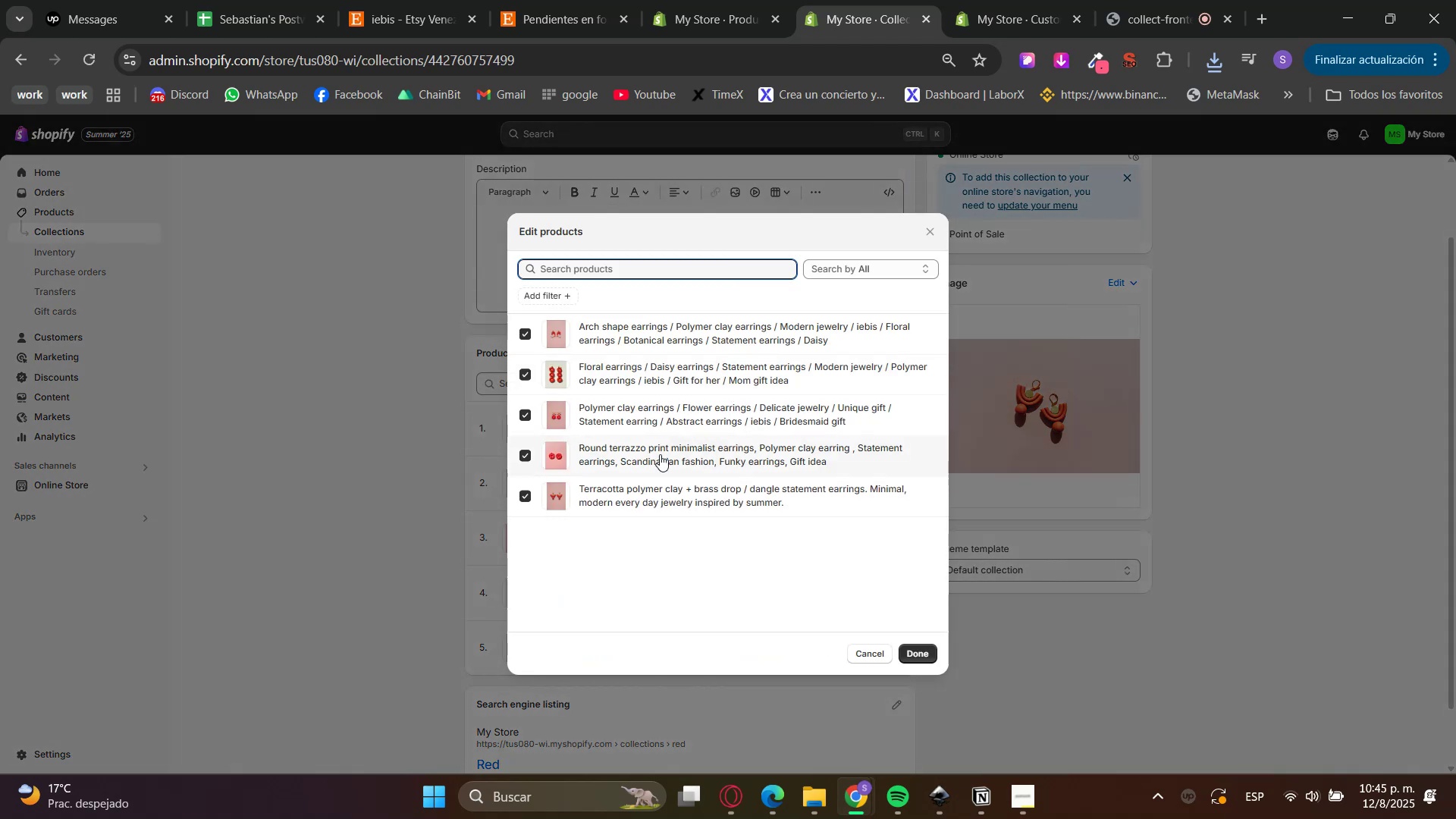 
left_click([1039, 466])
 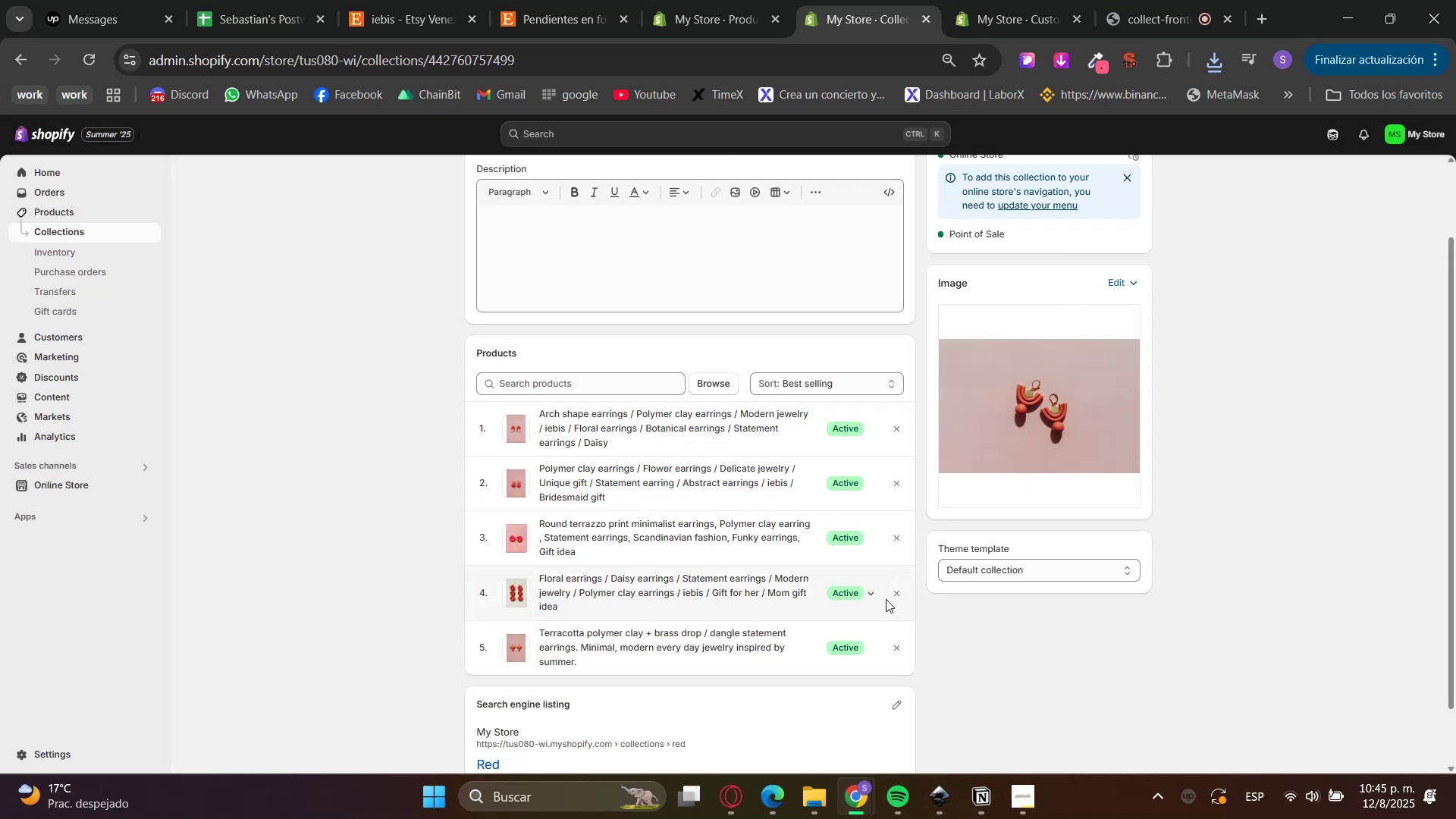 
left_click_drag(start_coordinate=[884, 603], to_coordinate=[737, 620])
 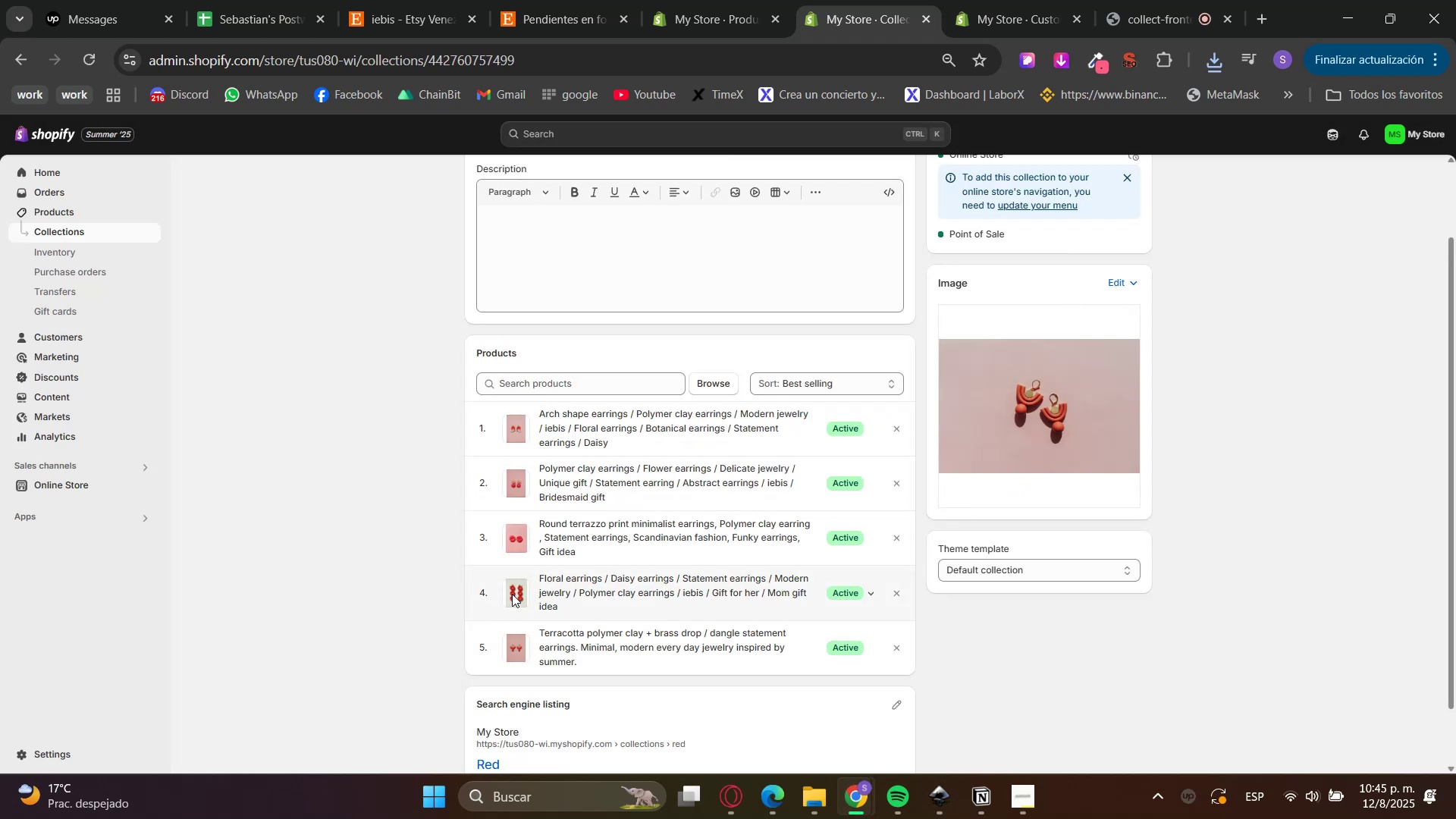 
left_click_drag(start_coordinate=[562, 589], to_coordinate=[530, 664])
 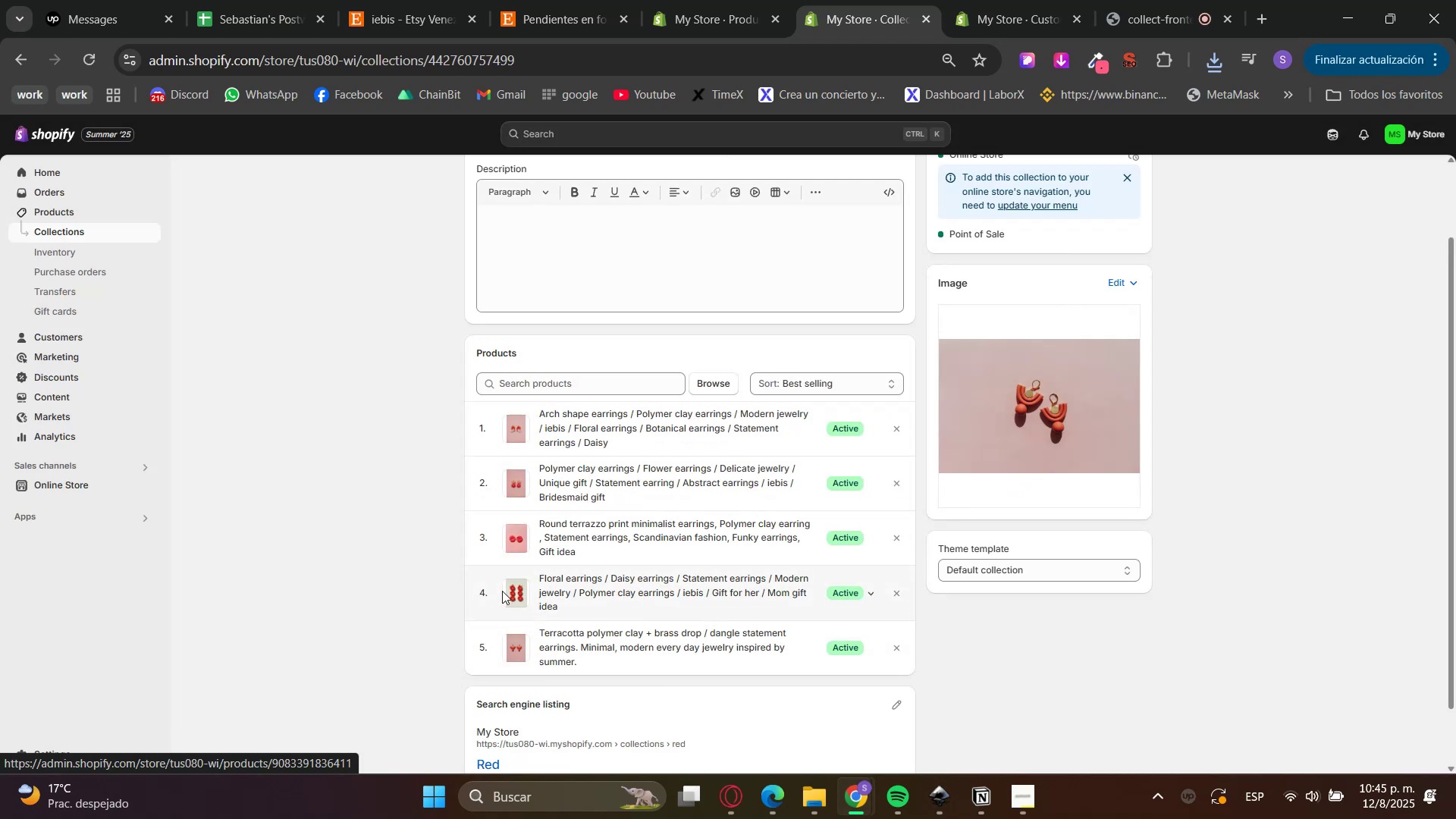 
left_click_drag(start_coordinate=[490, 597], to_coordinate=[493, 657])
 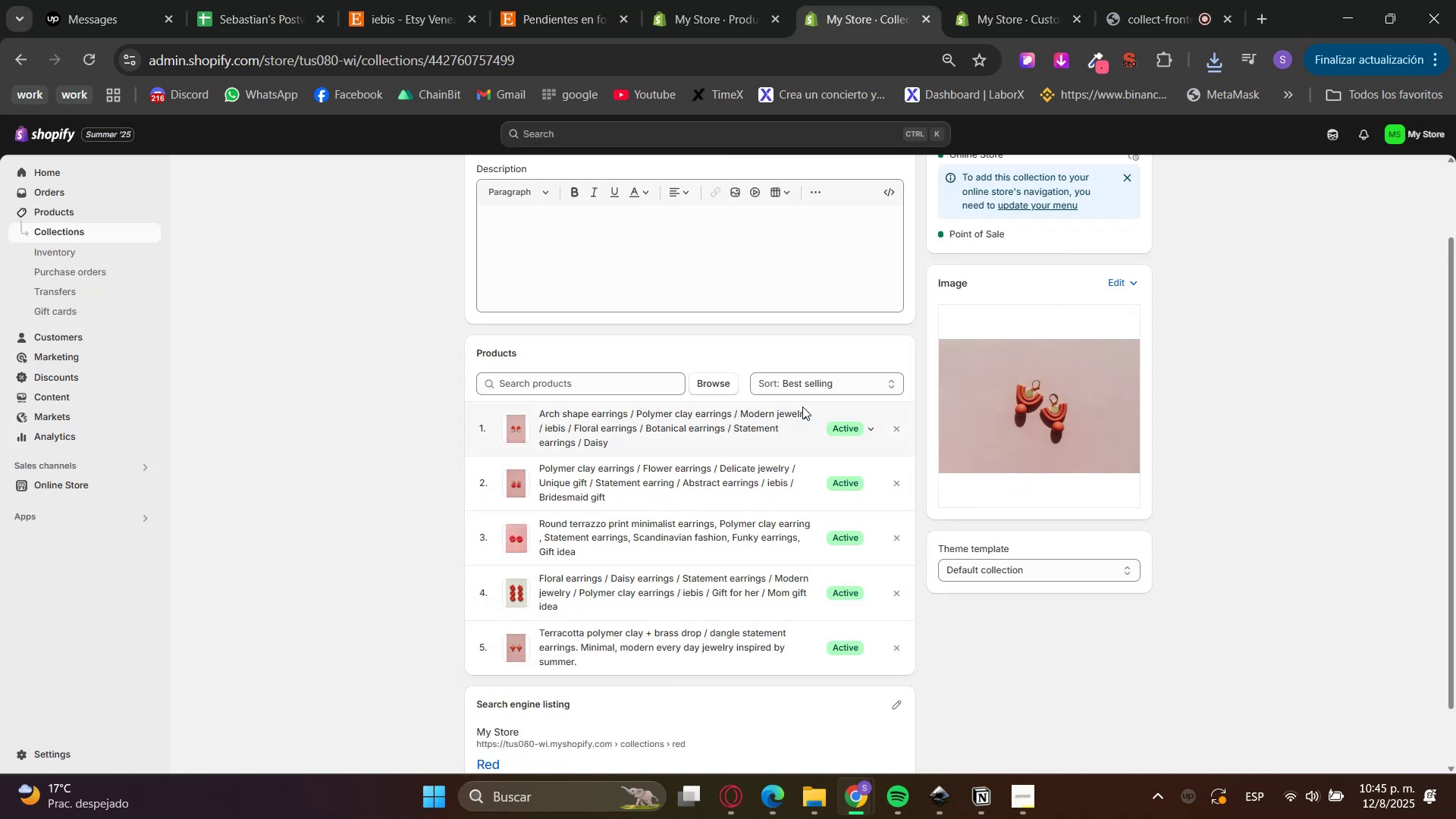 
left_click([846, 391])
 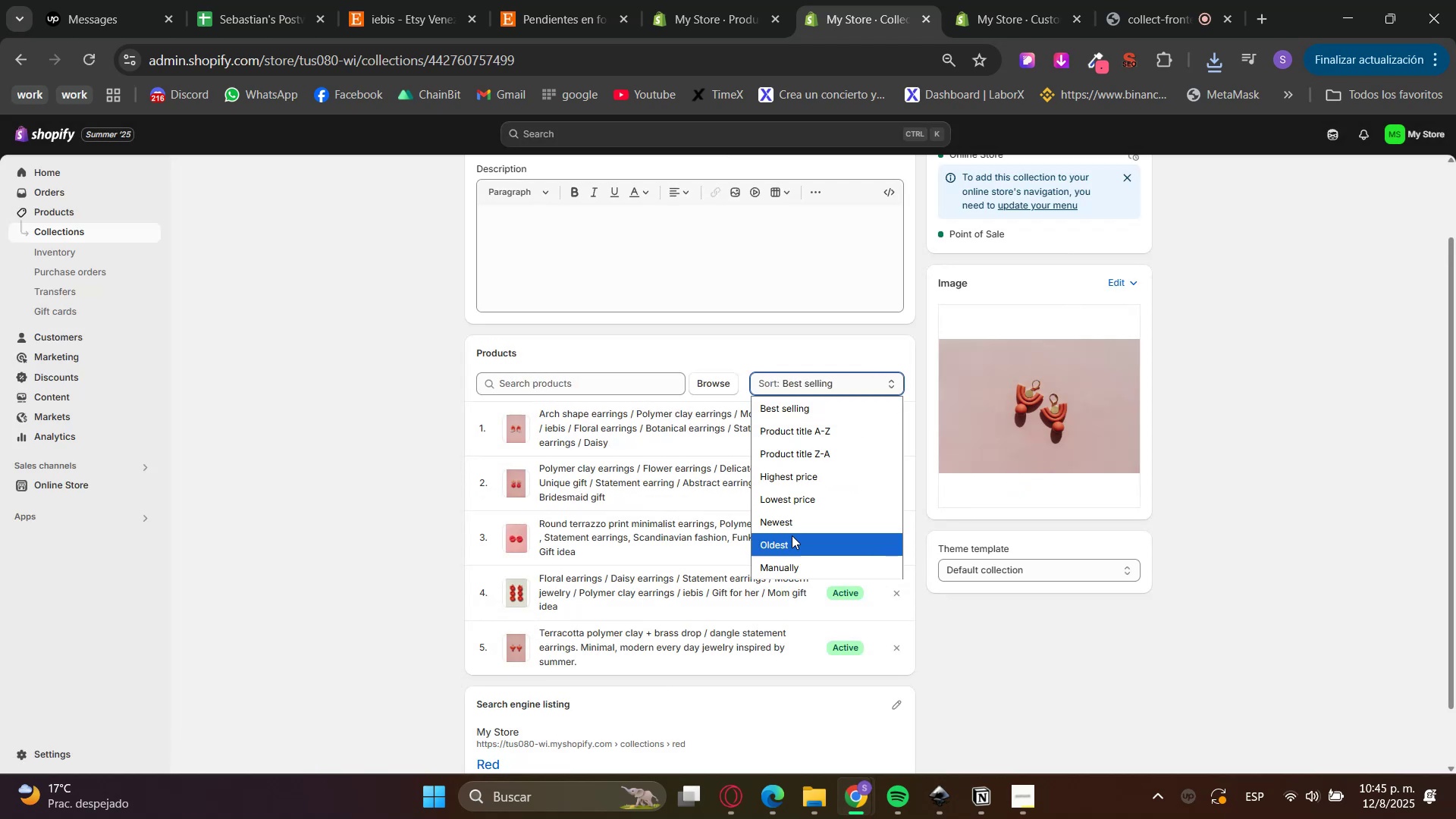 
left_click([790, 523])
 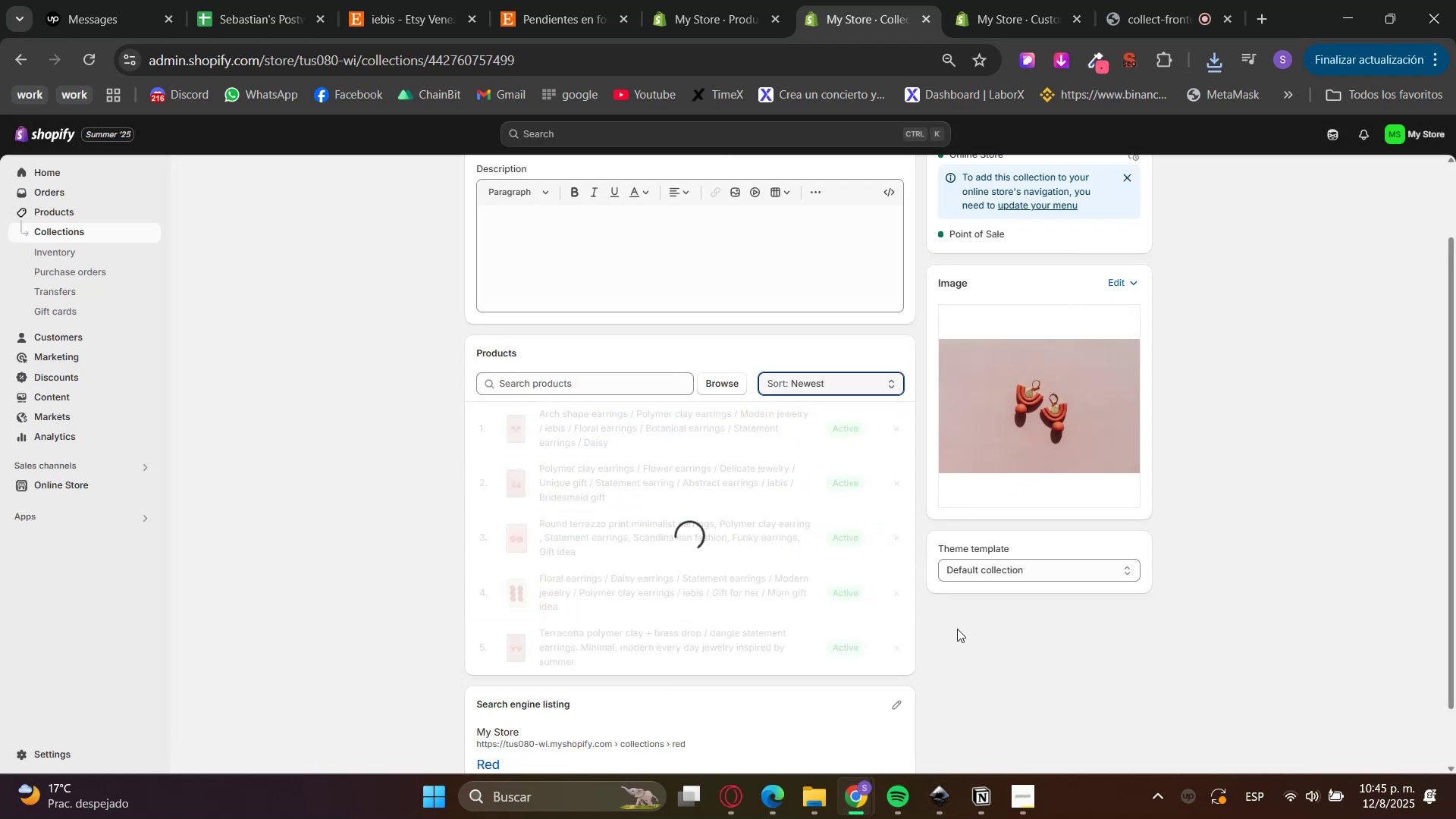 
left_click([1042, 688])
 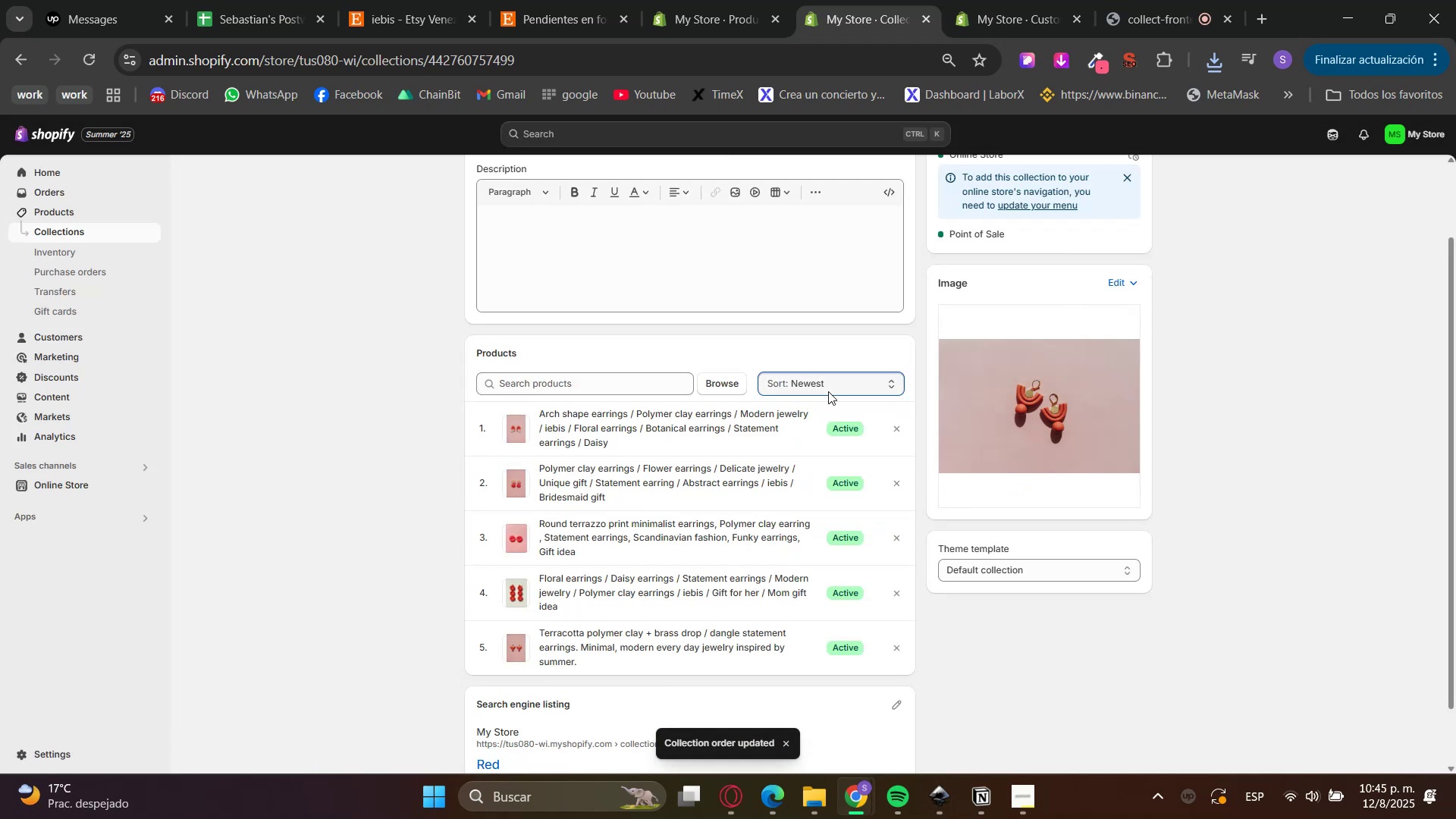 
double_click([824, 447])
 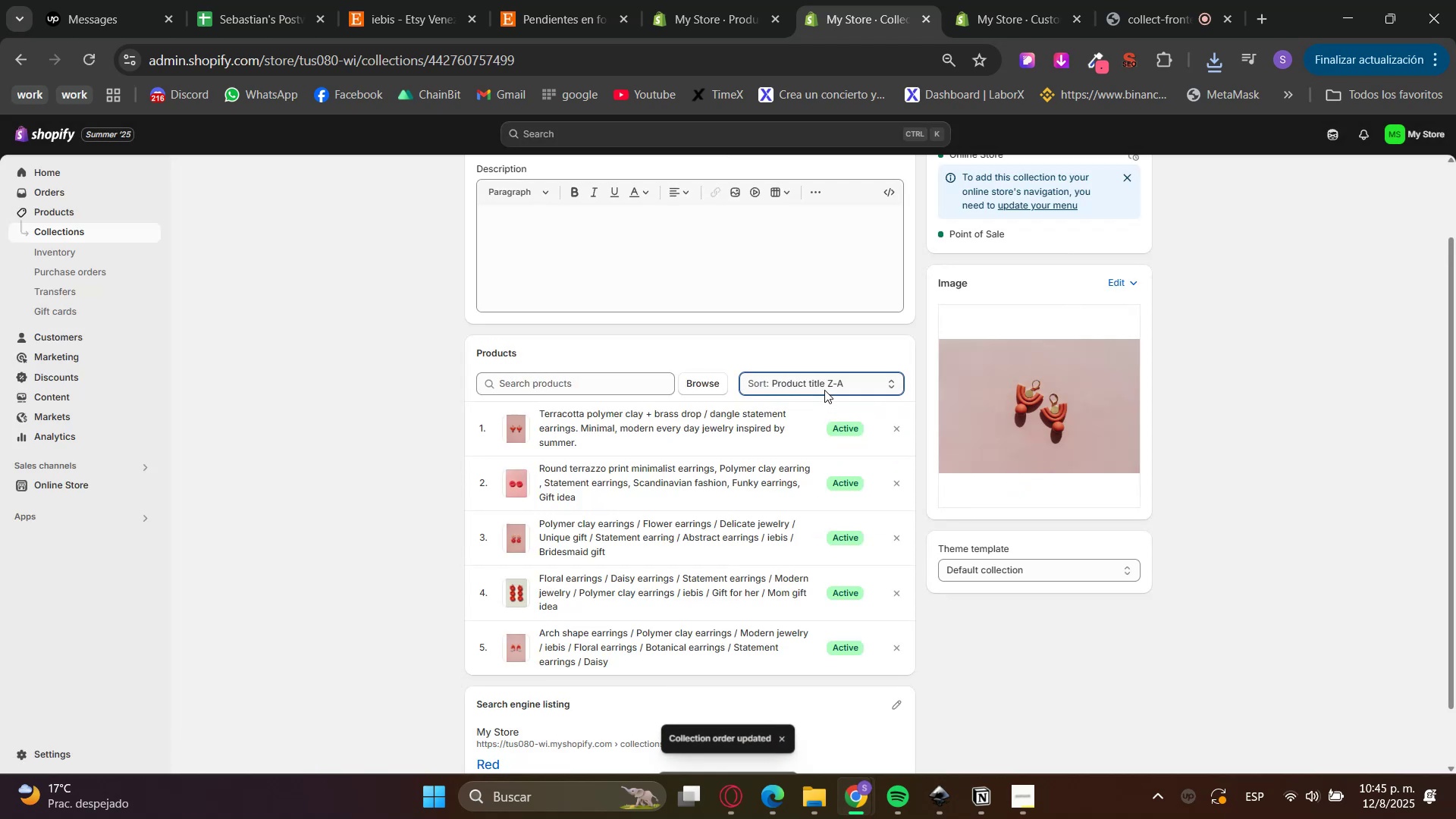 
left_click([826, 387])
 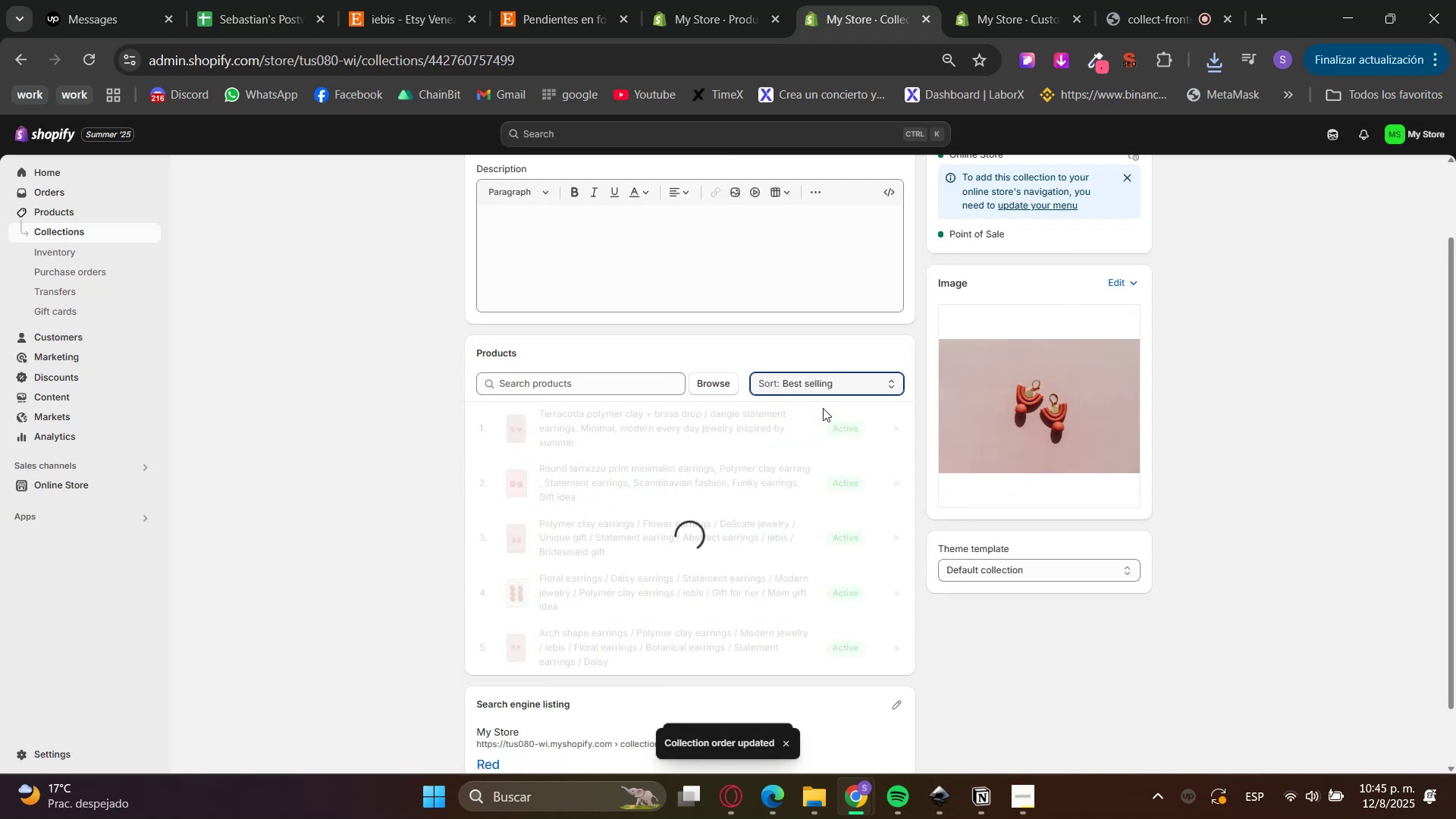 
left_click([828, 391])
 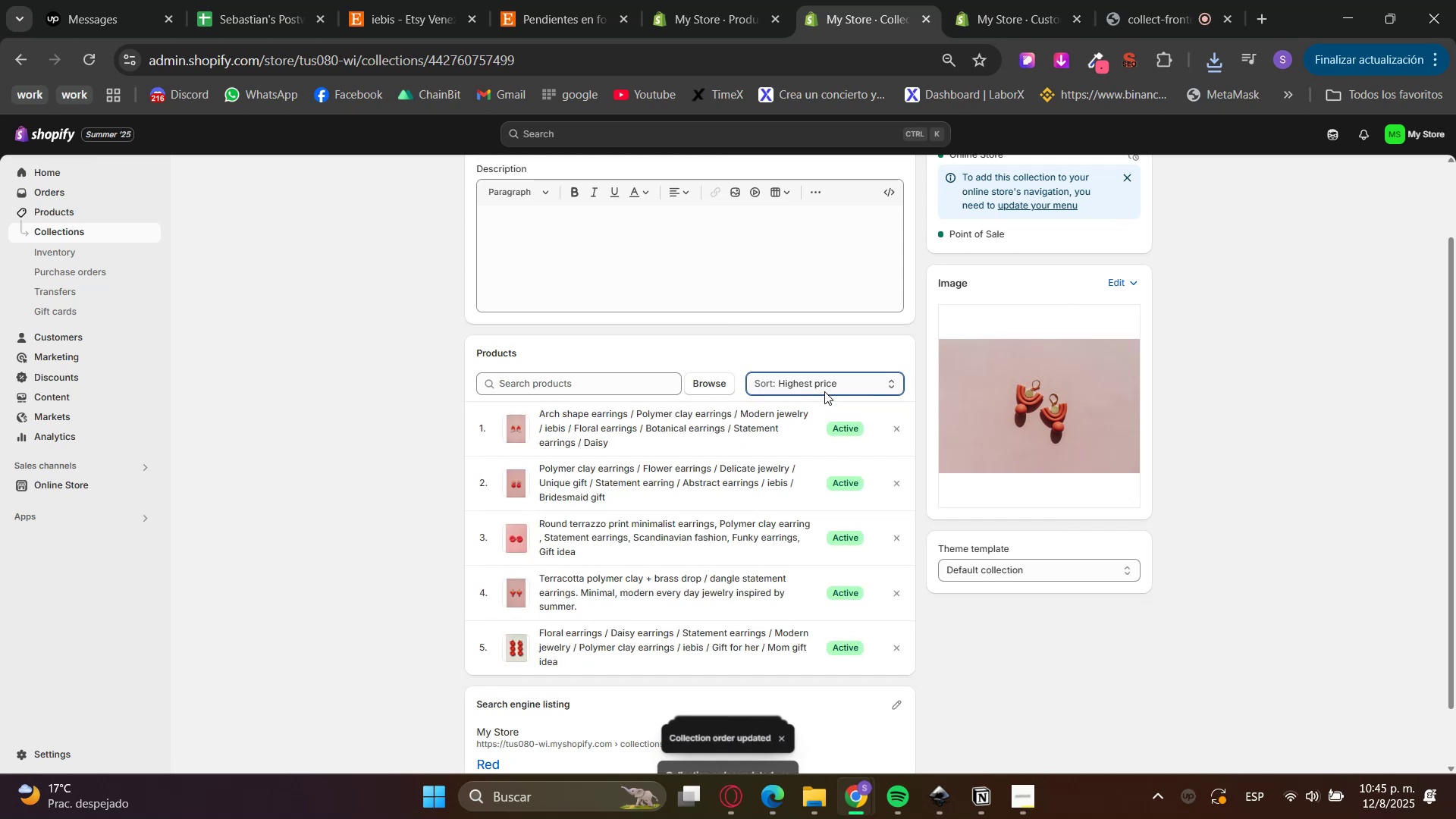 
double_click([813, 460])
 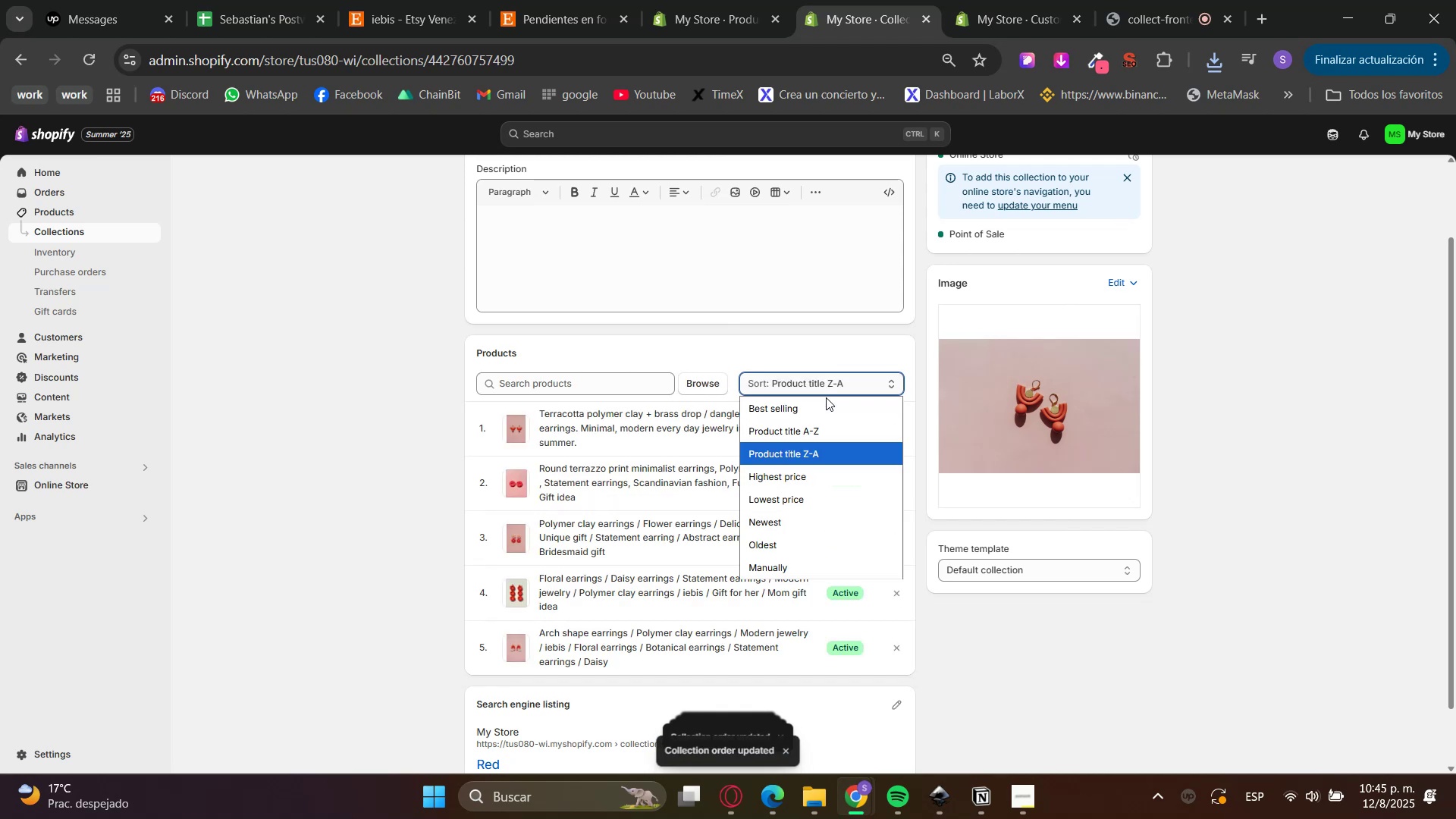 
double_click([825, 406])
 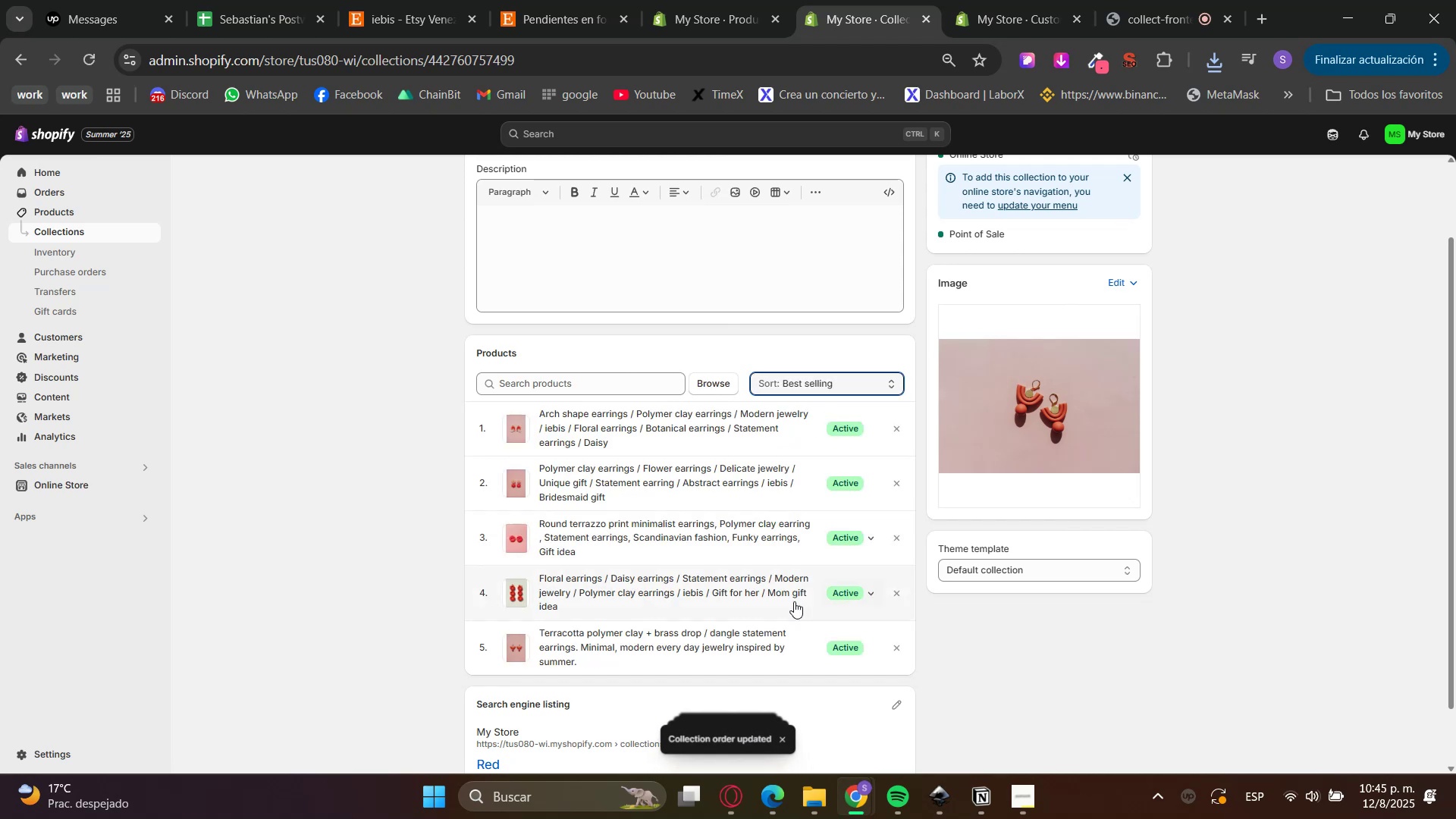 
left_click_drag(start_coordinate=[586, 576], to_coordinate=[596, 684])
 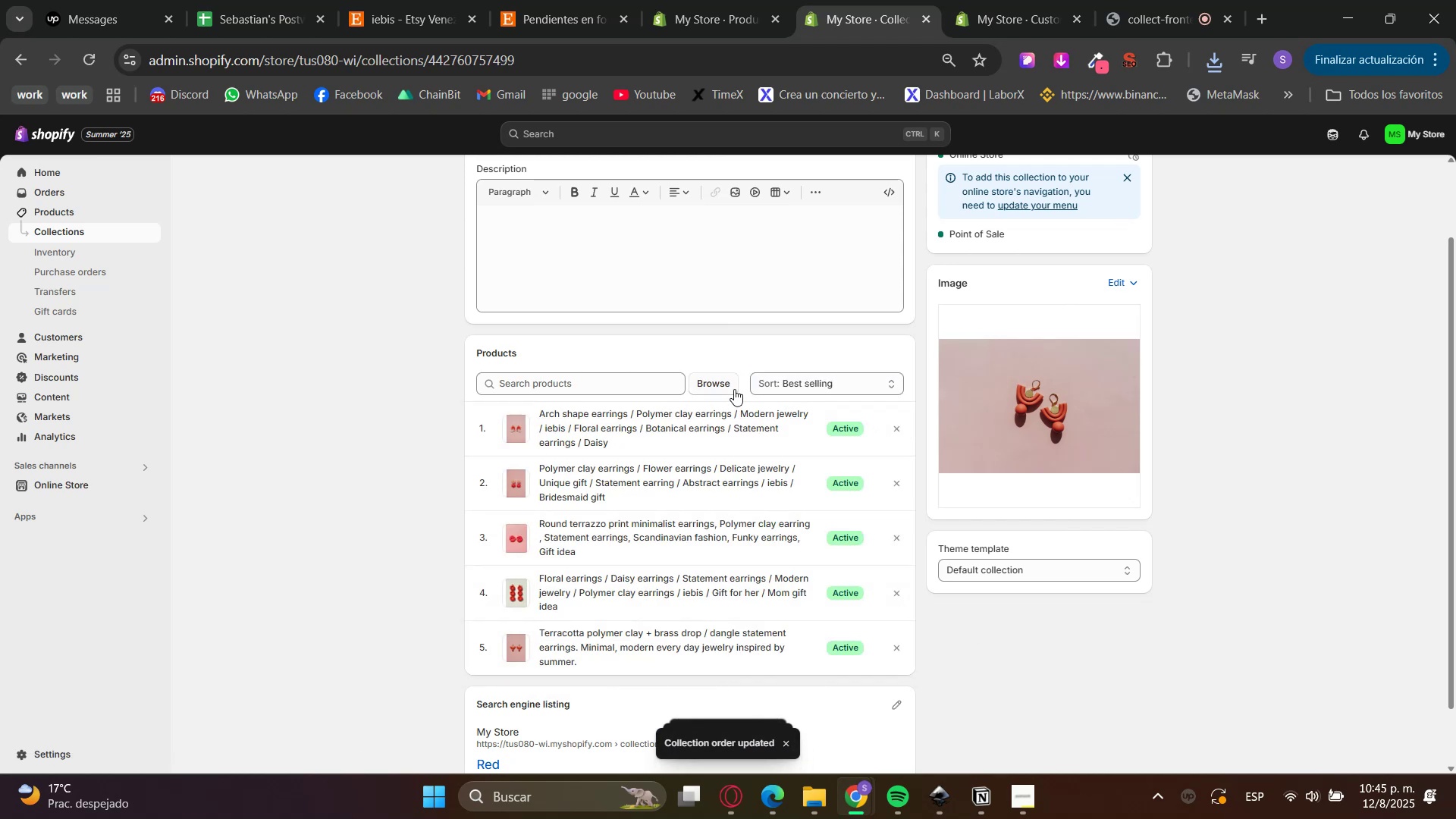 
scroll: coordinate [682, 392], scroll_direction: up, amount: 2.0
 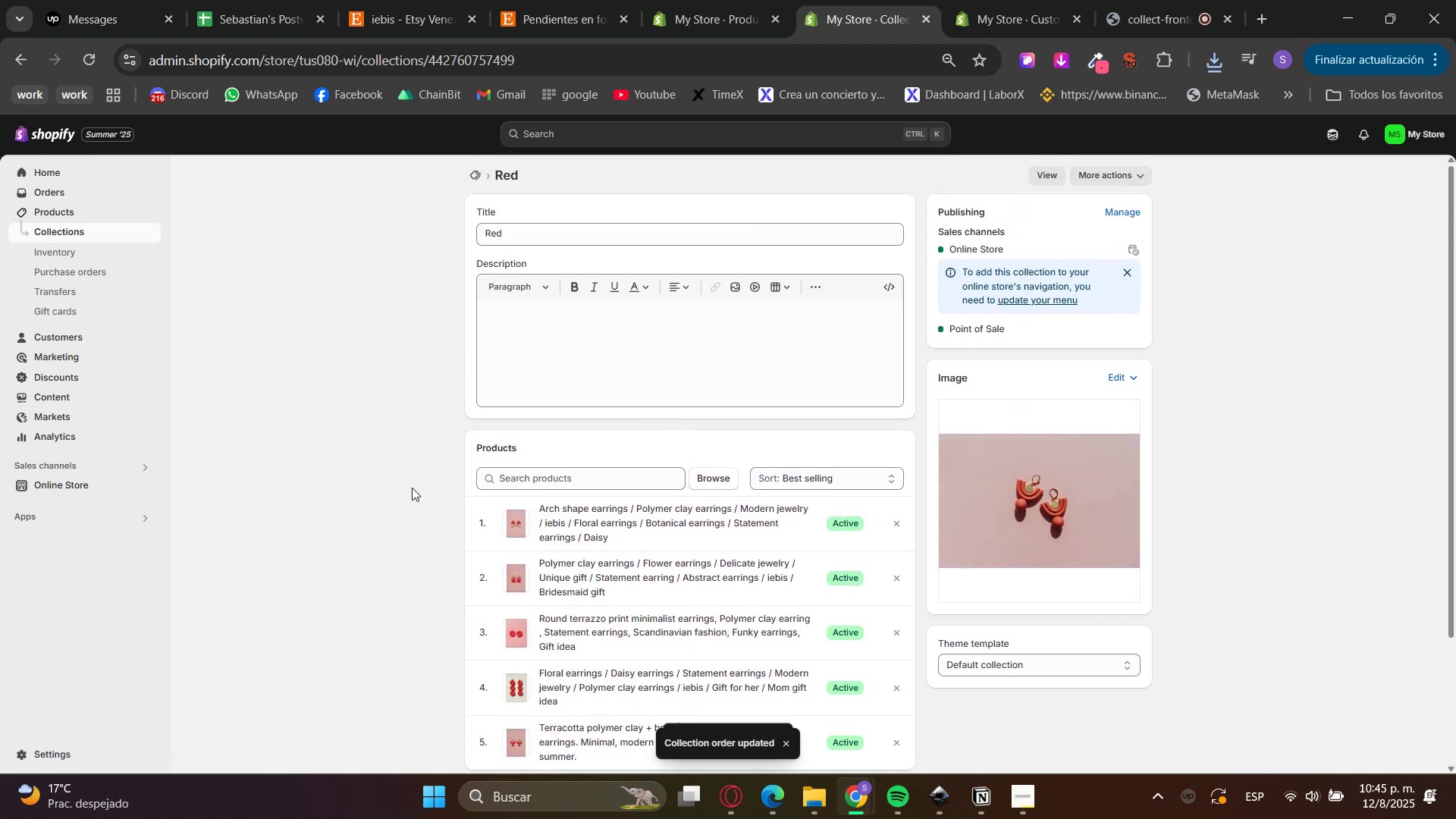 
scroll: coordinate [411, 488], scroll_direction: down, amount: 2.0
 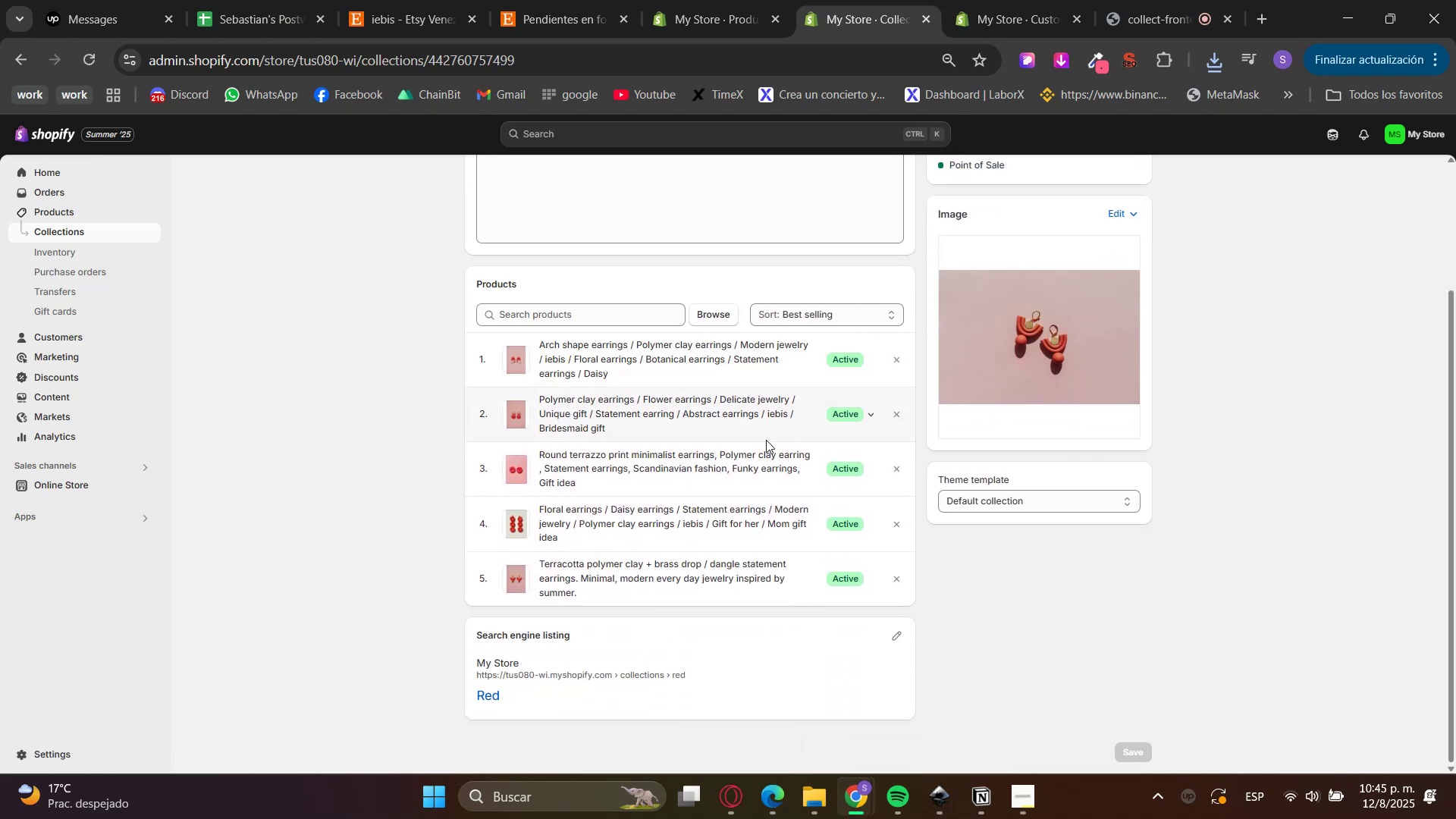 
left_click([708, 308])
 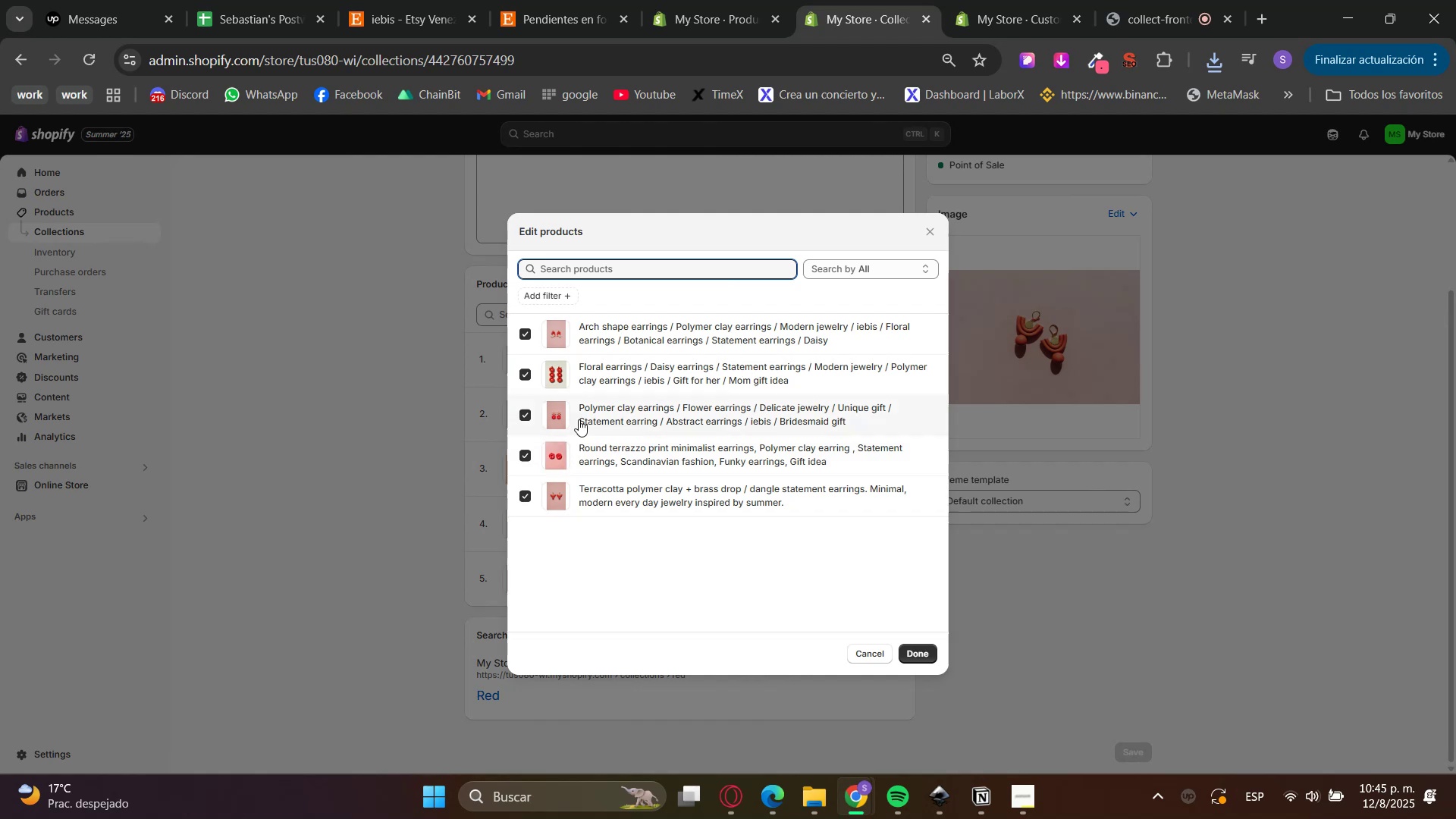 
left_click([613, 389])
 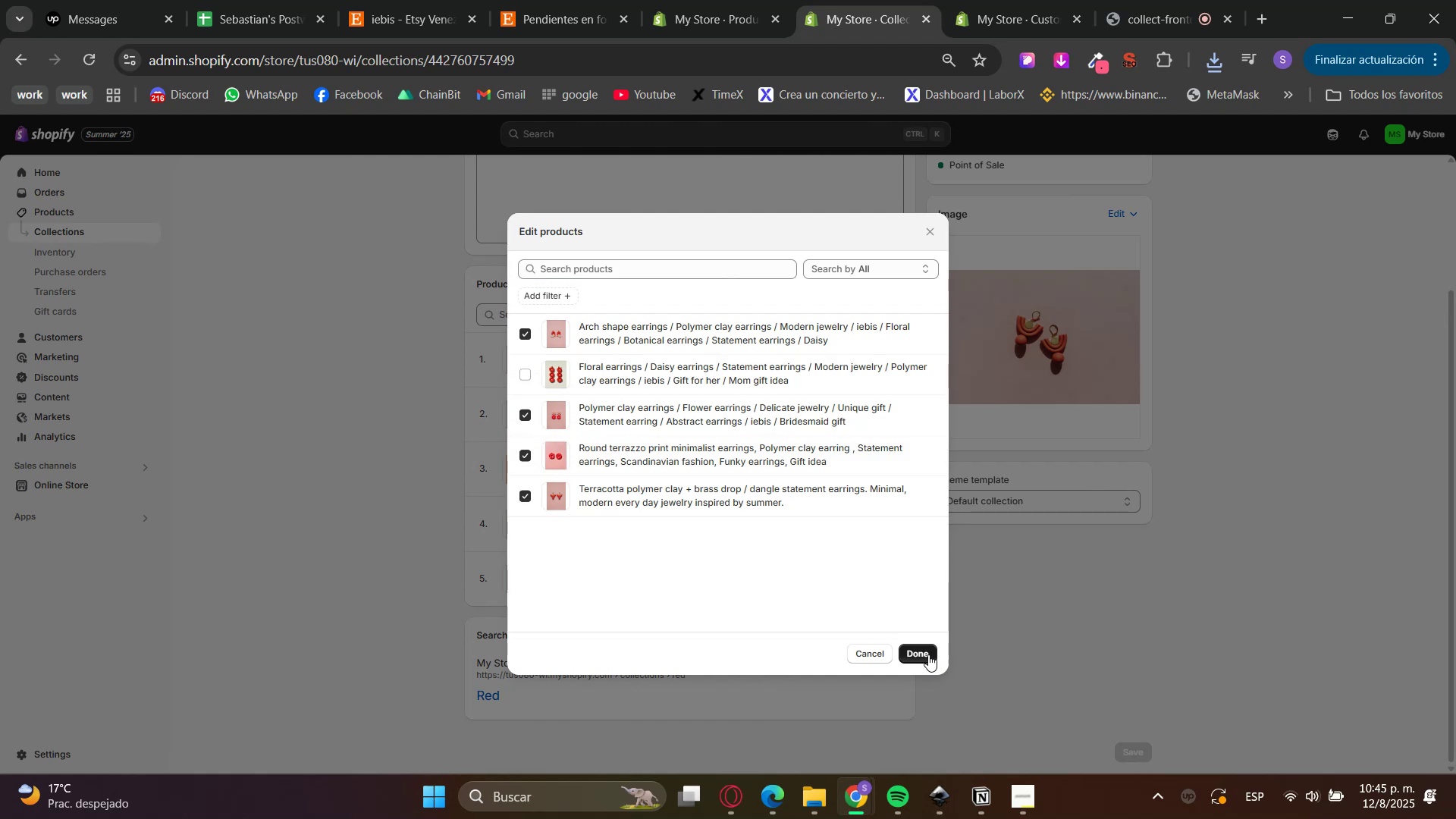 
left_click([925, 654])
 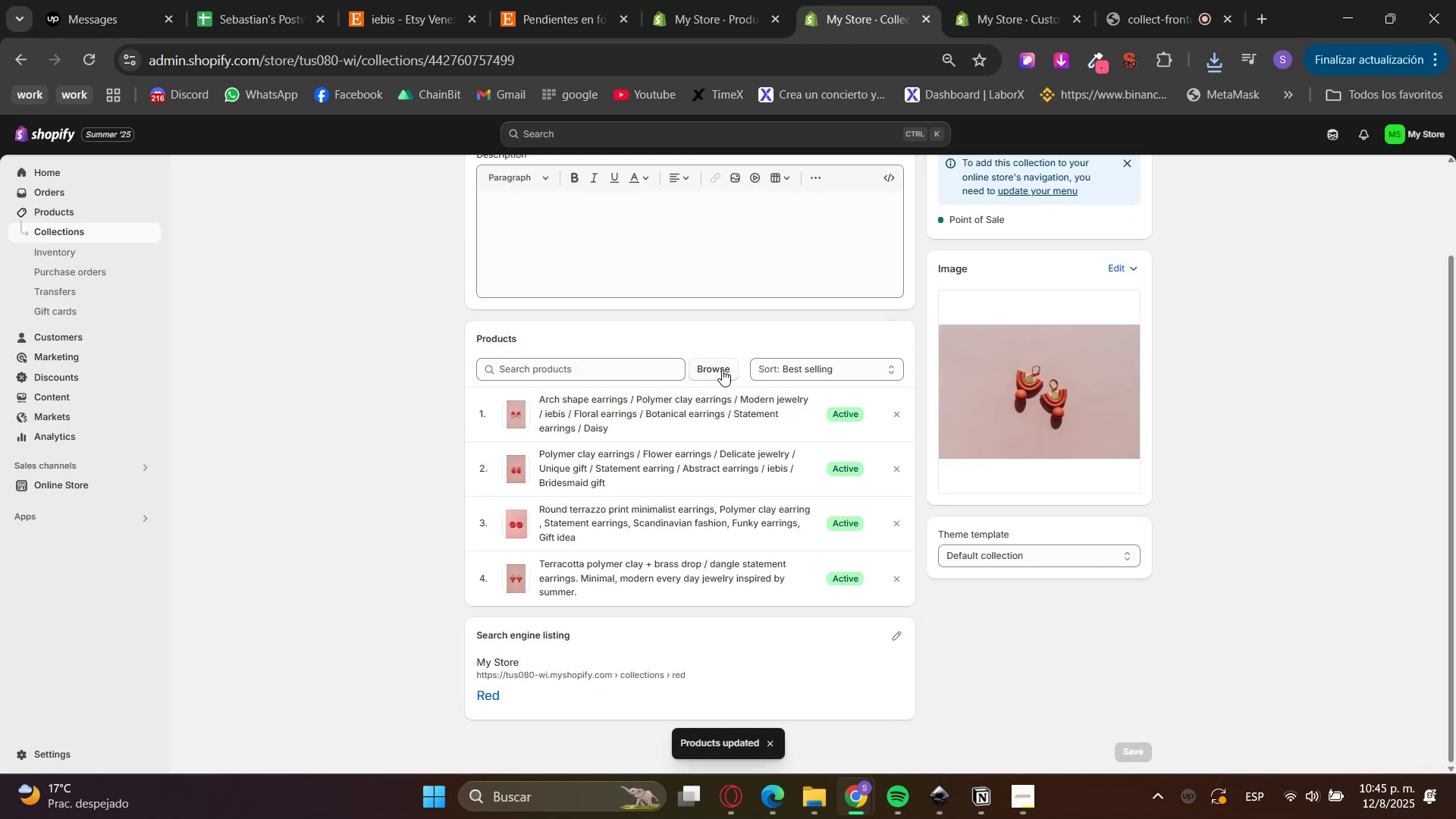 
double_click([725, 368])
 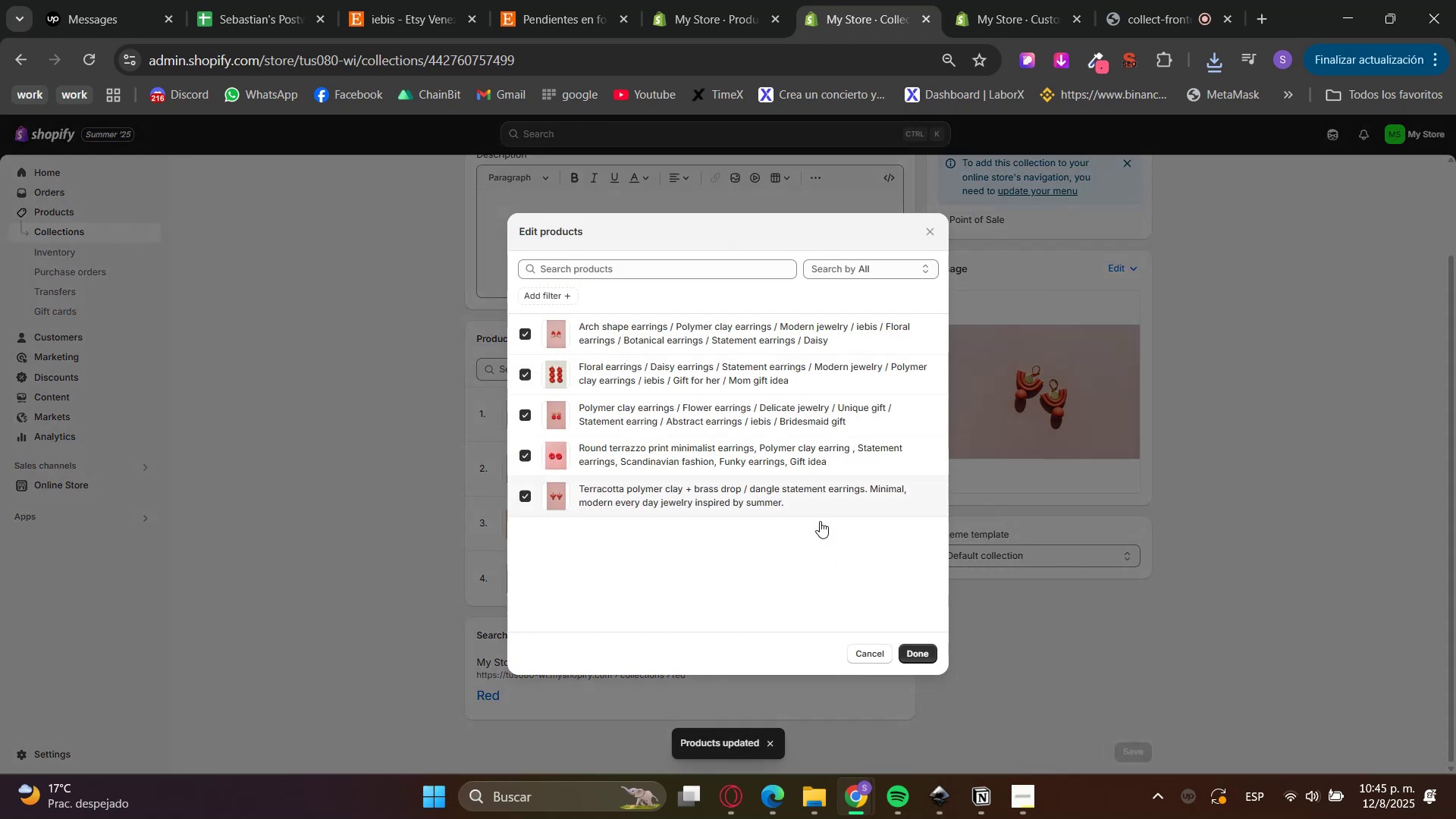 
double_click([927, 657])
 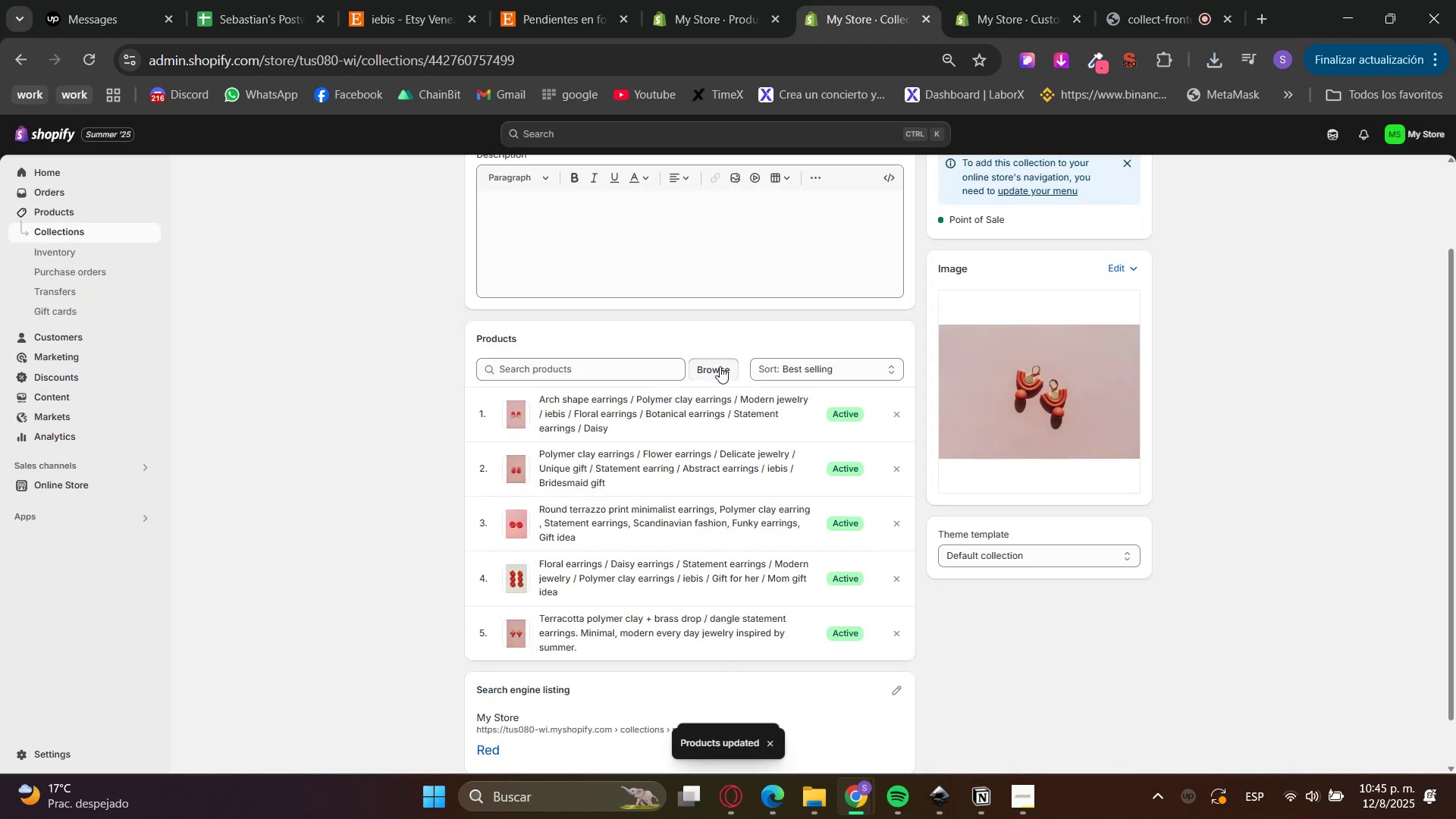 
left_click([601, 373])
 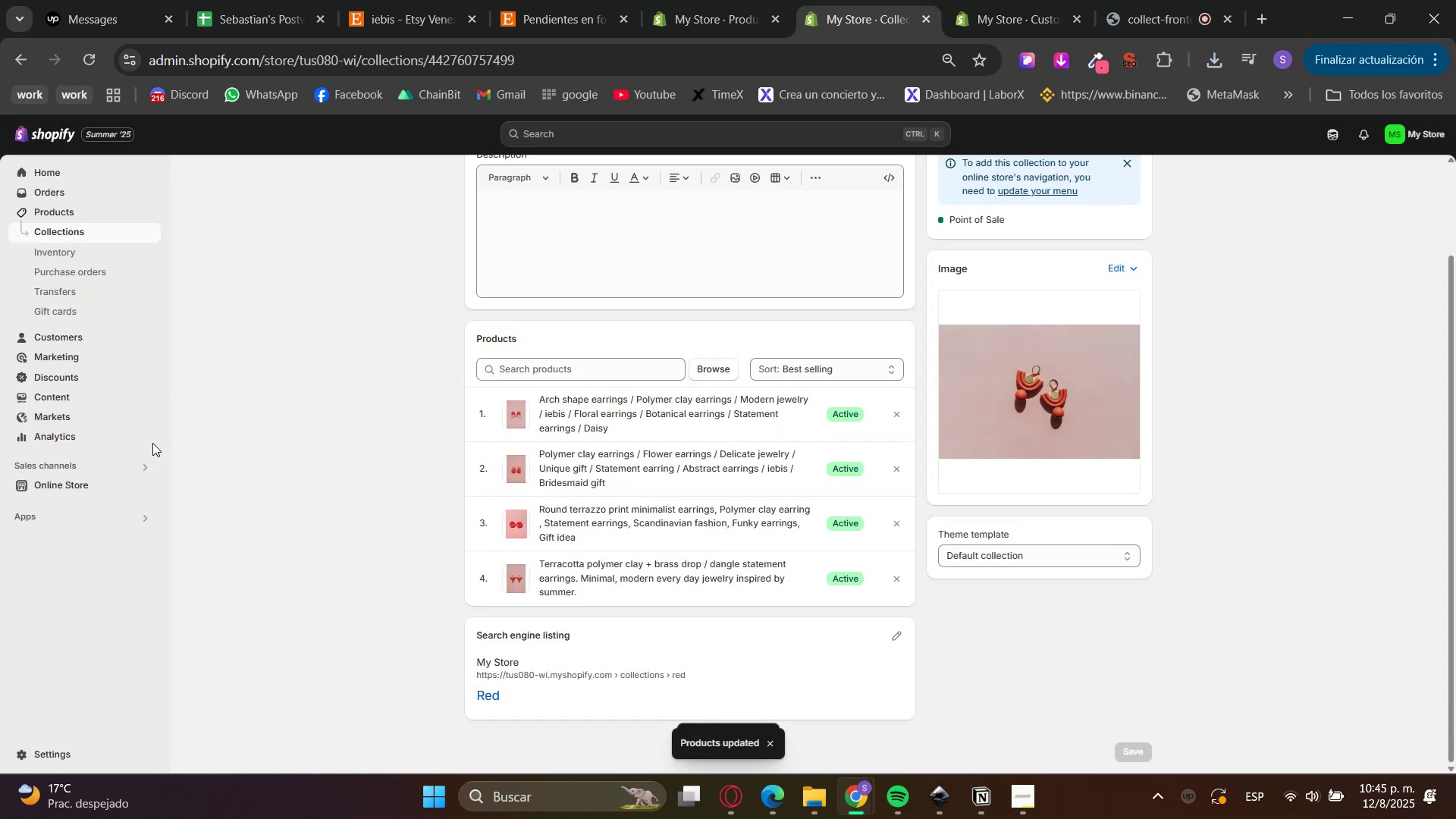 
left_click([89, 488])
 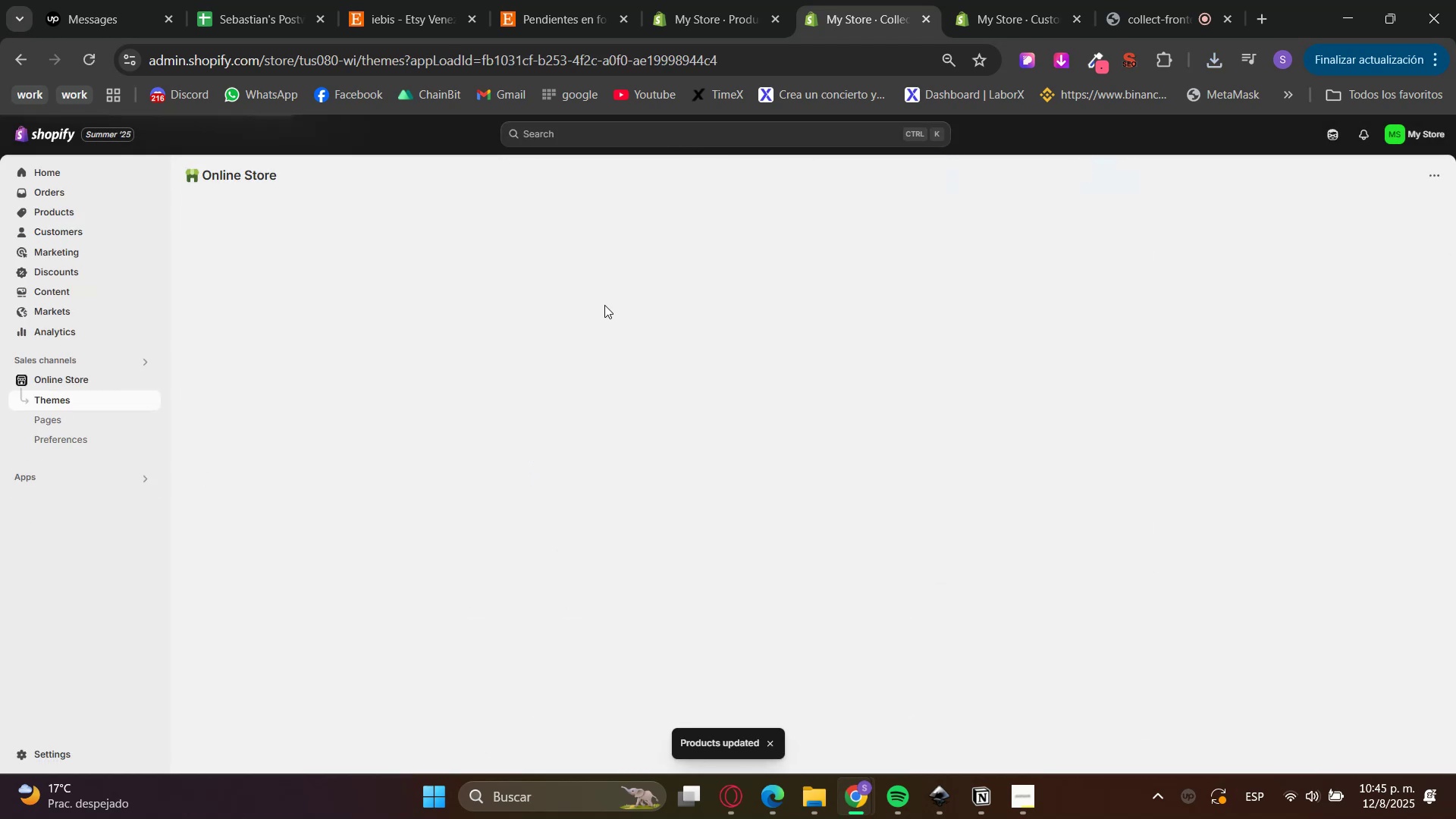 
left_click([1040, 0])
 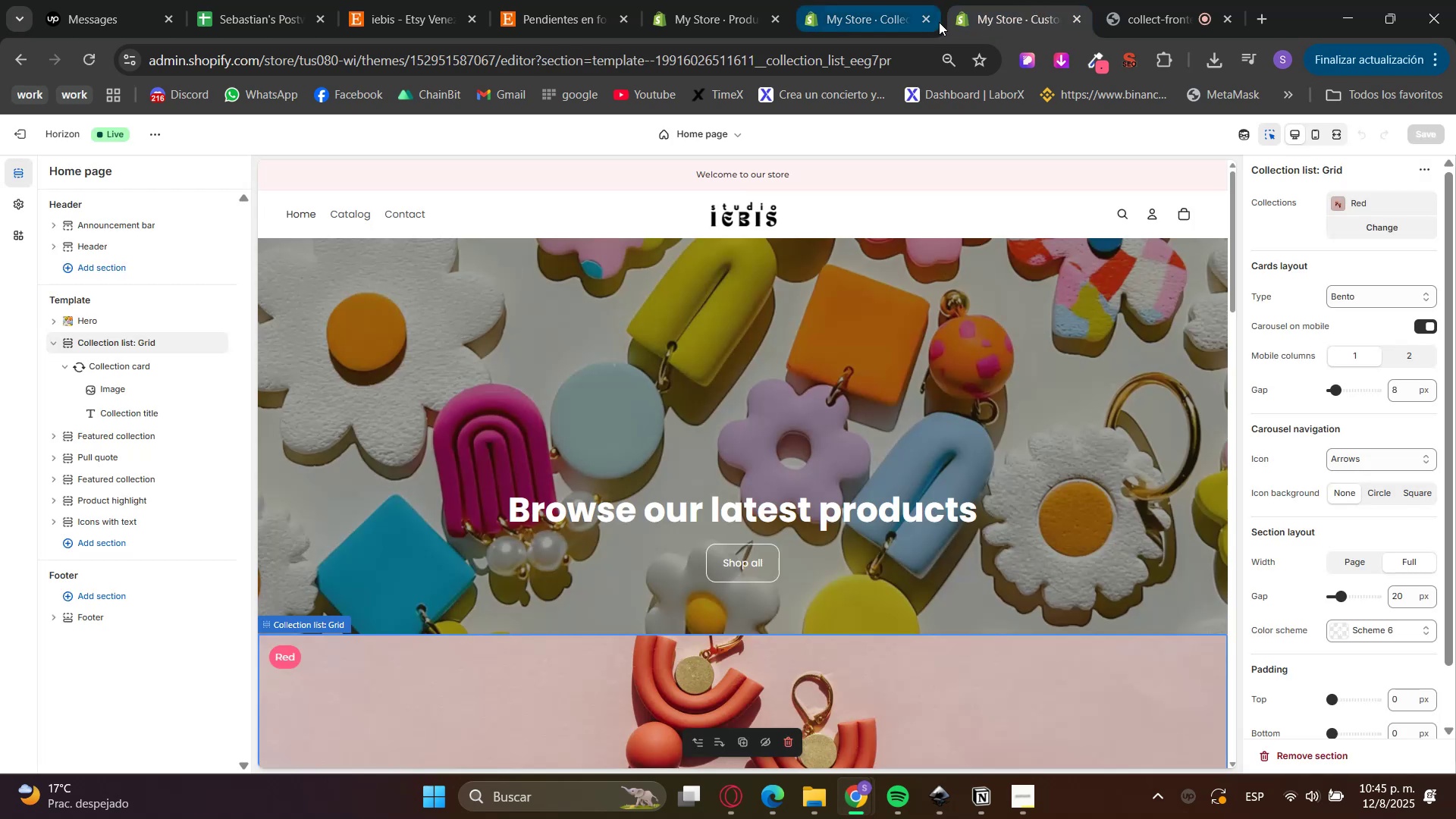 
left_click([930, 21])
 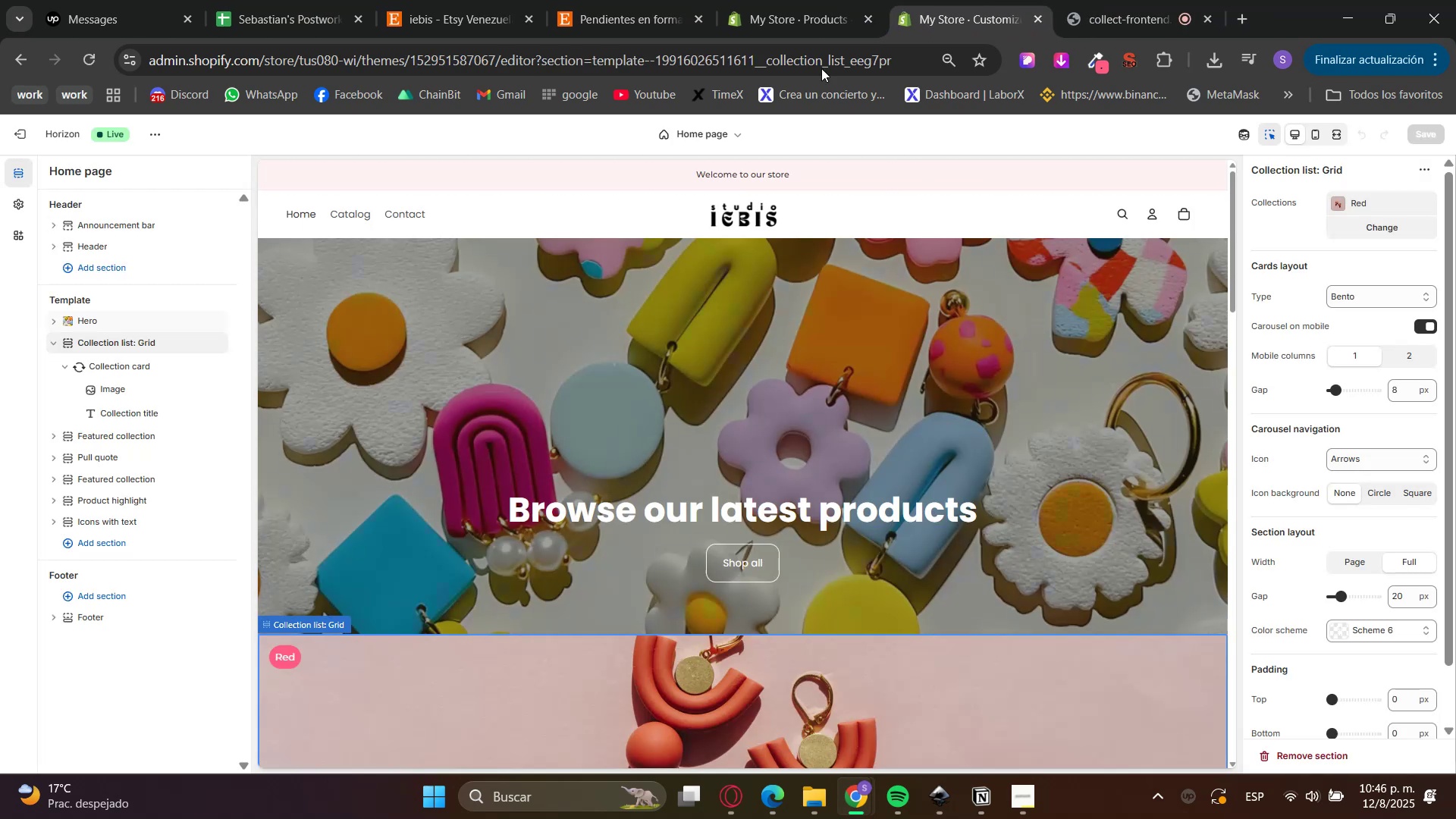 
scroll: coordinate [844, 444], scroll_direction: down, amount: 3.0
 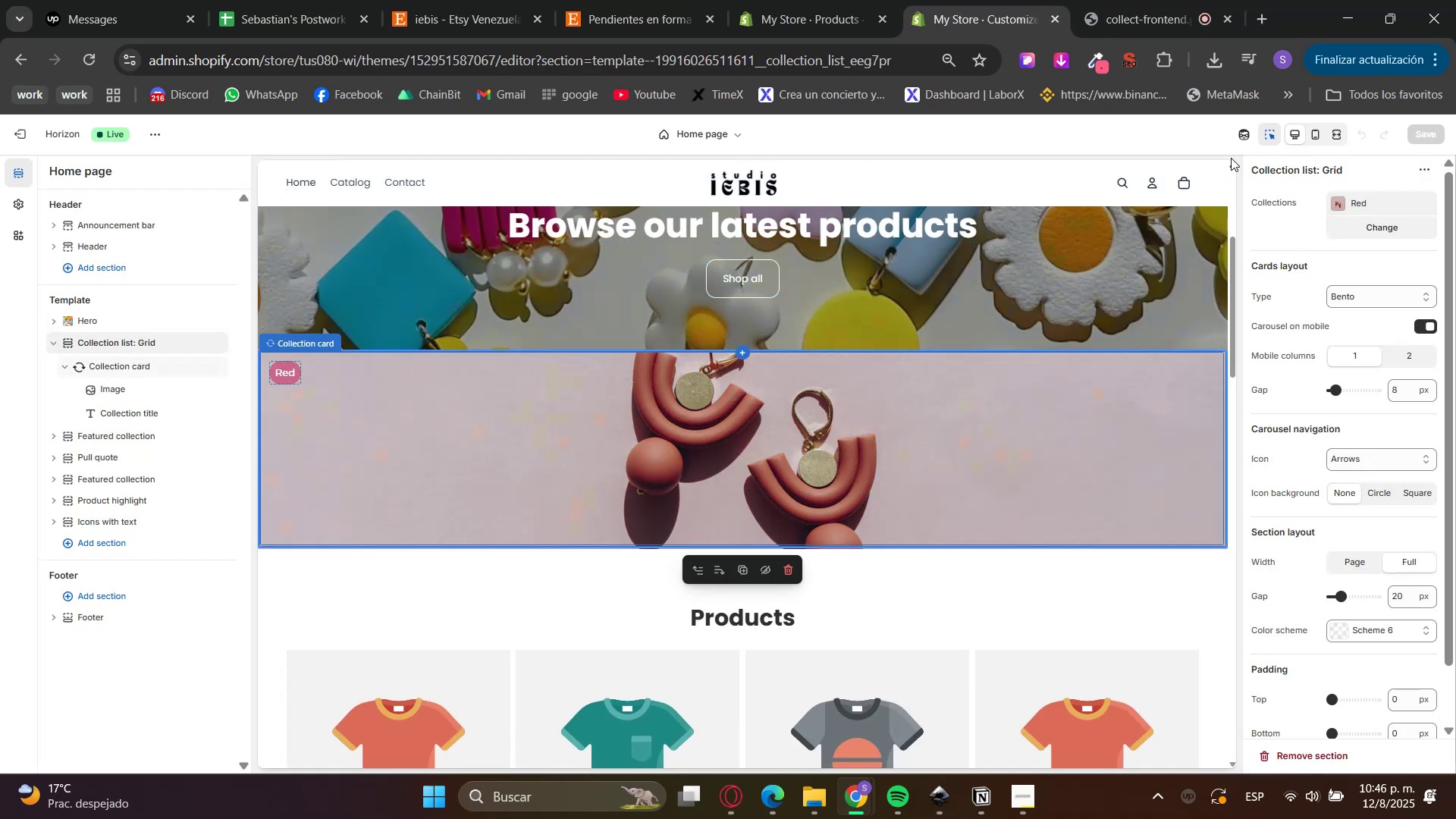 
left_click([1272, 132])
 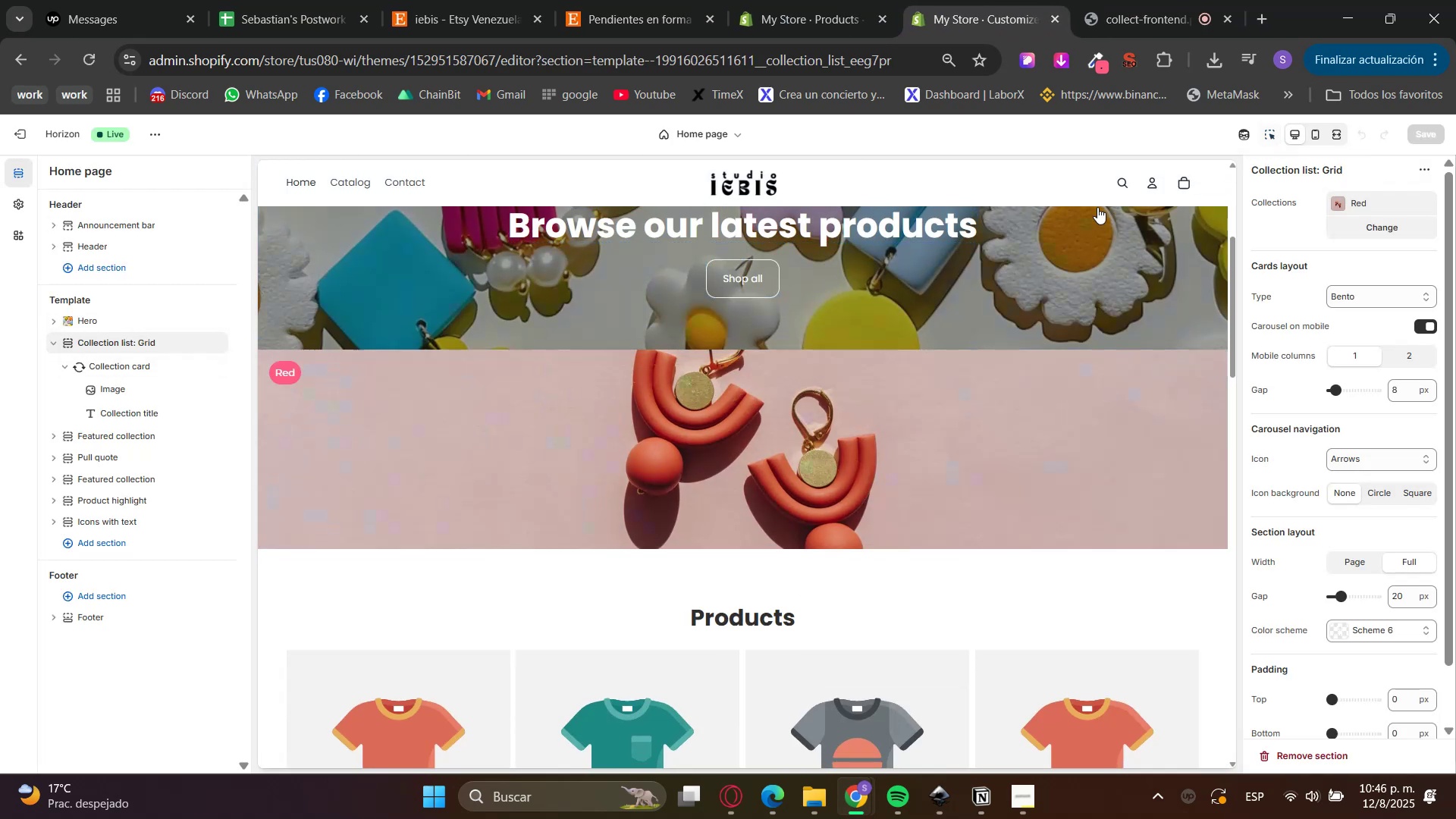 
scroll: coordinate [921, 428], scroll_direction: up, amount: 3.0
 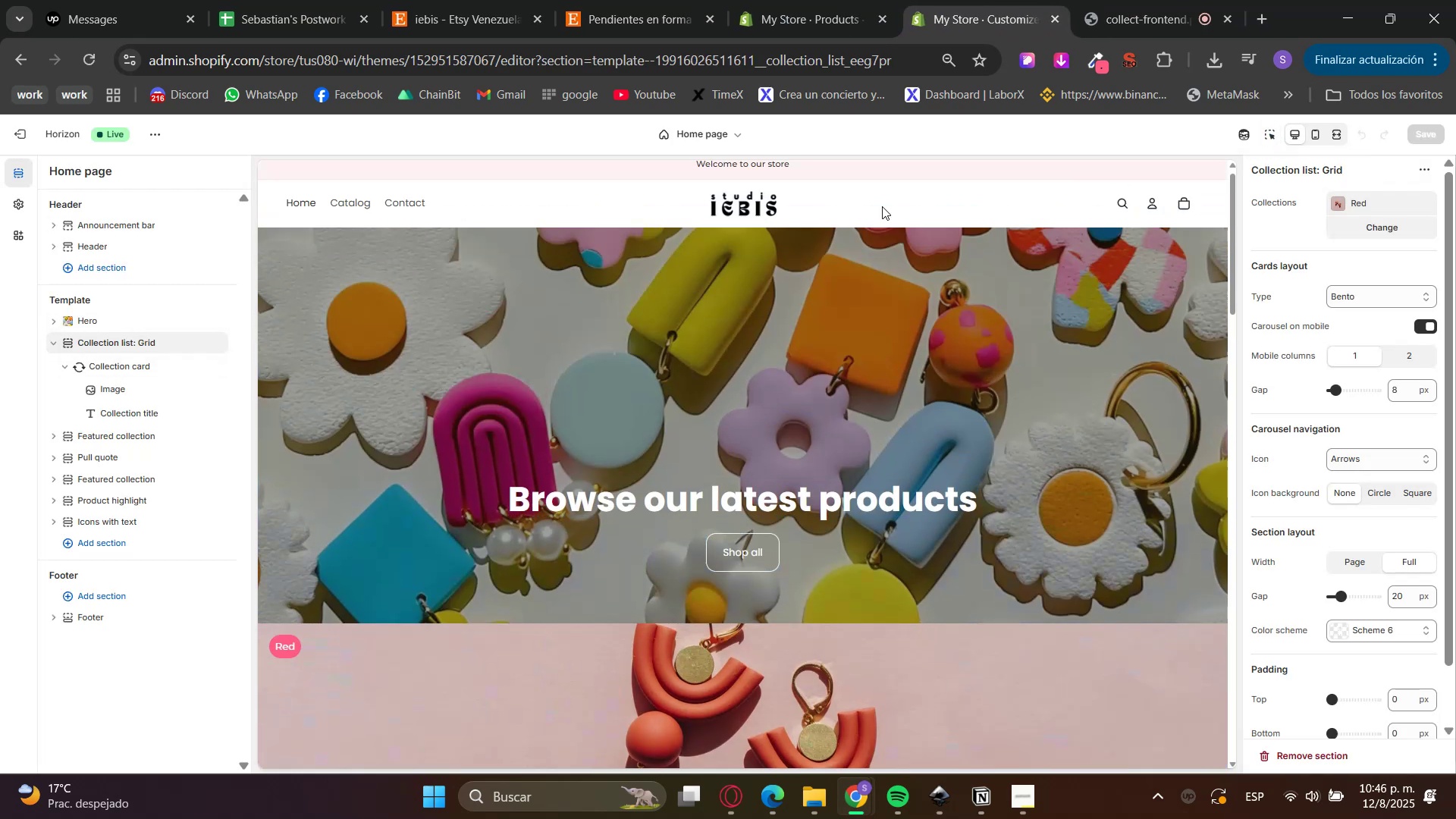 
left_click([861, 0])
 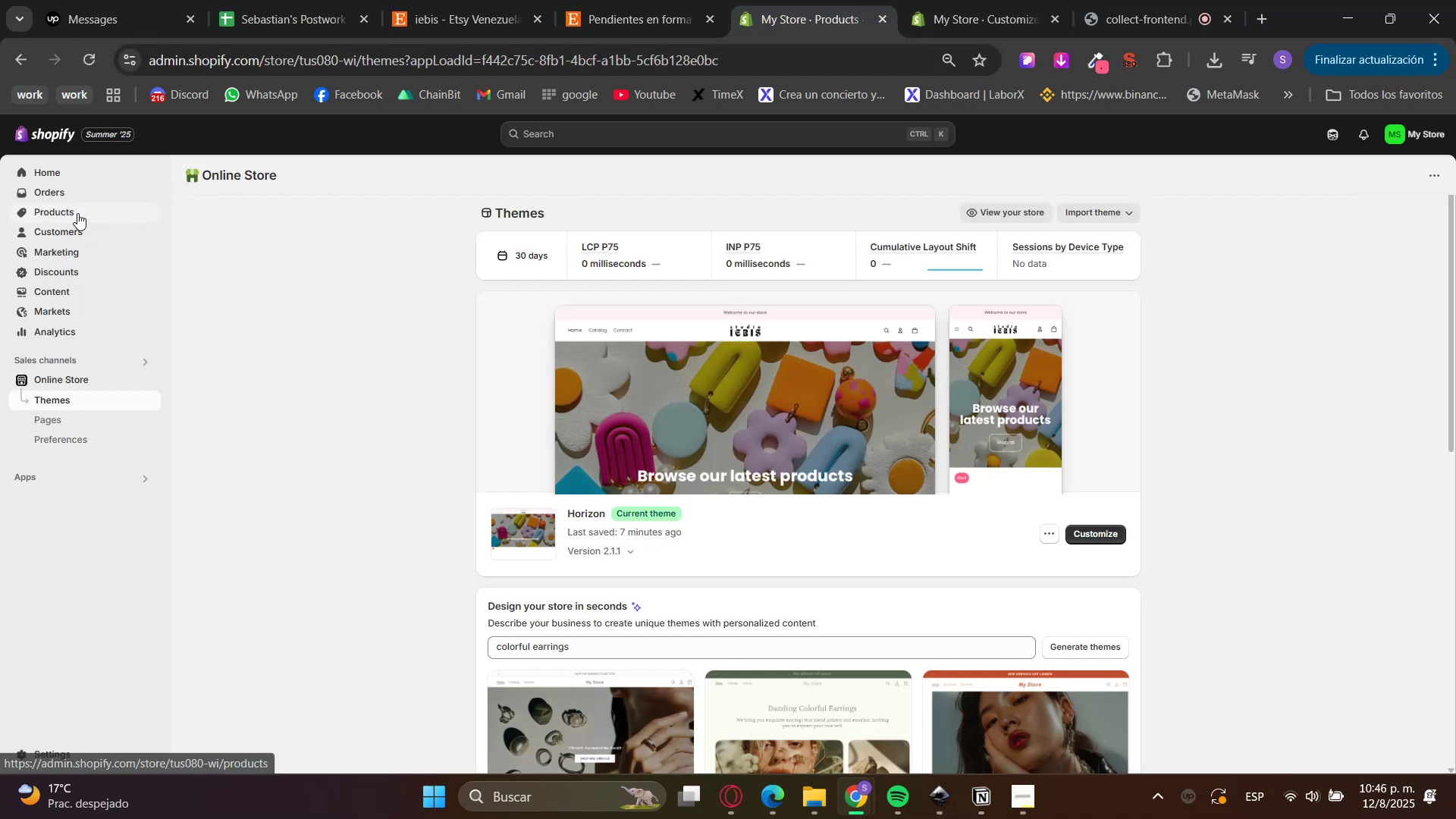 
left_click([77, 213])
 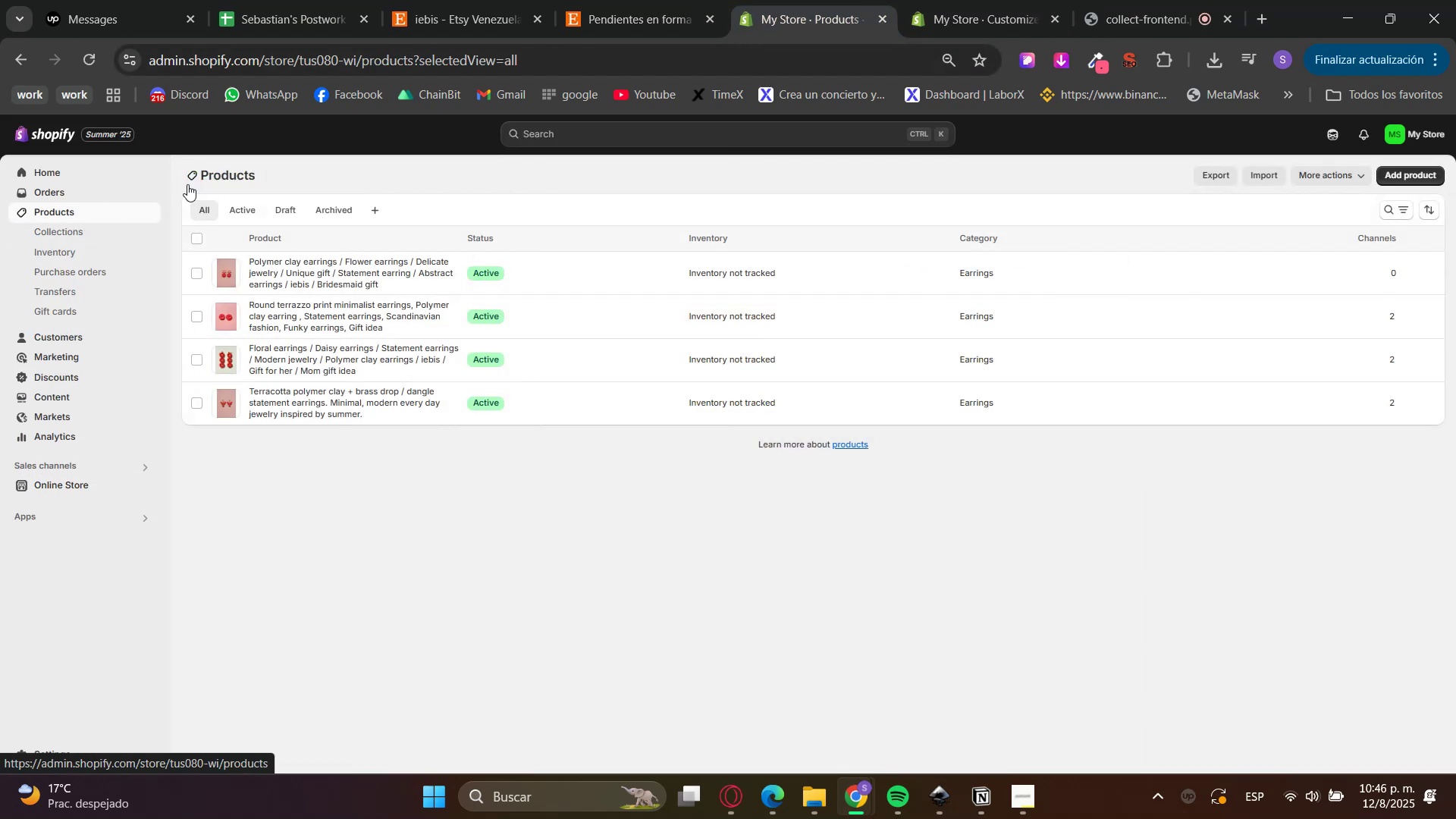 
left_click([662, 0])
 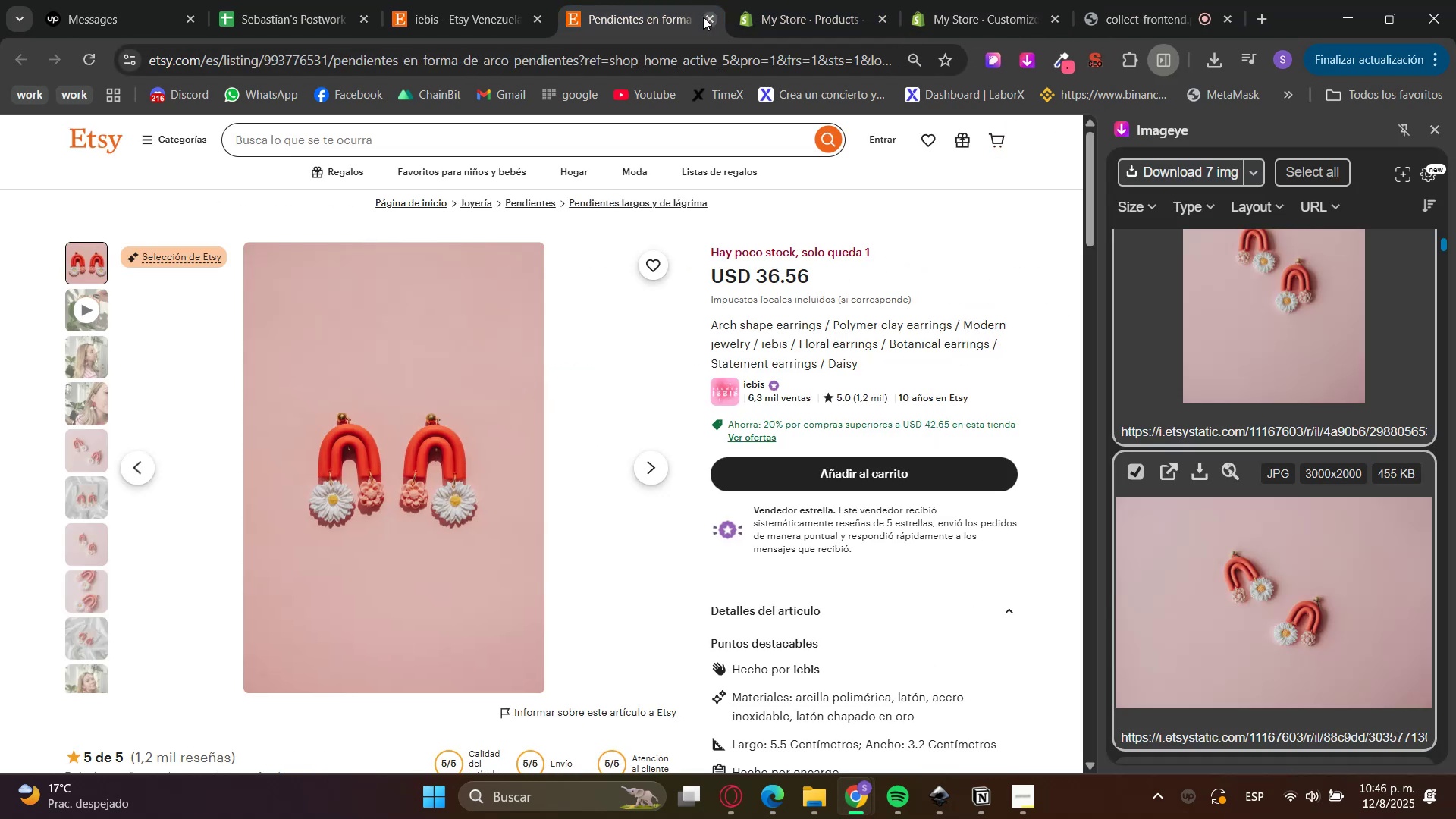 
double_click([500, 0])
 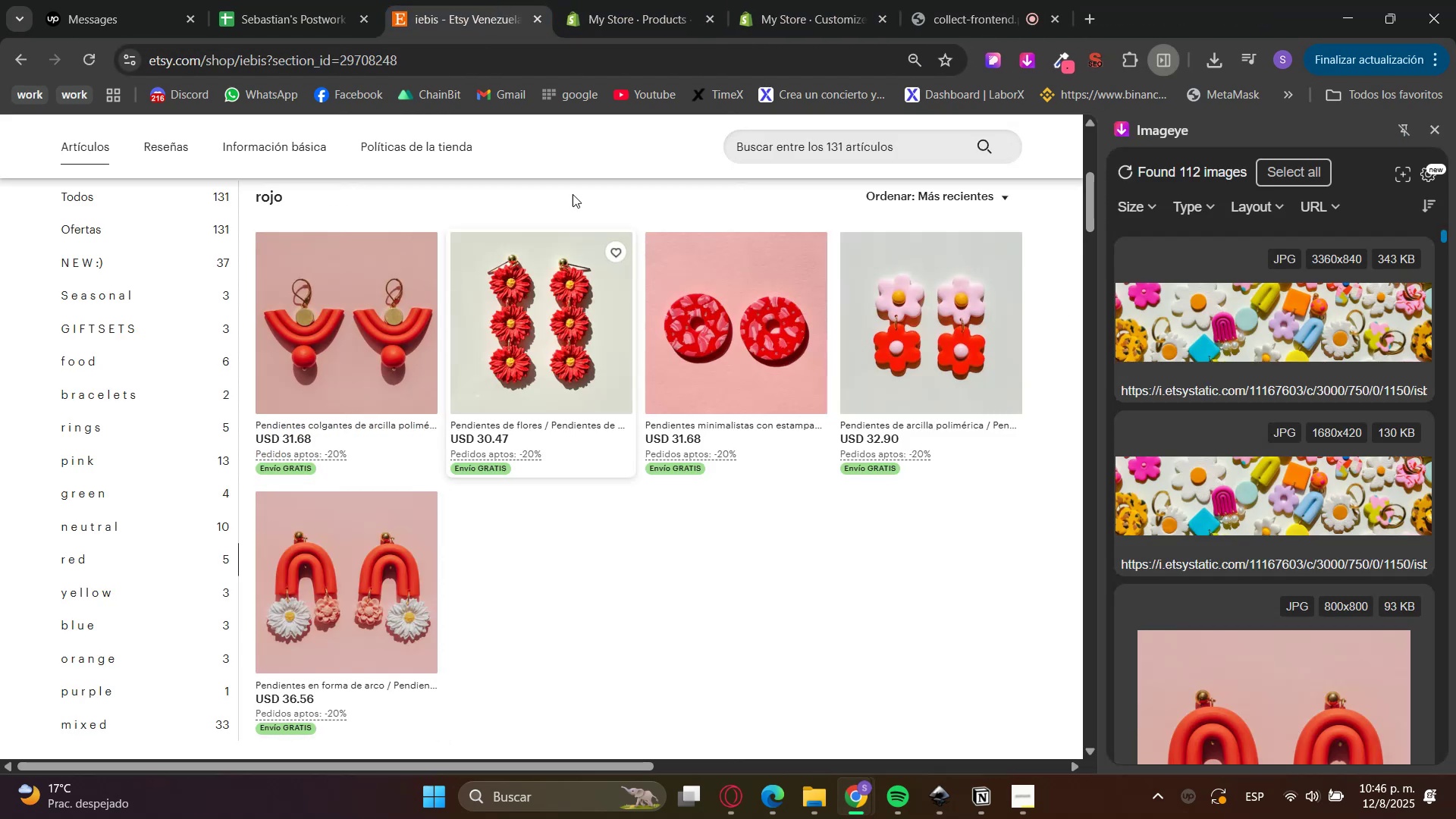 
left_click([687, 0])
 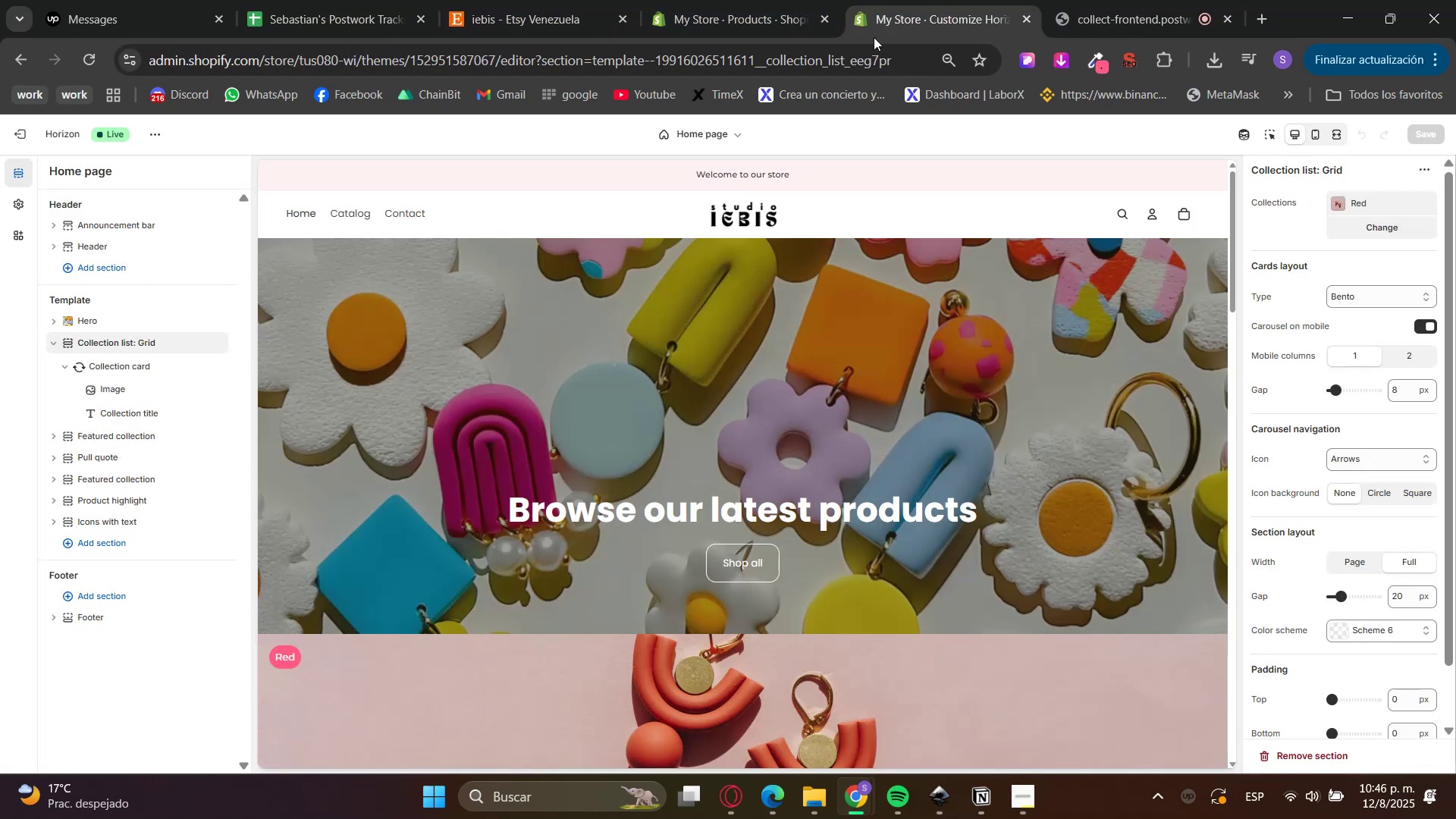 
scroll: coordinate [745, 510], scroll_direction: down, amount: 7.0
 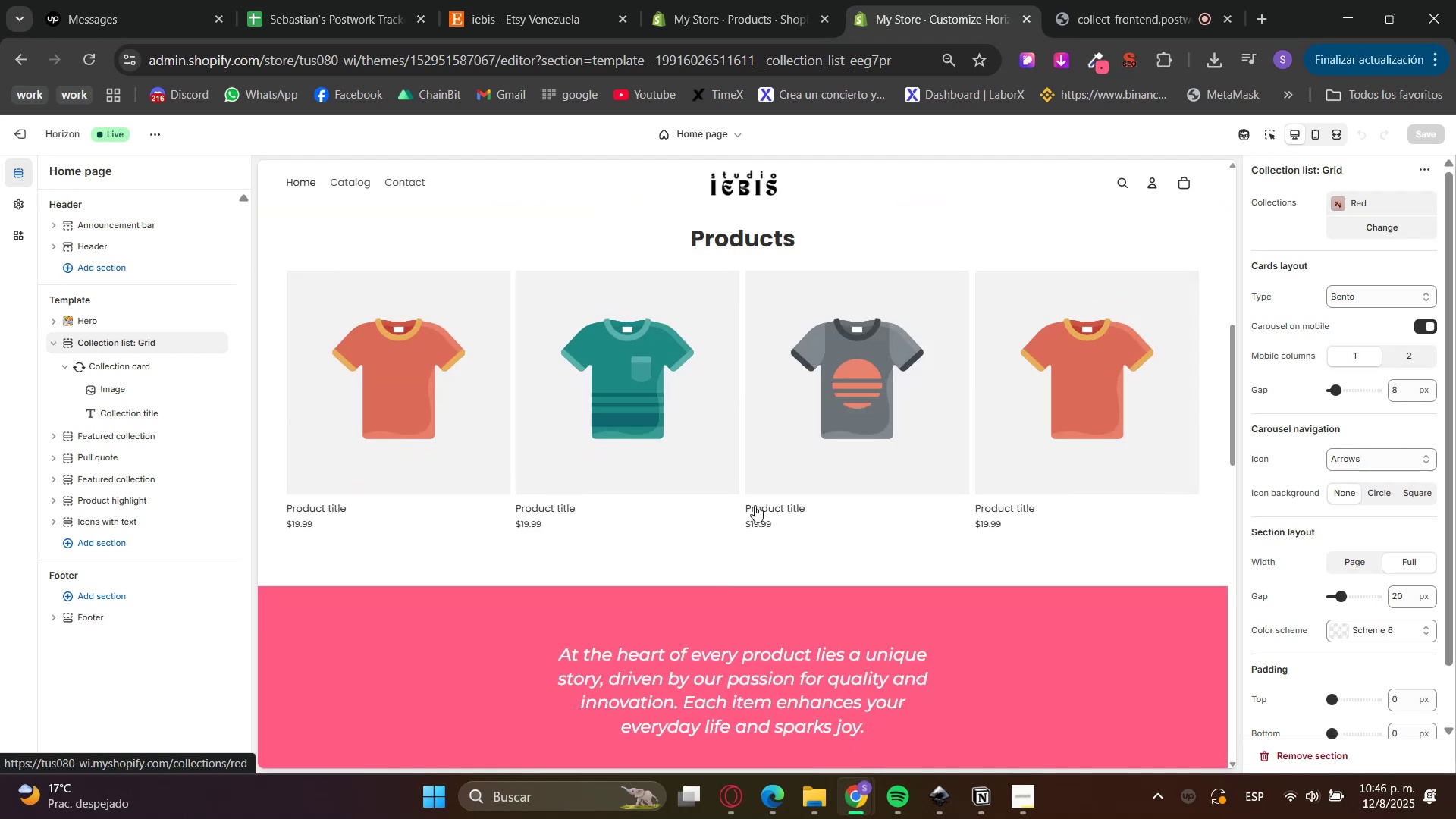 
scroll: coordinate [1120, 380], scroll_direction: up, amount: 2.0
 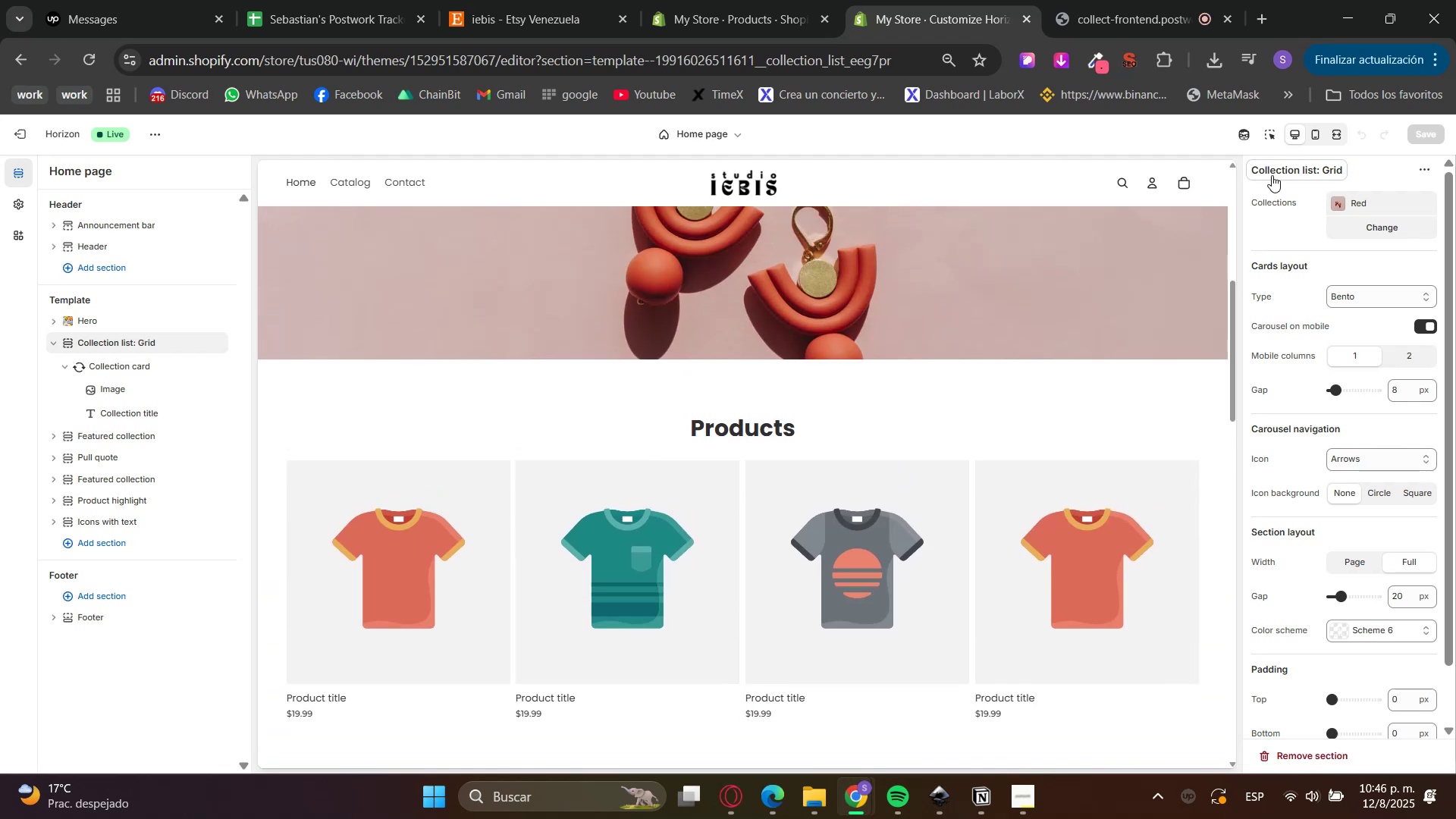 
left_click([1266, 132])
 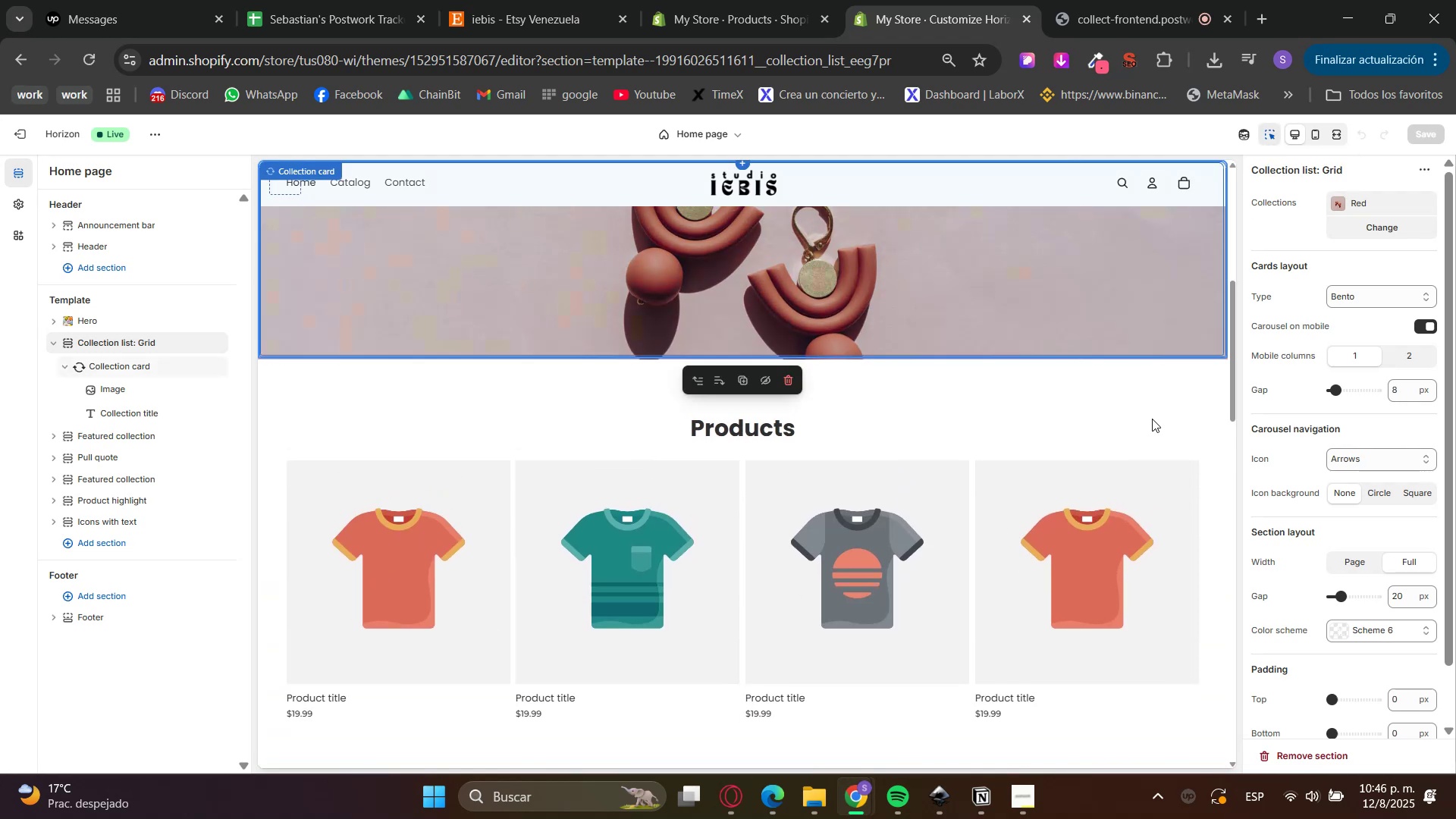 
left_click([1188, 401])
 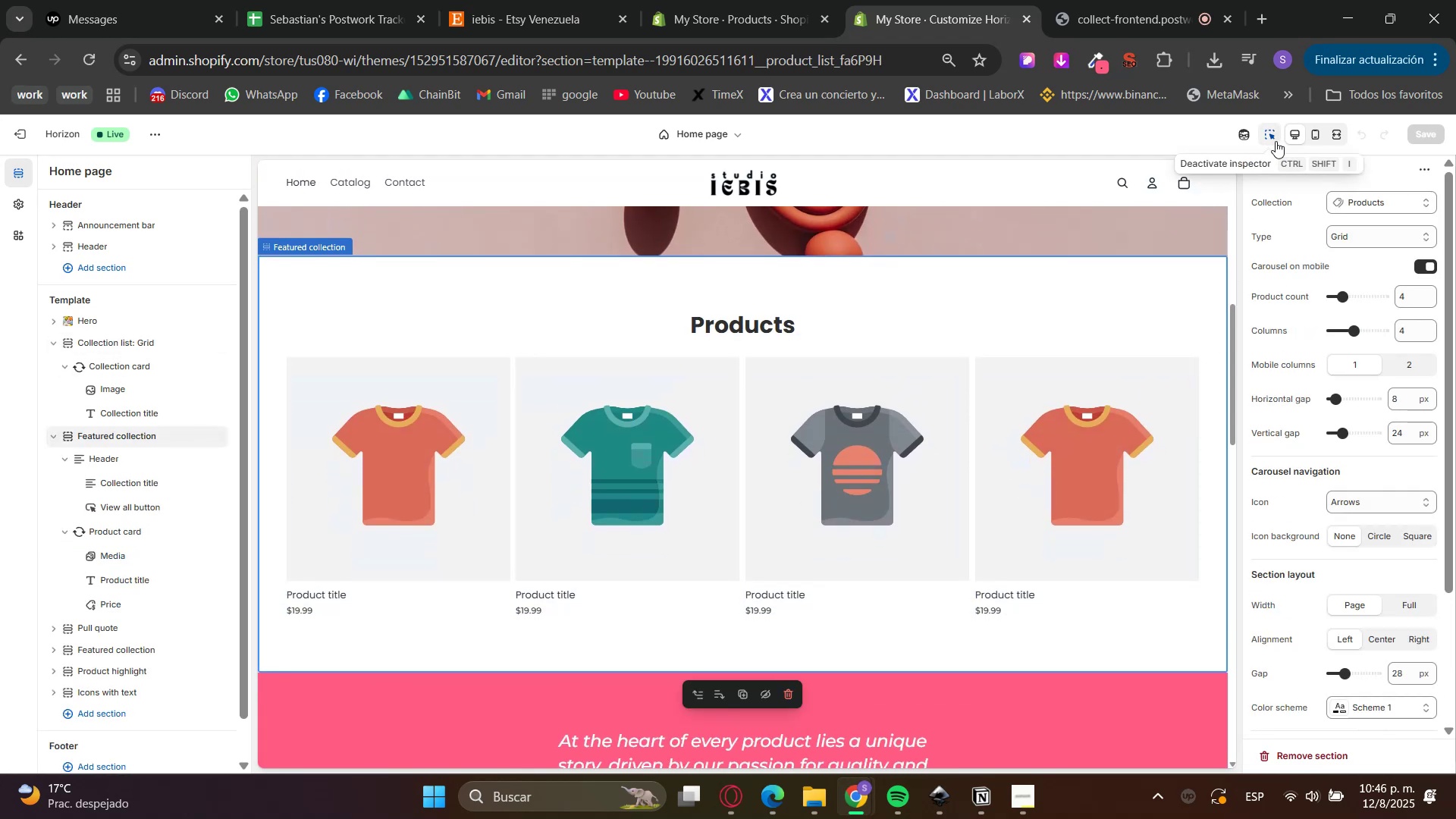 
double_click([1345, 222])
 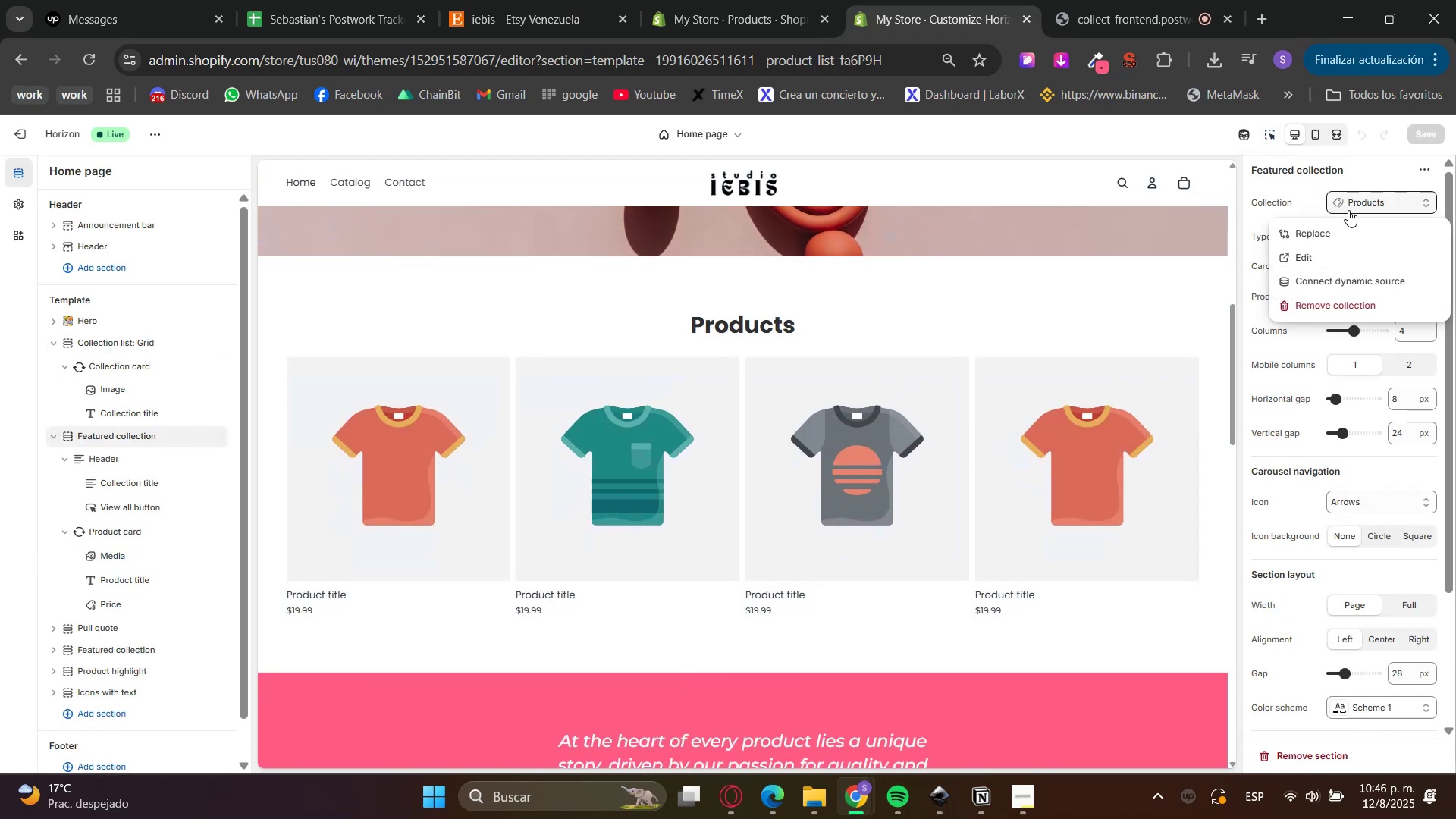 
triple_click([1340, 227])
 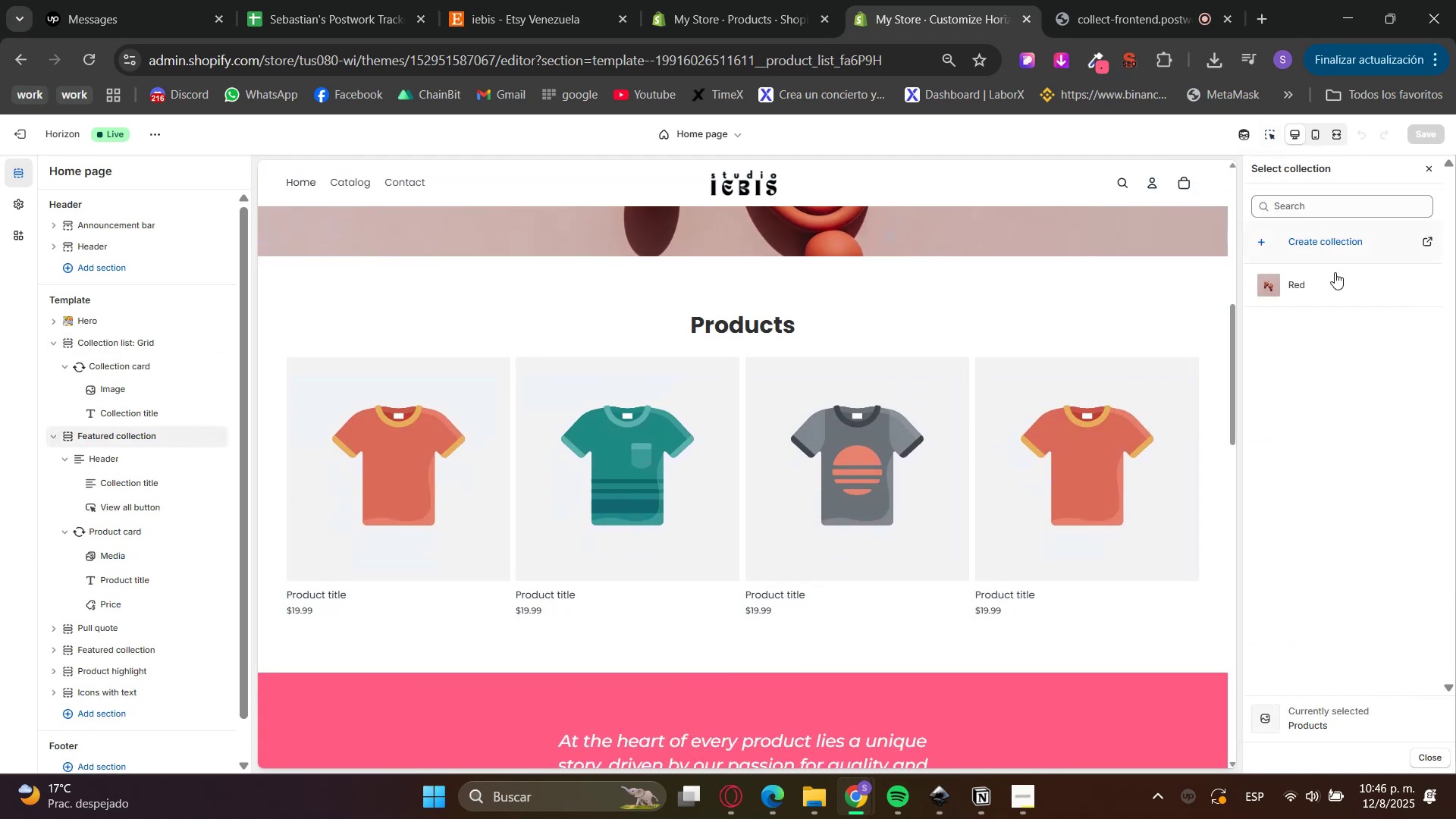 
left_click([1331, 287])
 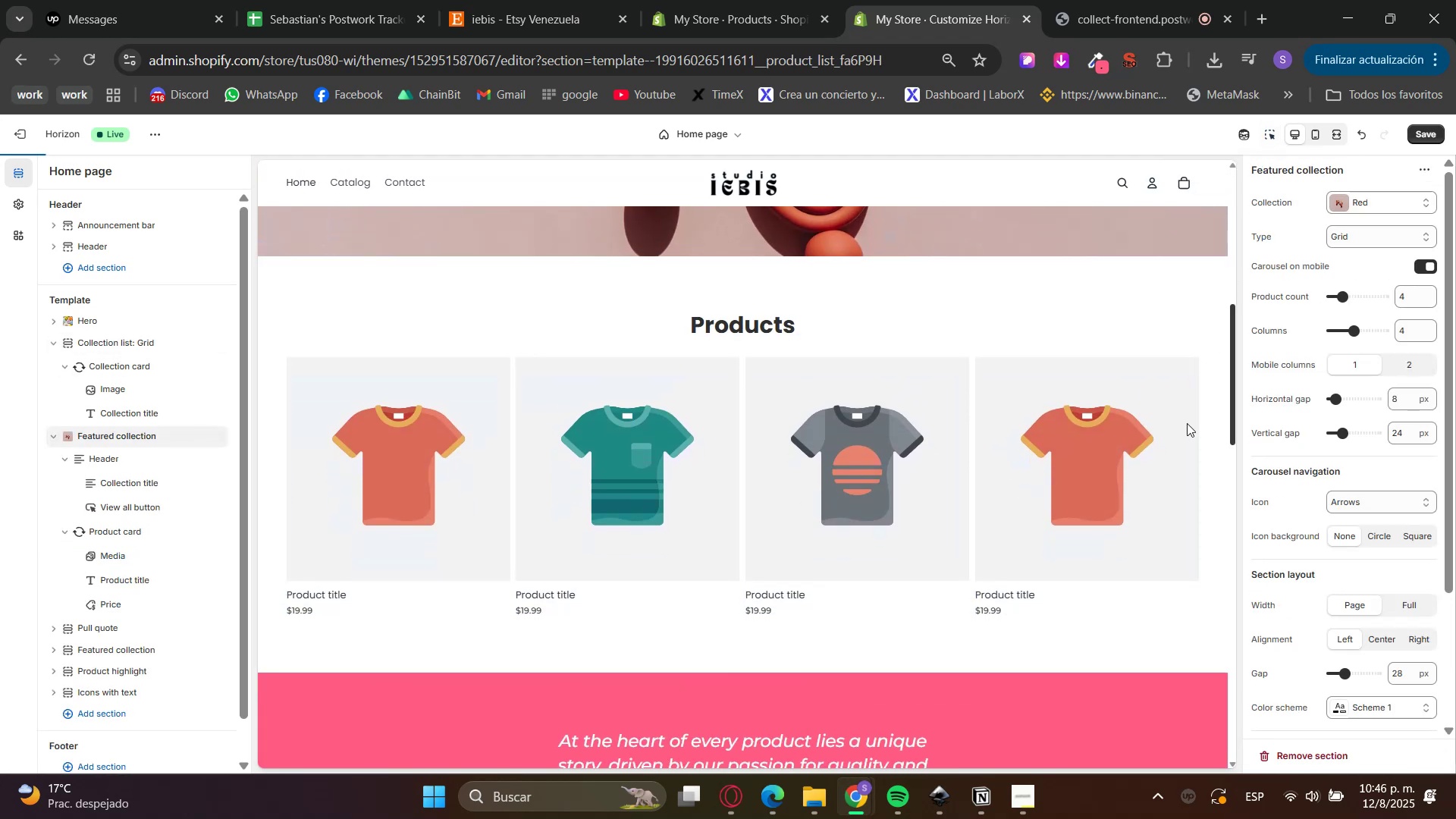 
scroll: coordinate [1370, 316], scroll_direction: down, amount: 3.0
 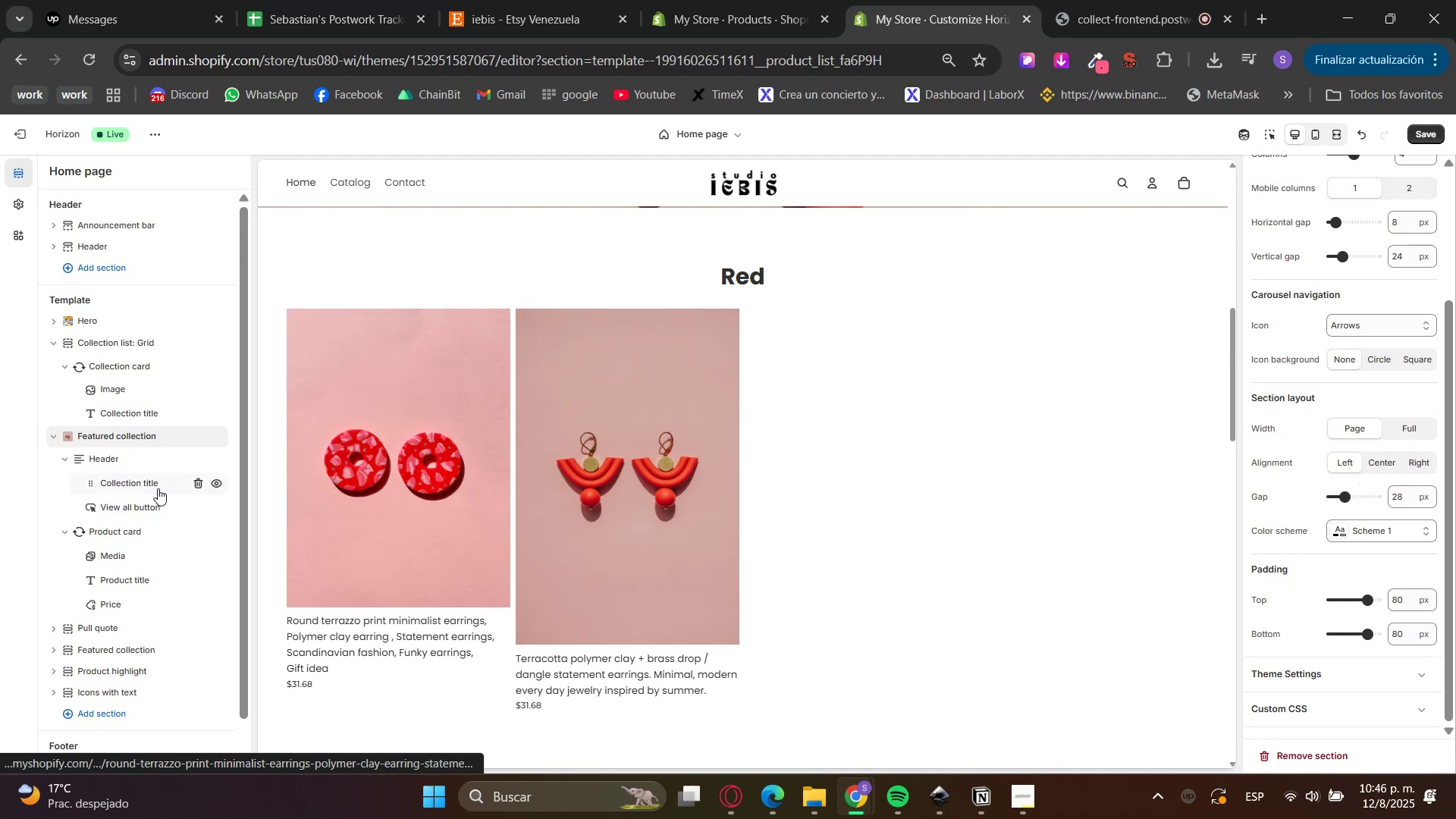 
left_click([130, 559])
 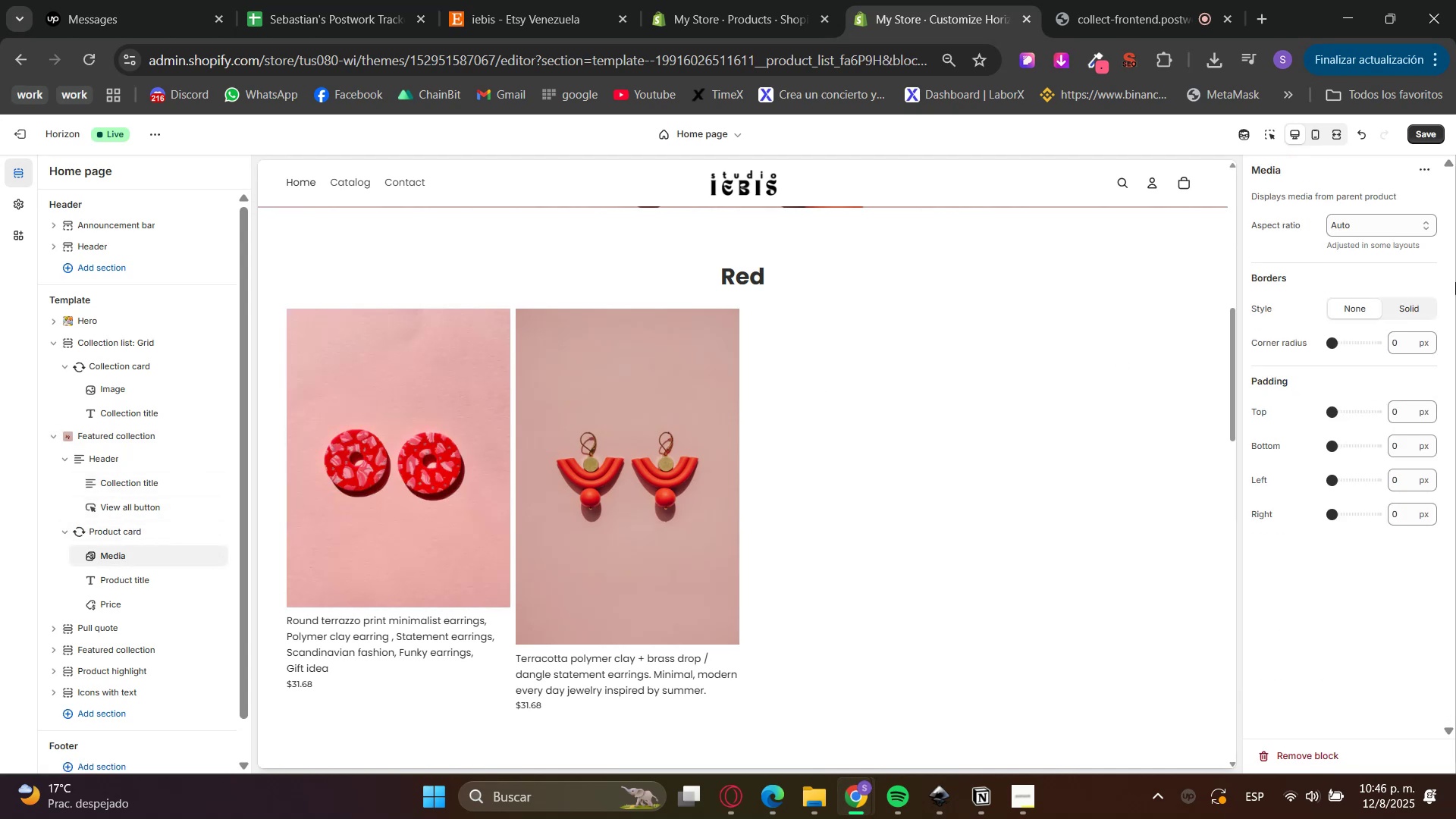 
left_click([1381, 228])
 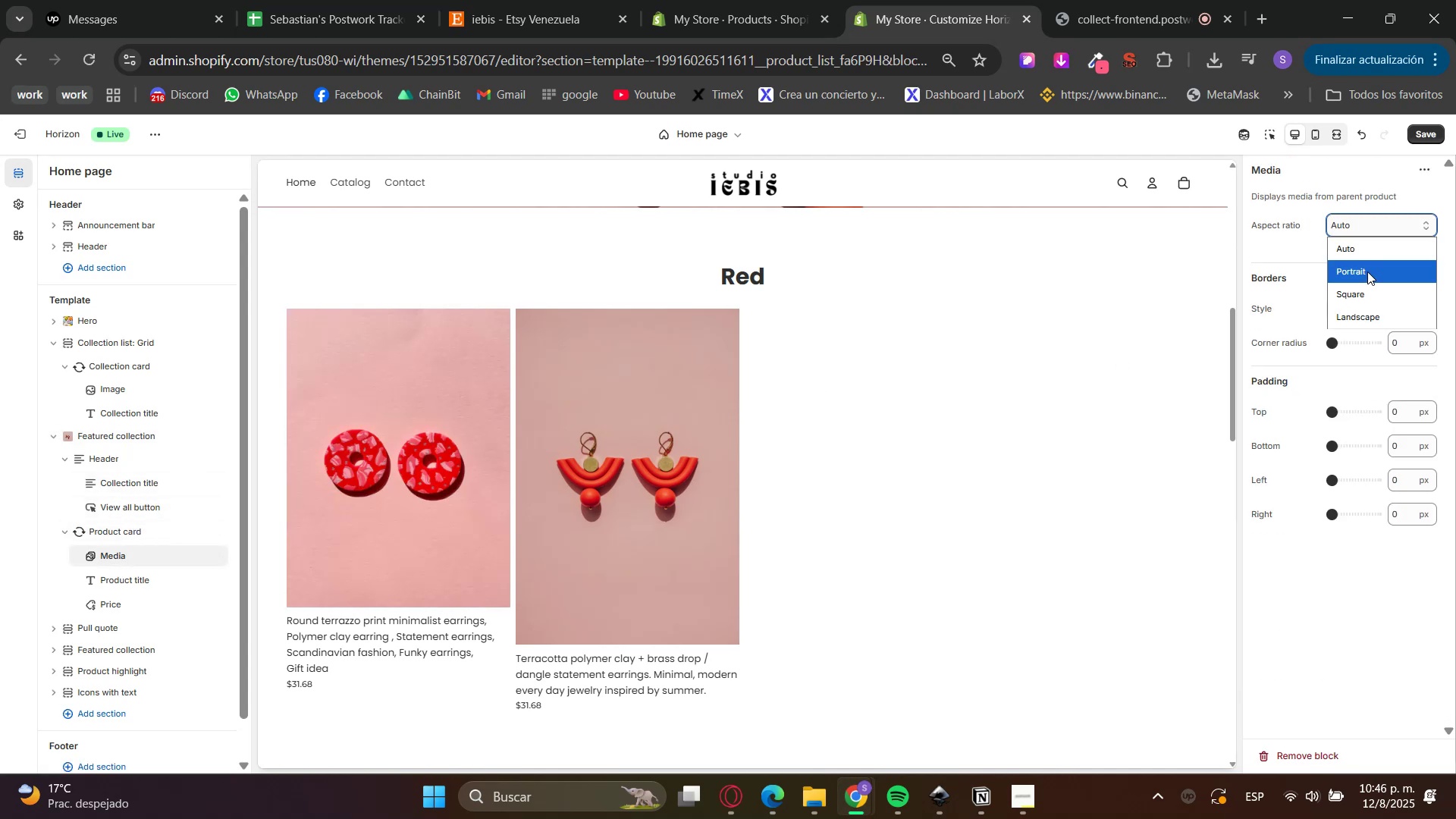 
left_click([1366, 297])
 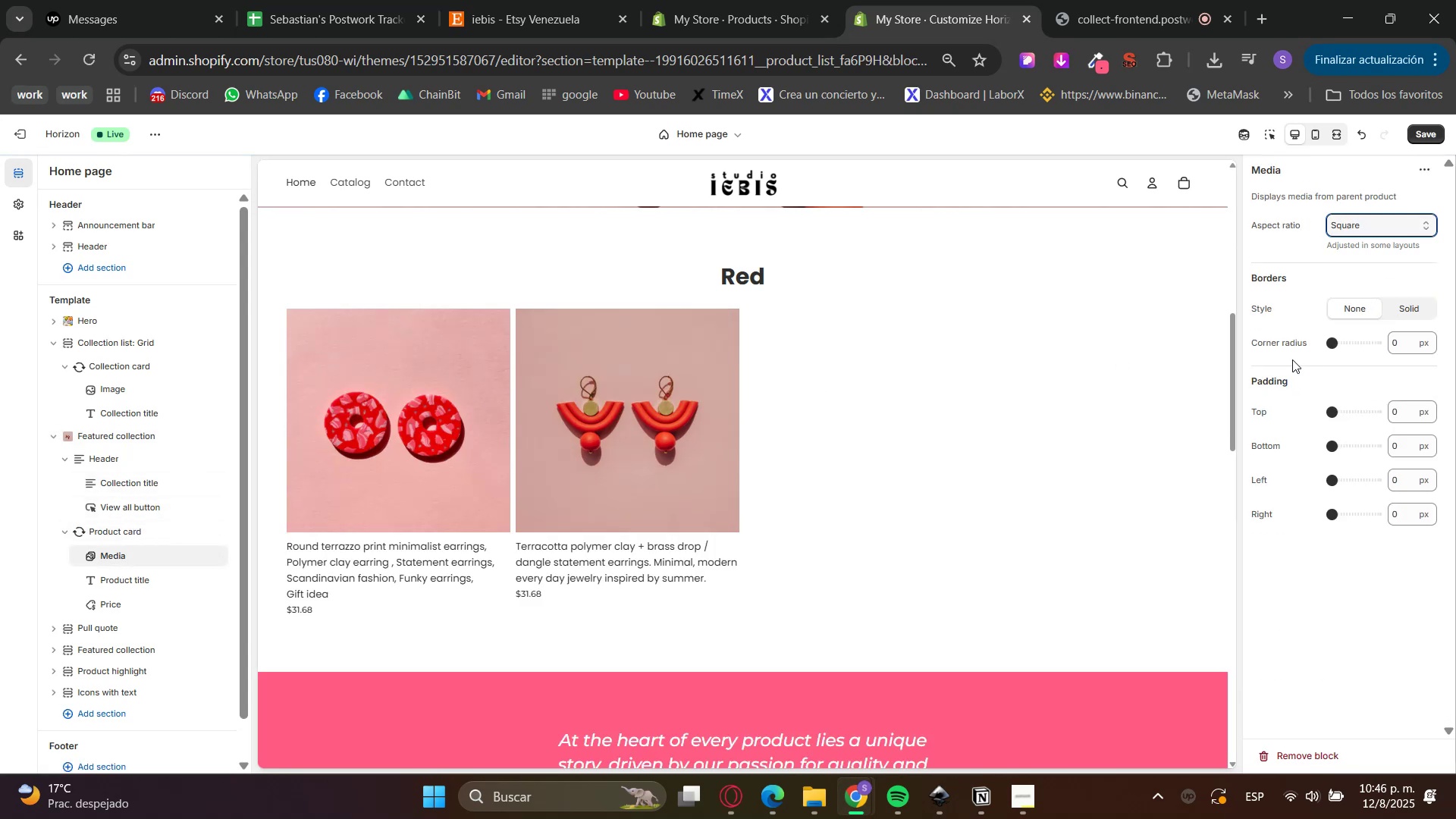 
left_click([1360, 228])
 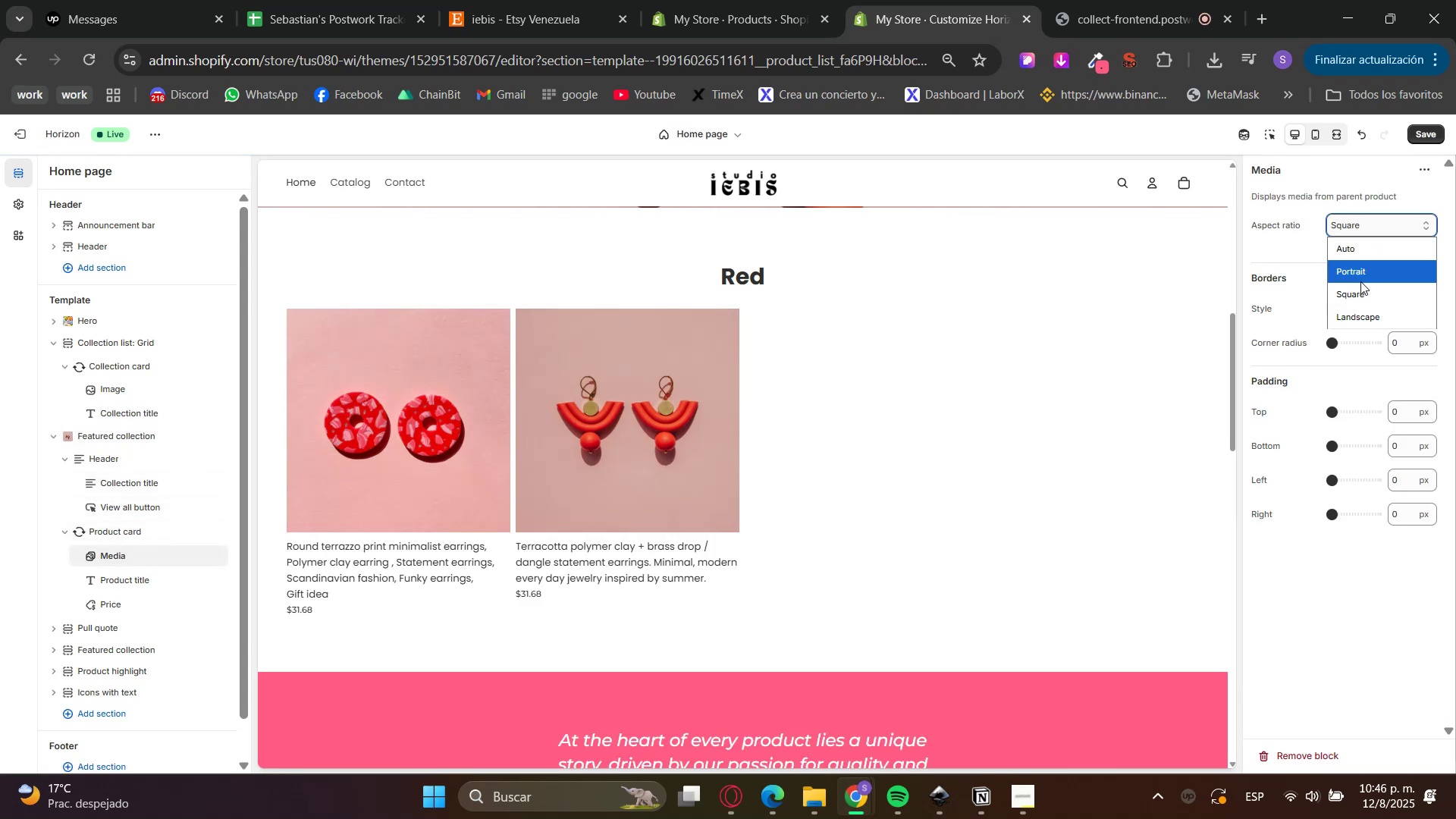 
left_click([1358, 278])
 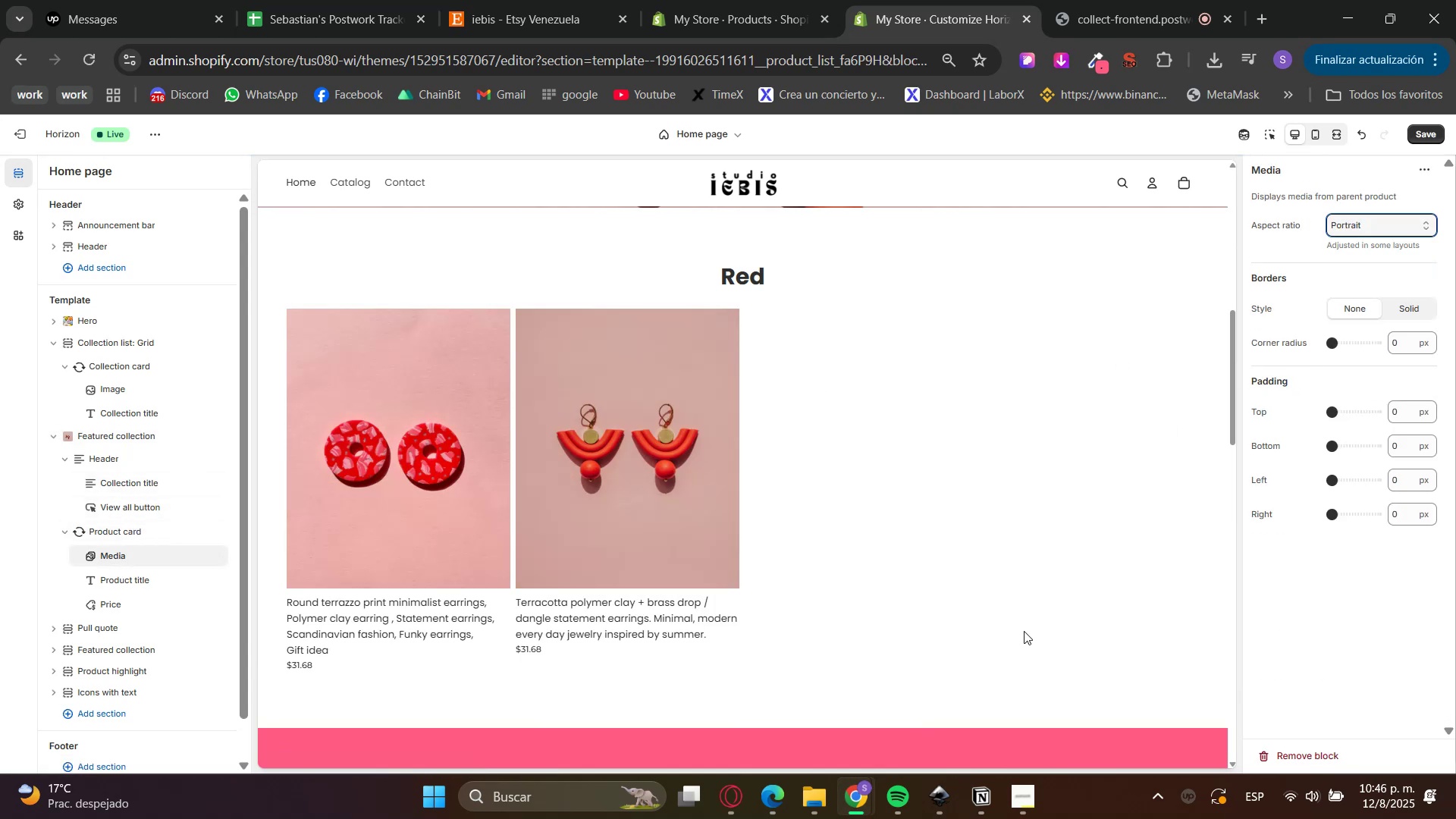 
left_click([138, 583])
 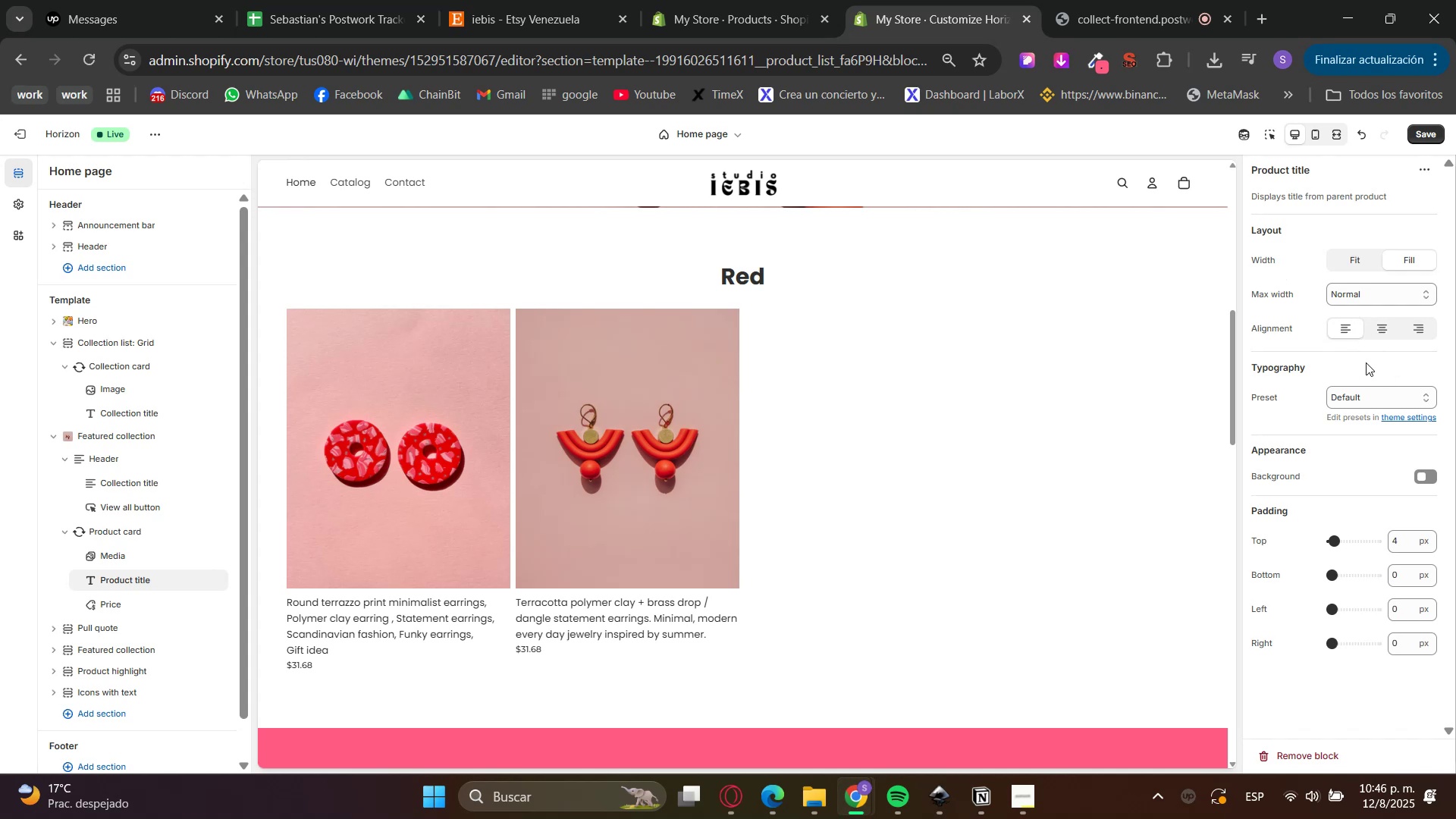 
left_click([1353, 391])
 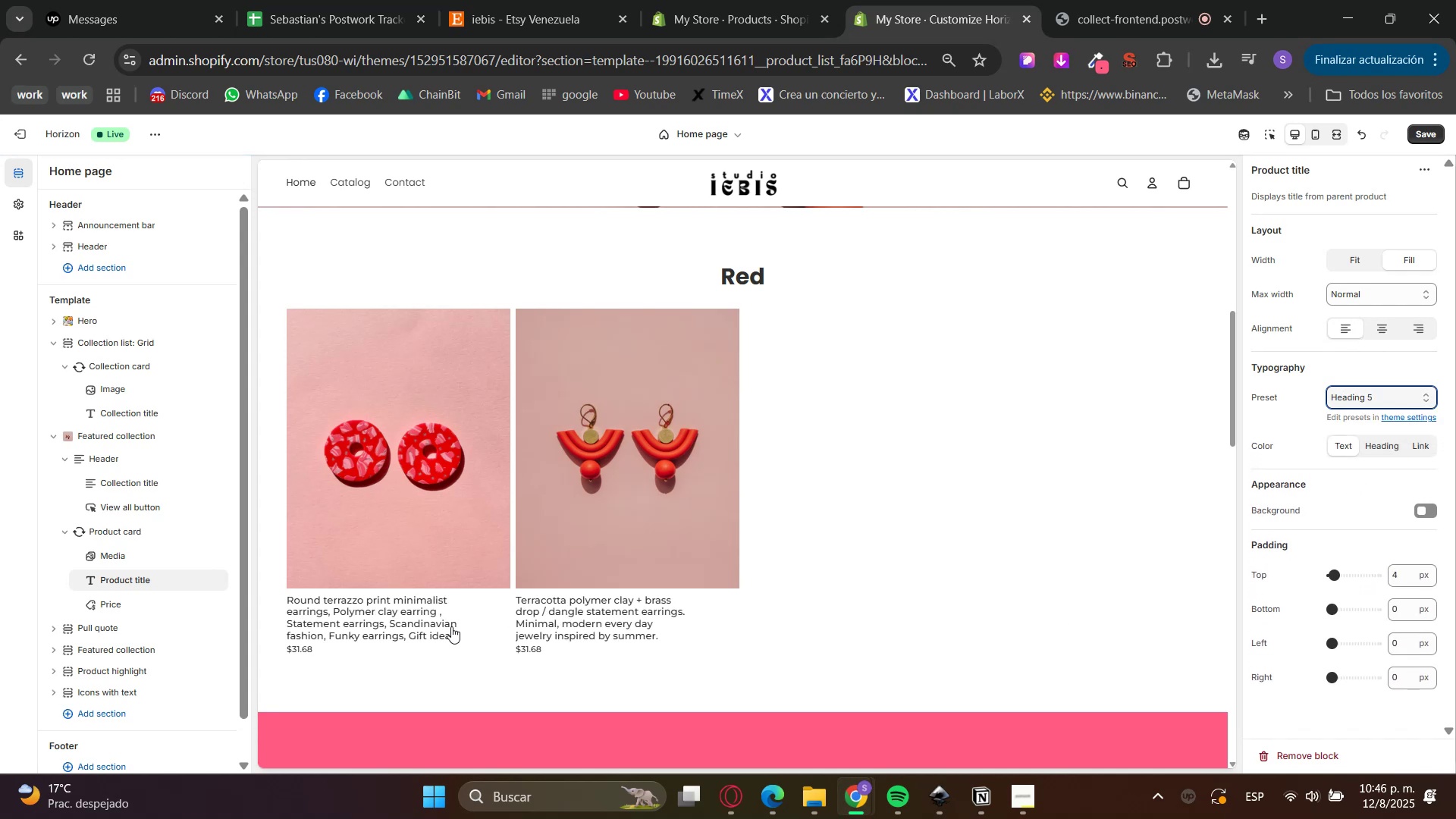 
double_click([1383, 397])
 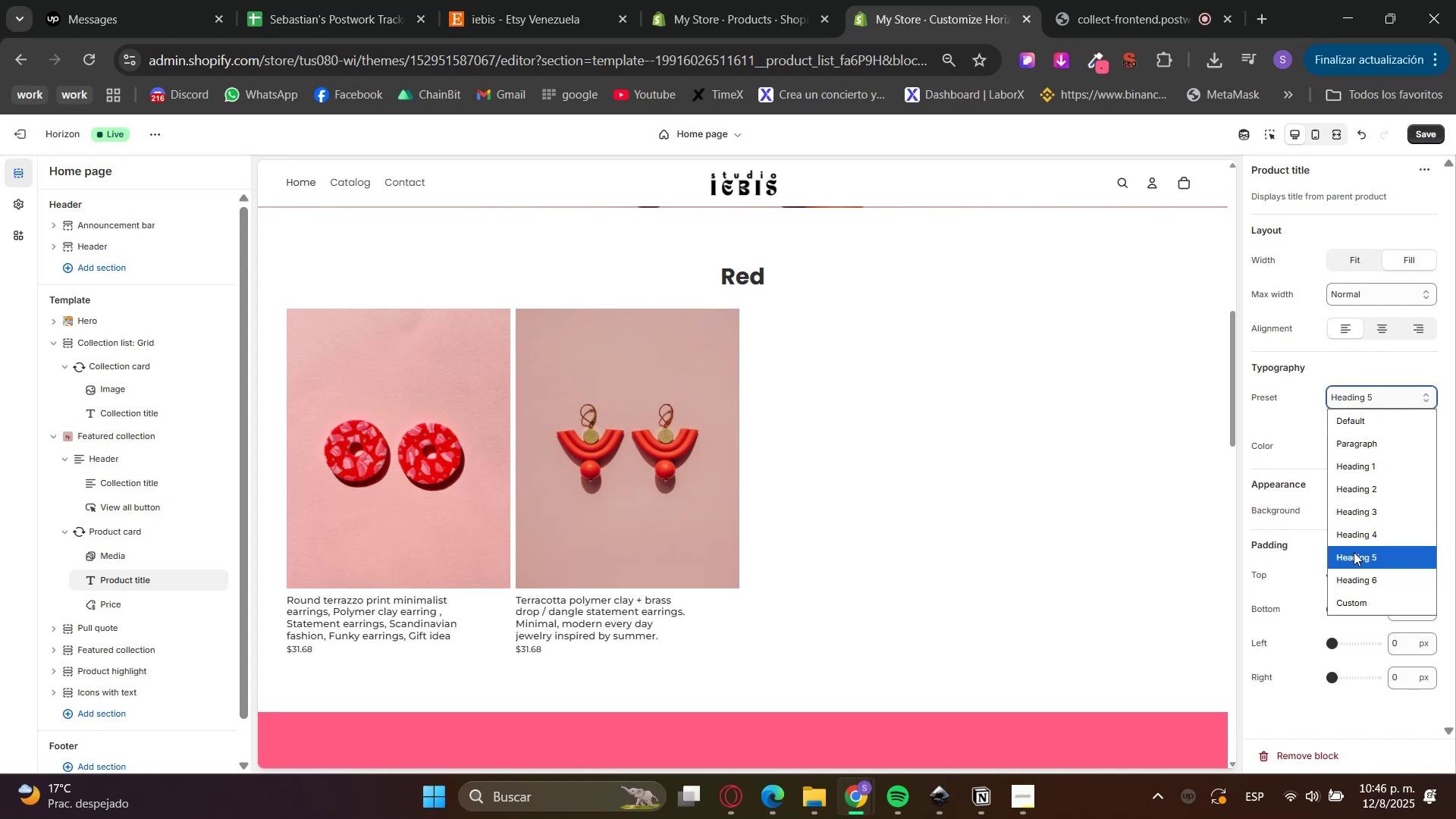 
triple_click([1360, 585])
 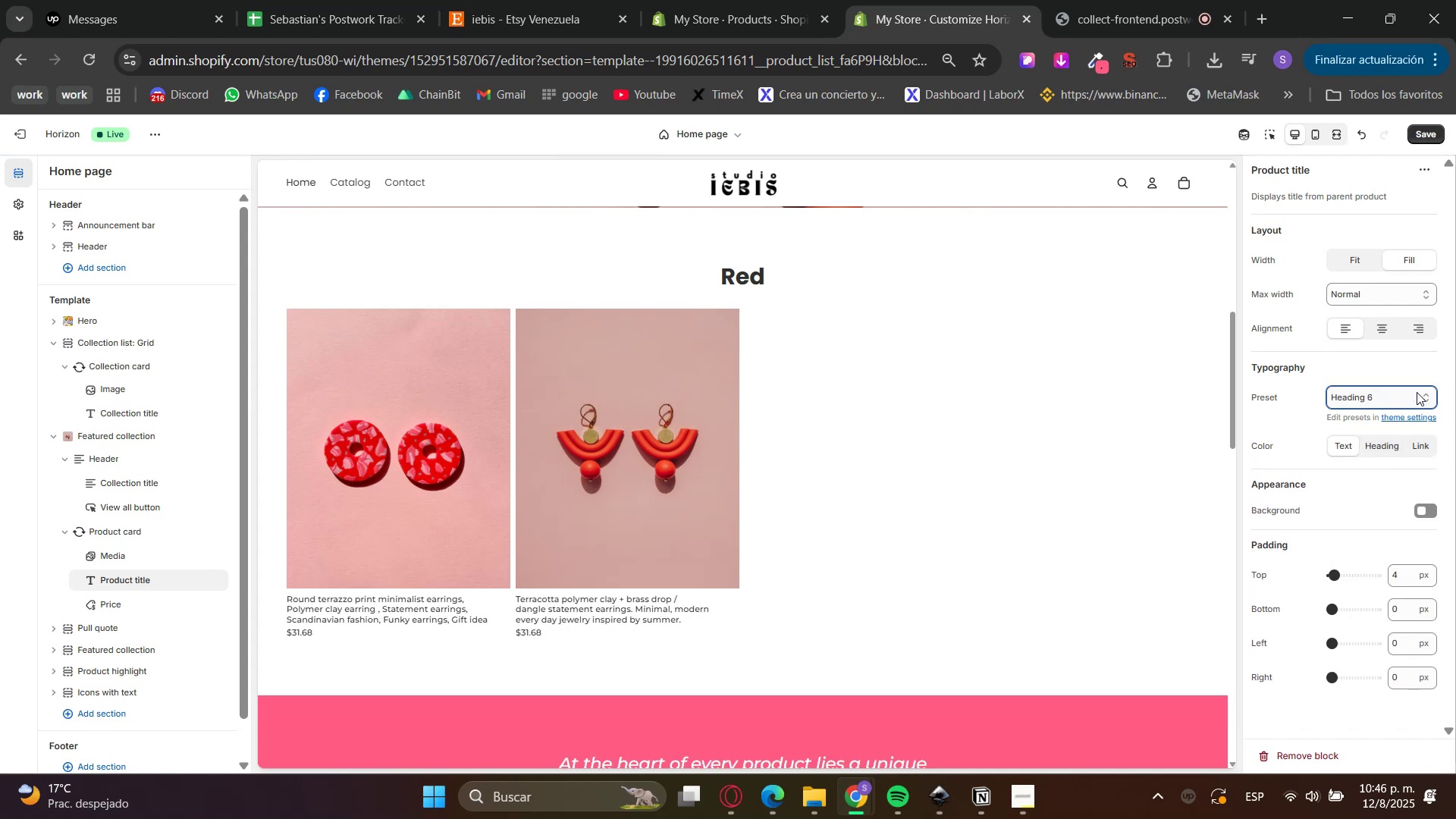 
left_click([1363, 556])
 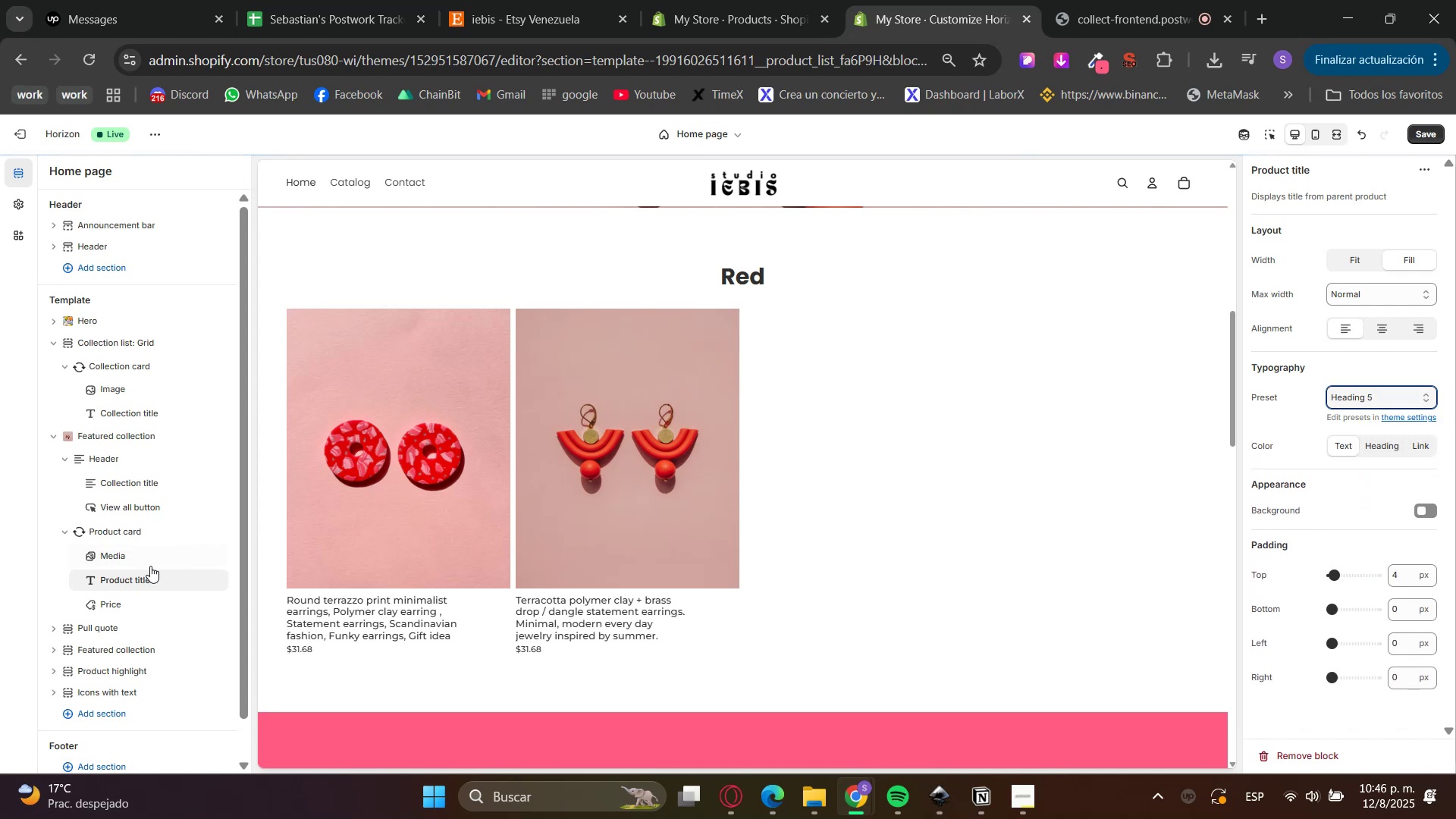 
left_click([126, 532])
 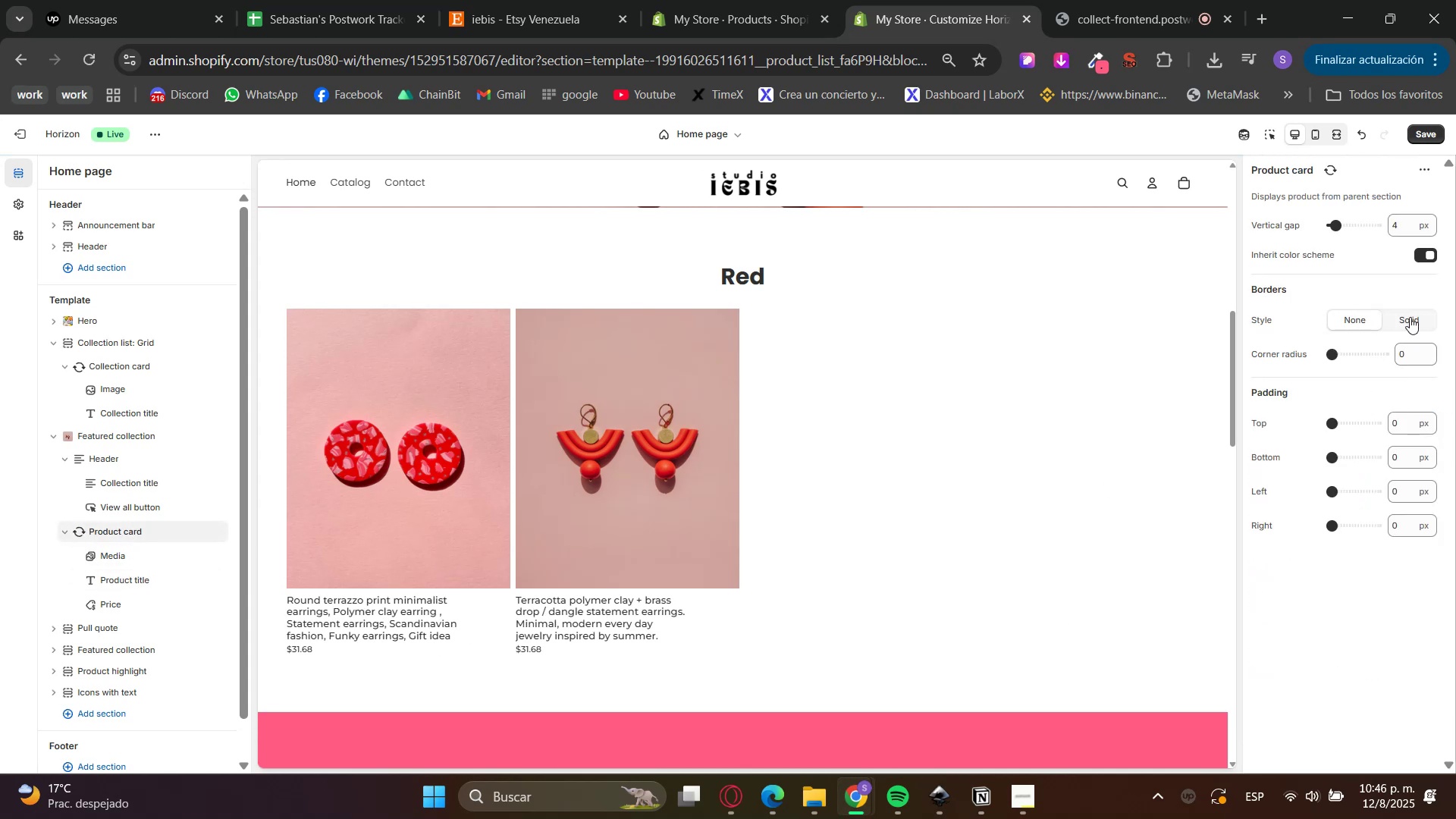 
left_click_drag(start_coordinate=[1409, 221], to_coordinate=[1375, 221])
 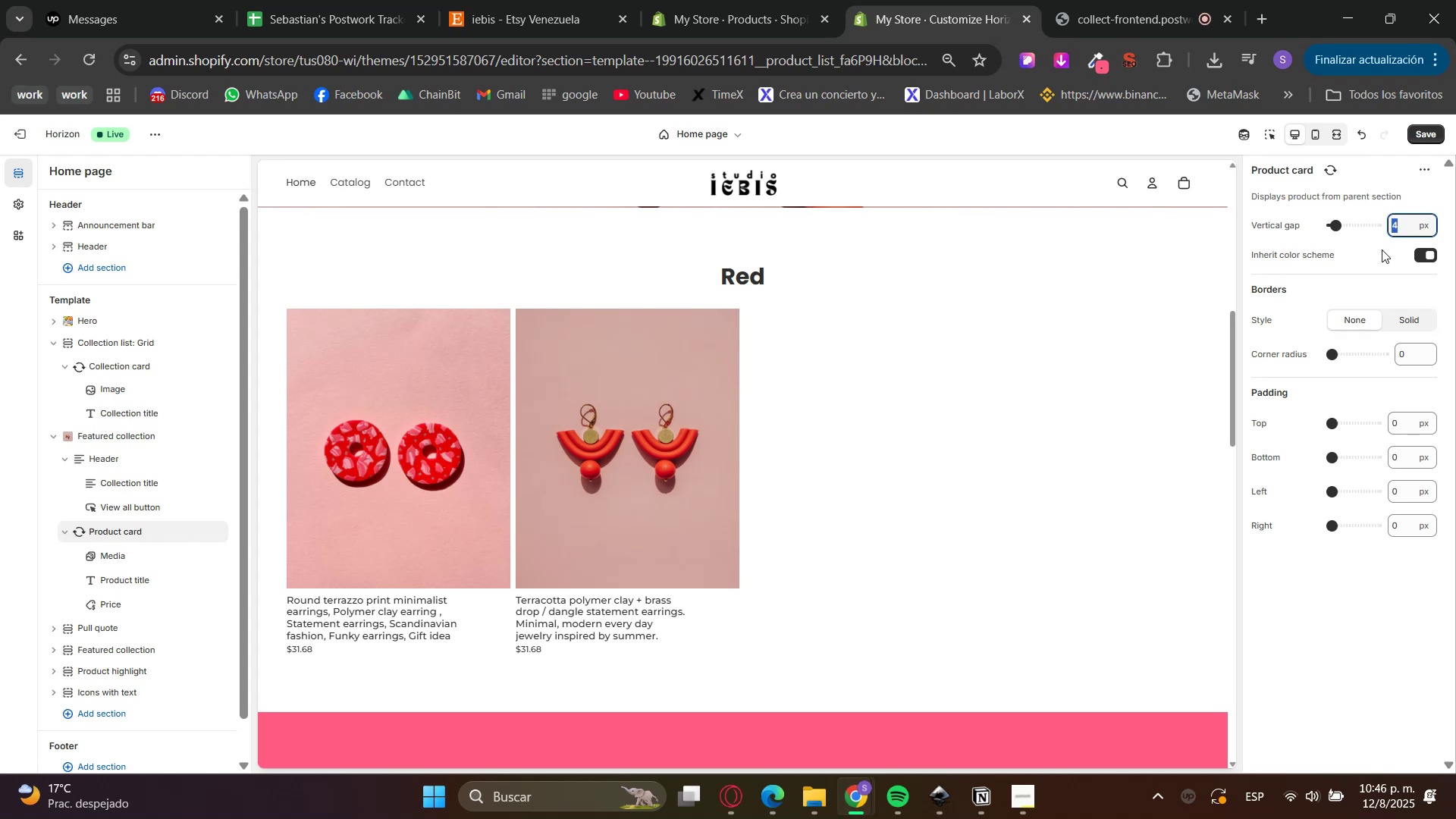 
key(Numpad1)
 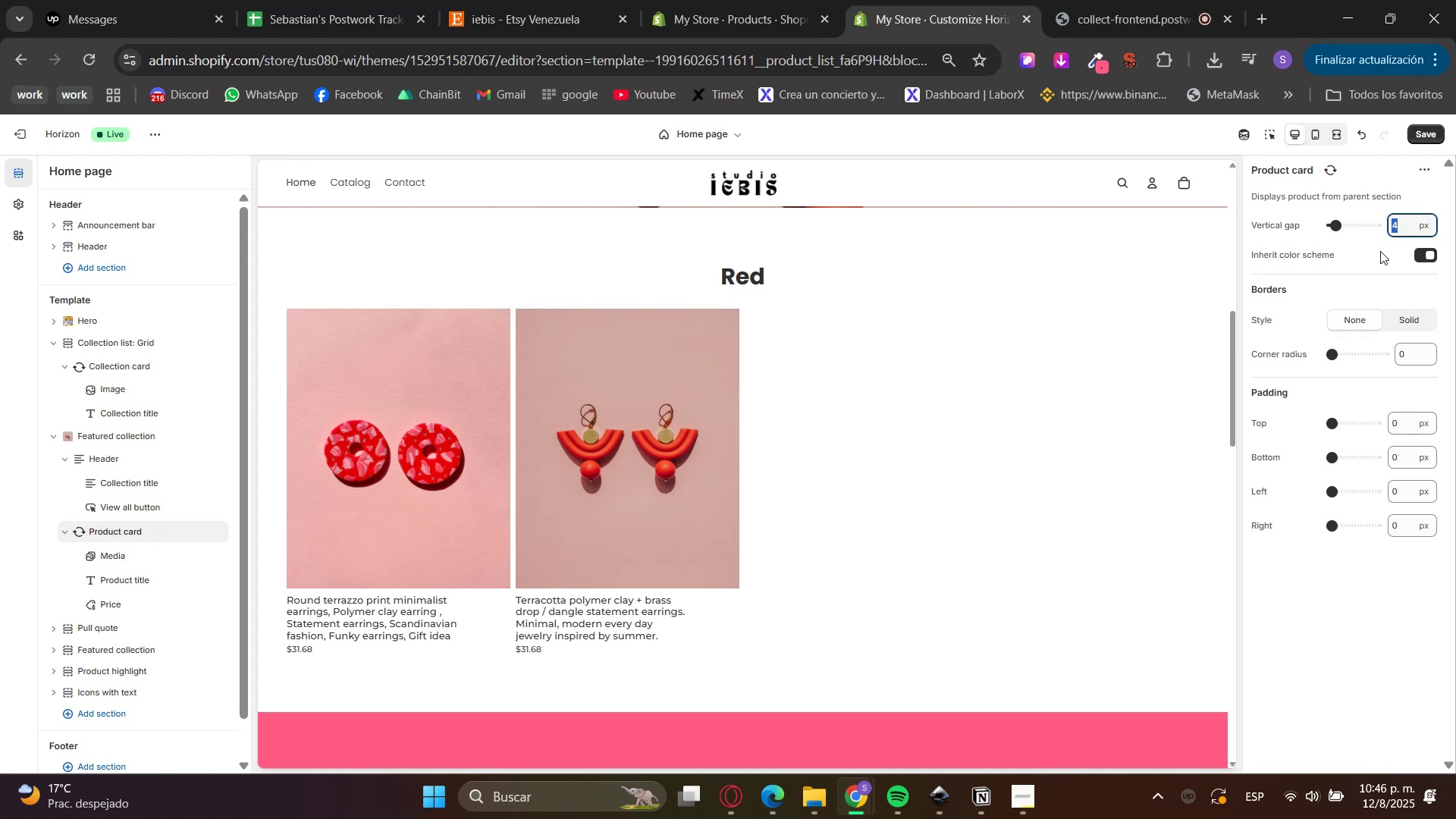 
key(Numpad5)
 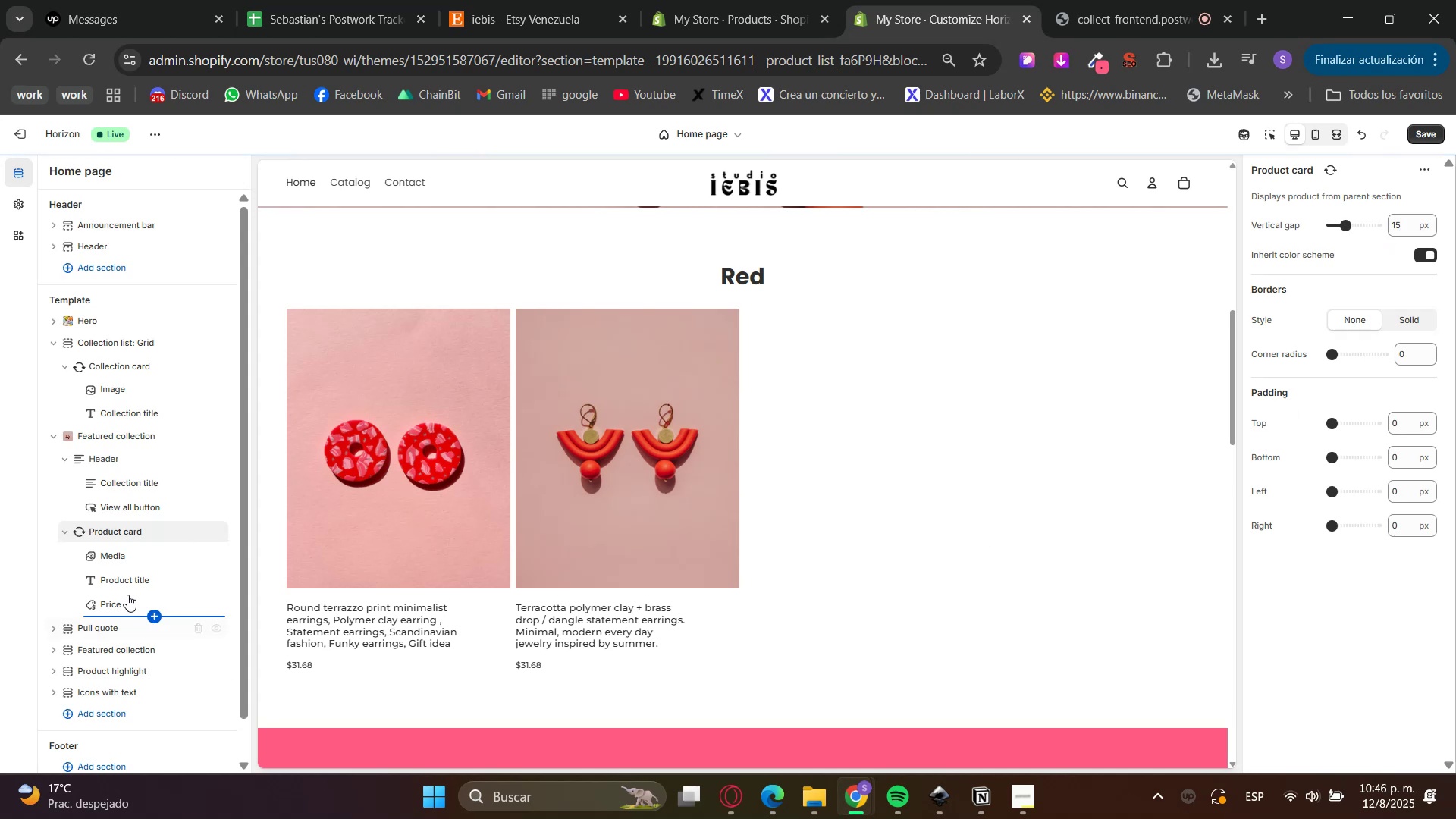 
left_click([118, 607])
 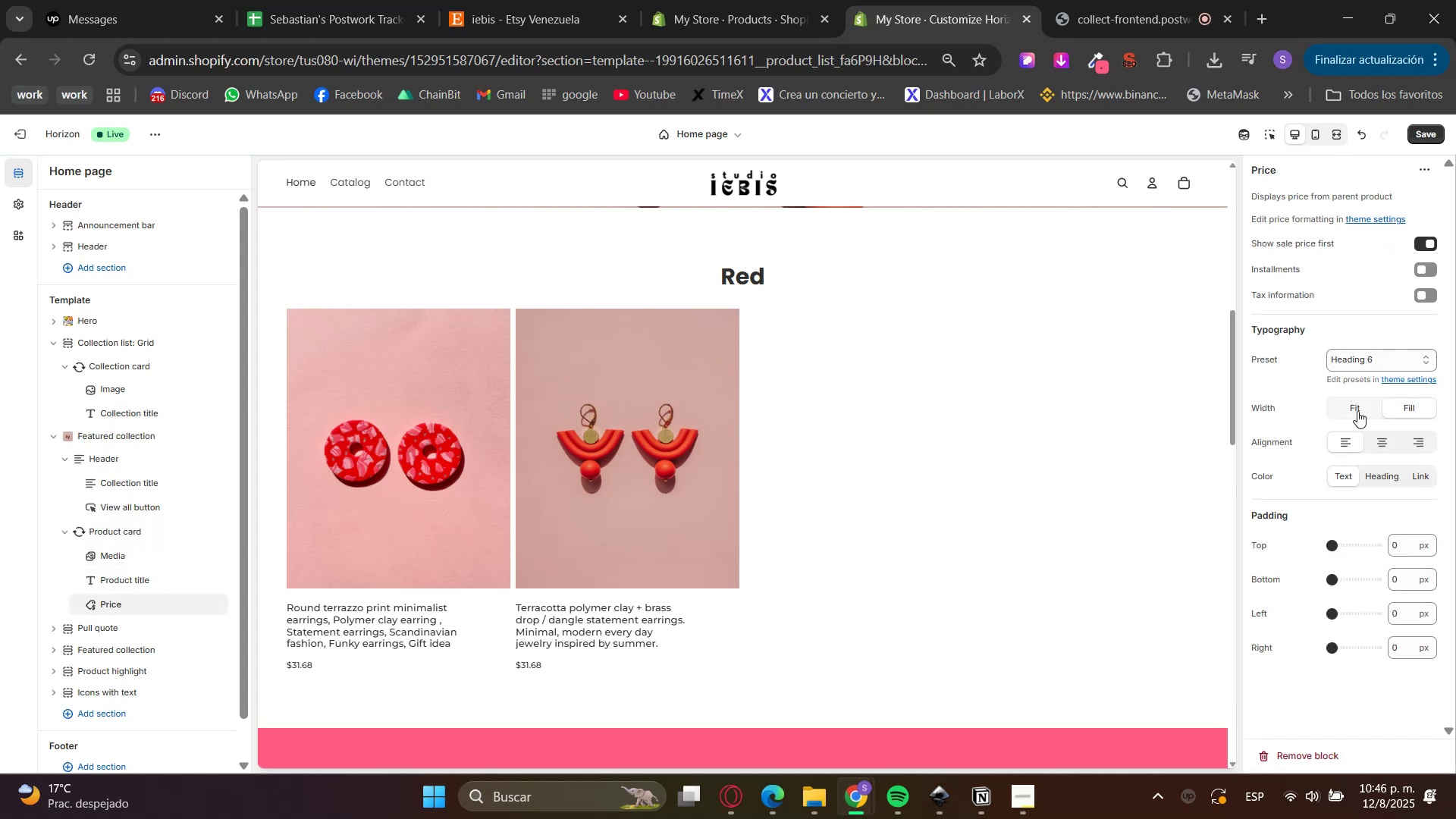 
left_click([1363, 365])
 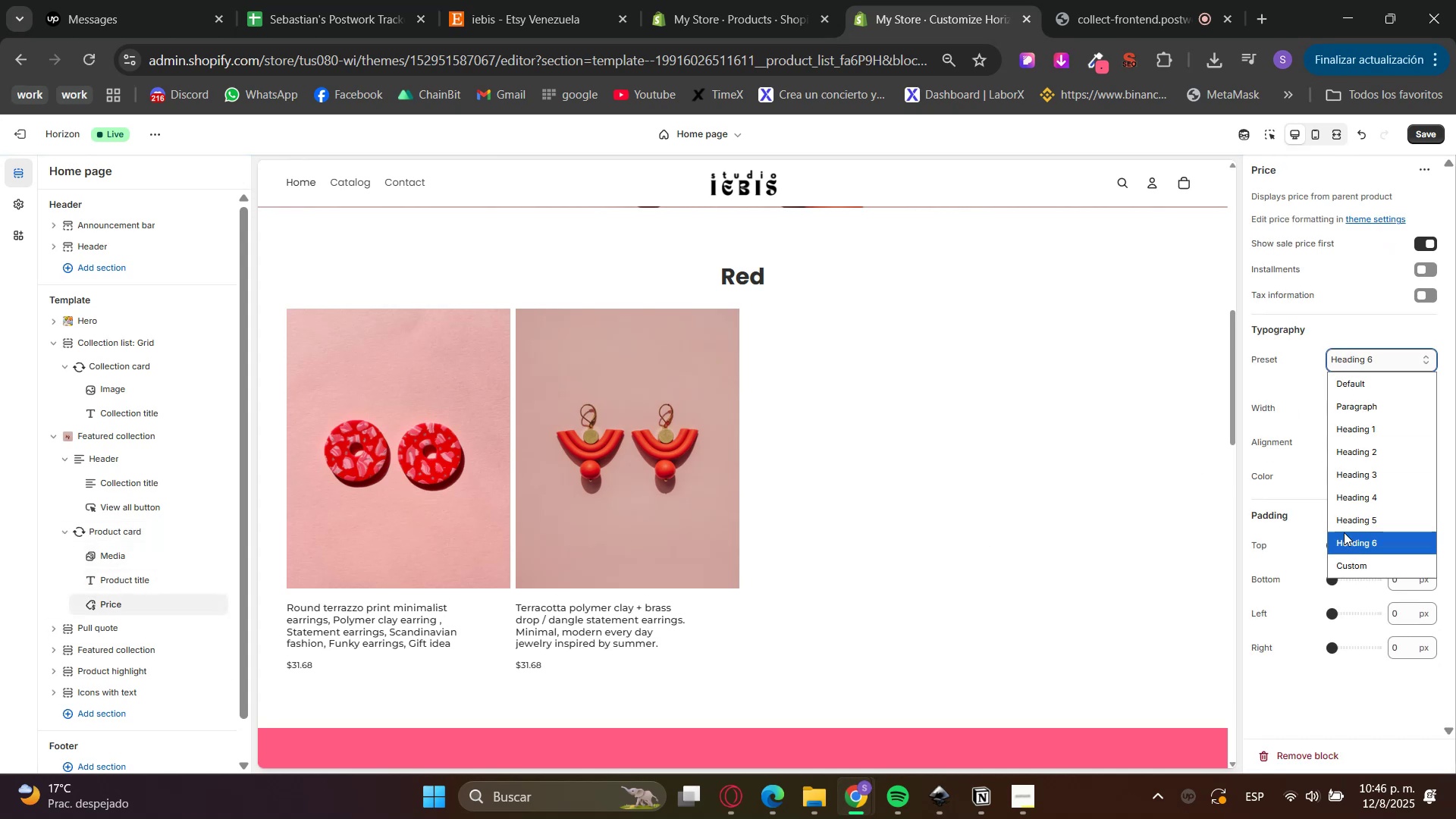 
left_click_drag(start_coordinate=[1348, 531], to_coordinate=[1355, 523])
 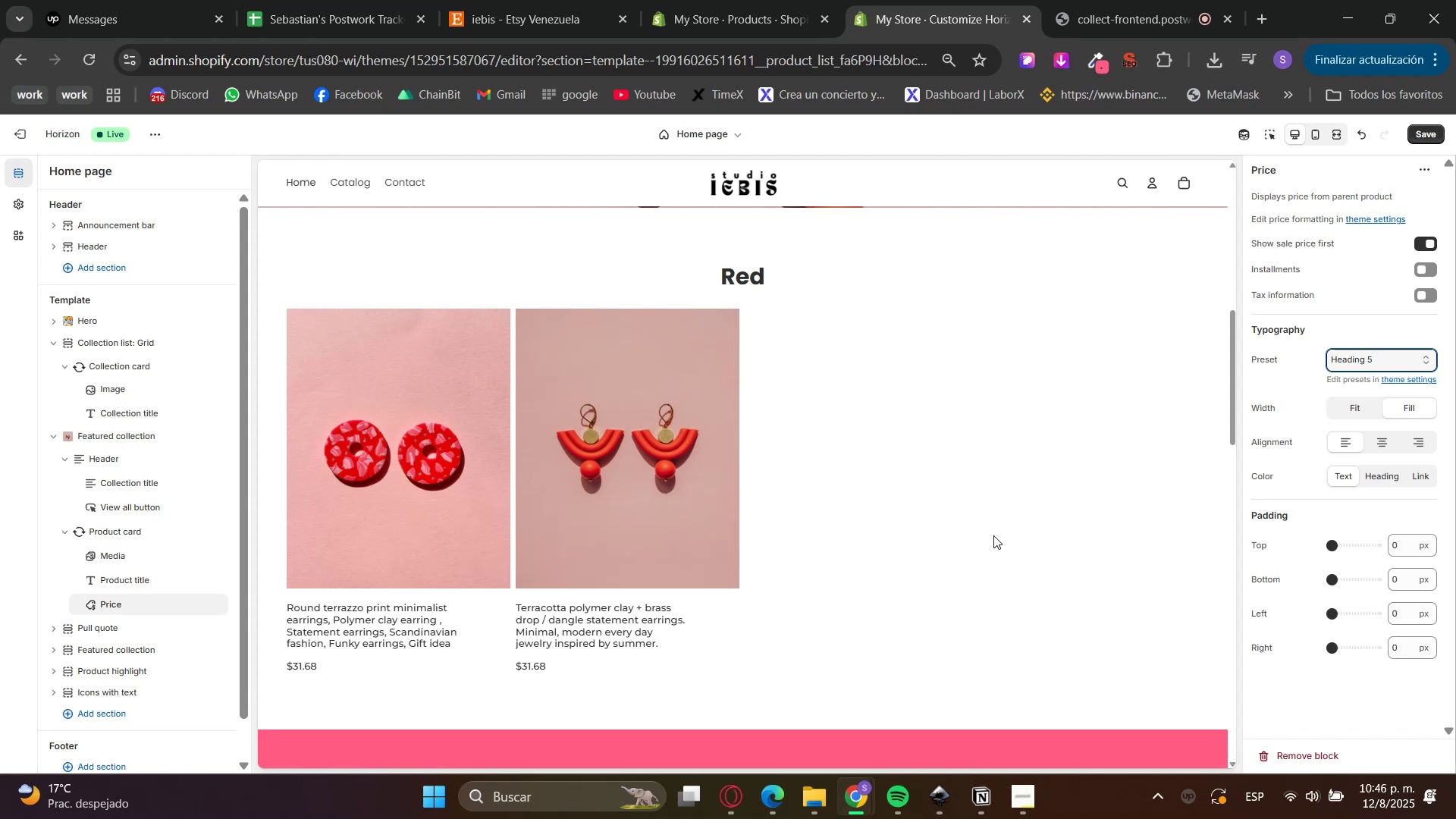 
wait(7.74)
 